 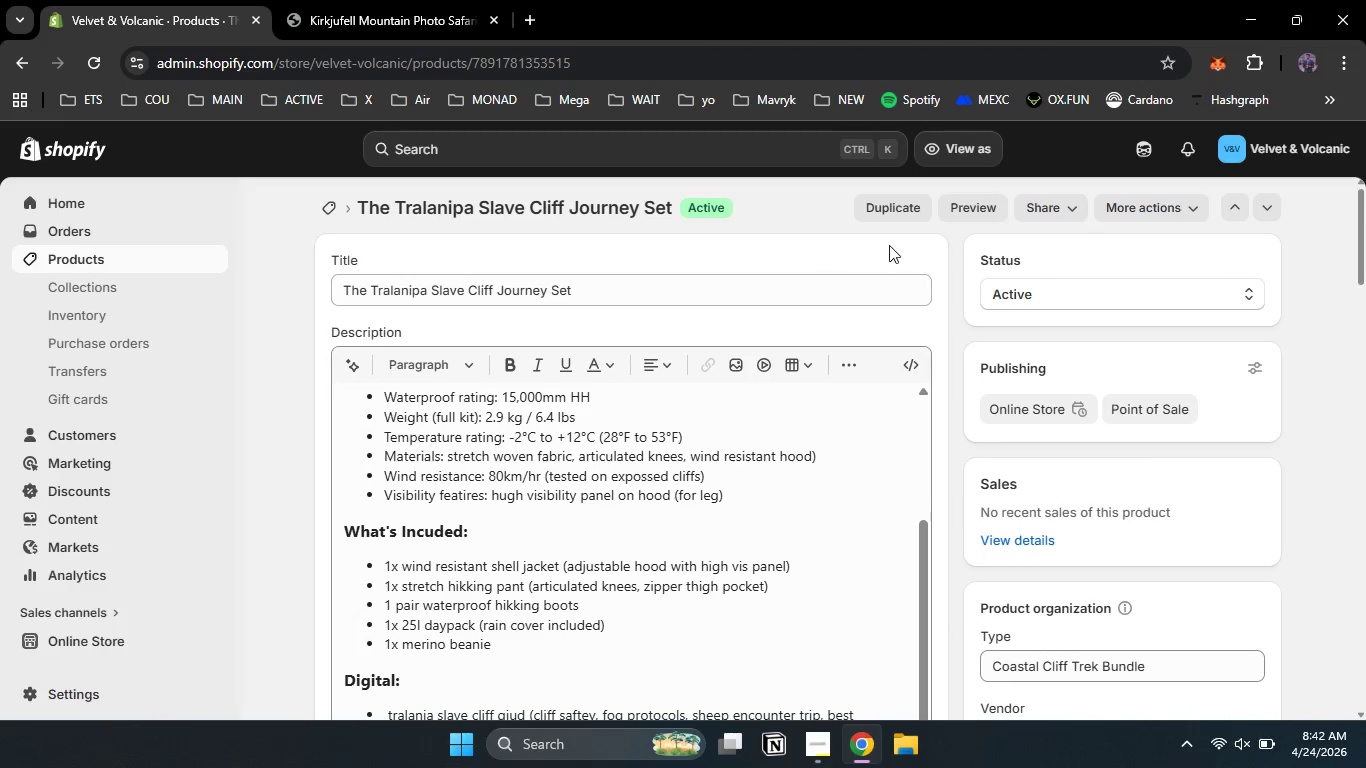 
scroll: coordinate [918, 248], scroll_direction: up, amount: 4.0
 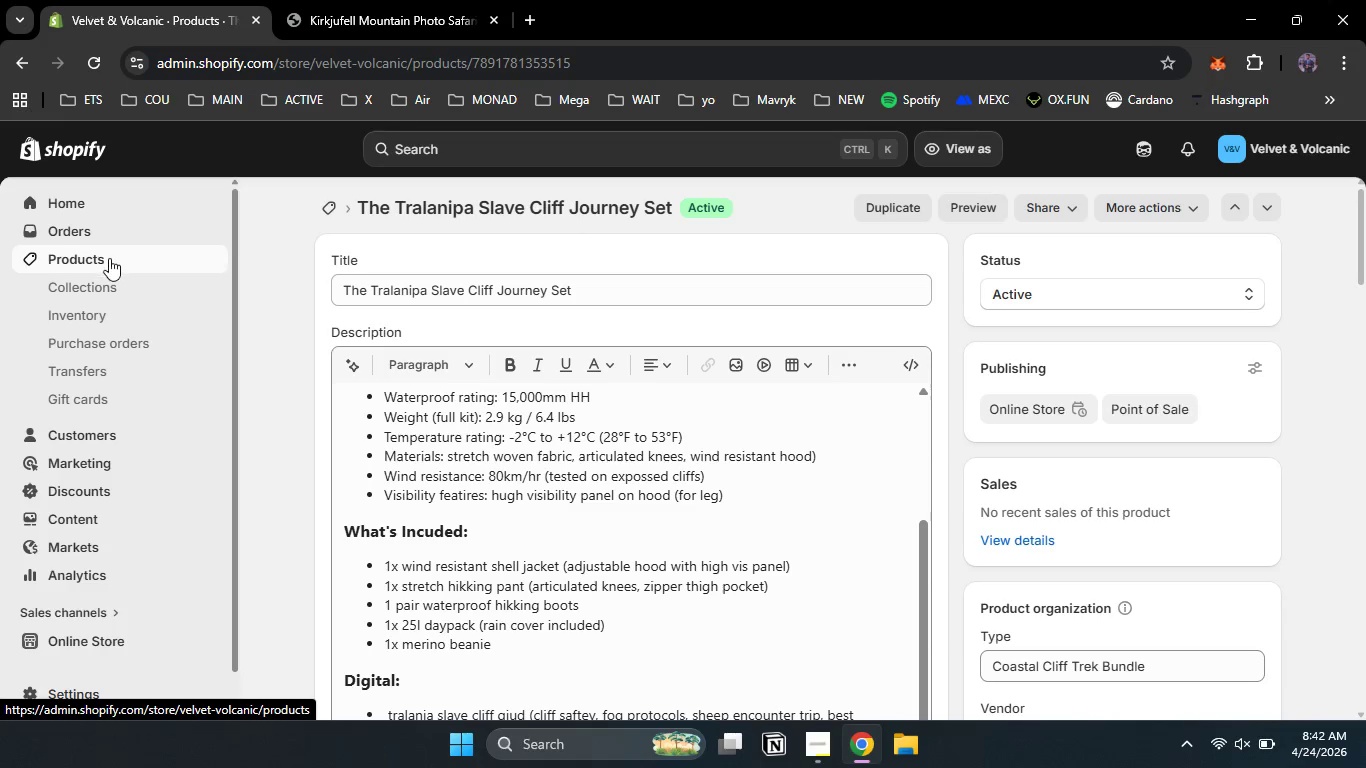 
left_click([109, 259])
 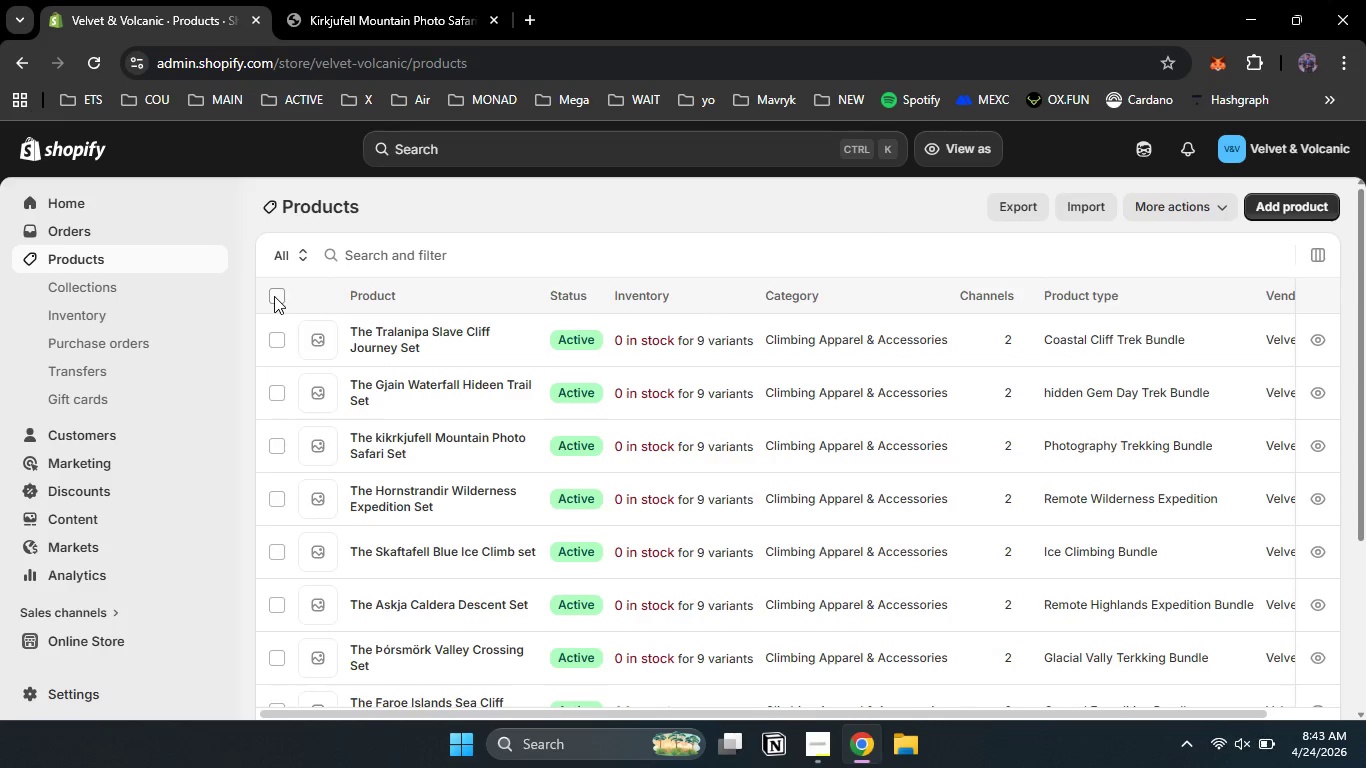 
left_click([274, 296])
 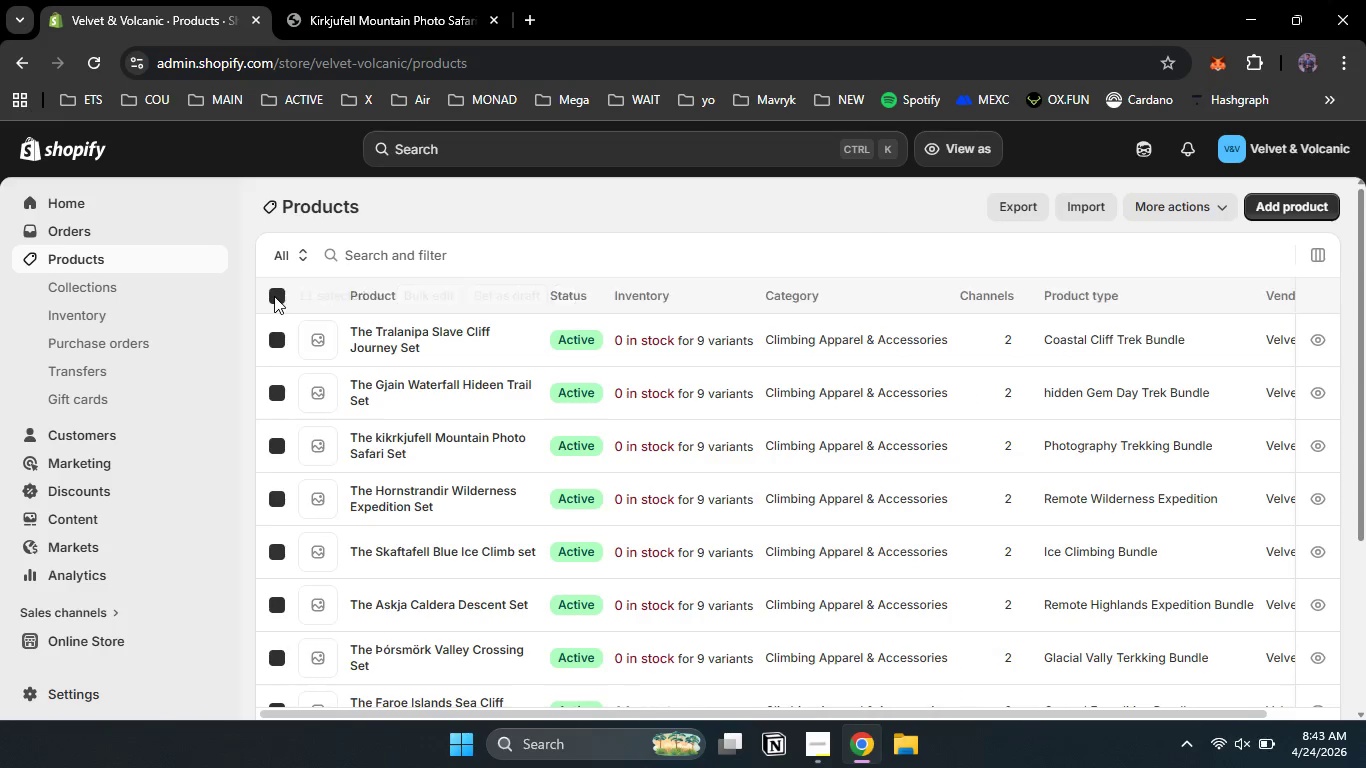 
left_click([274, 296])
 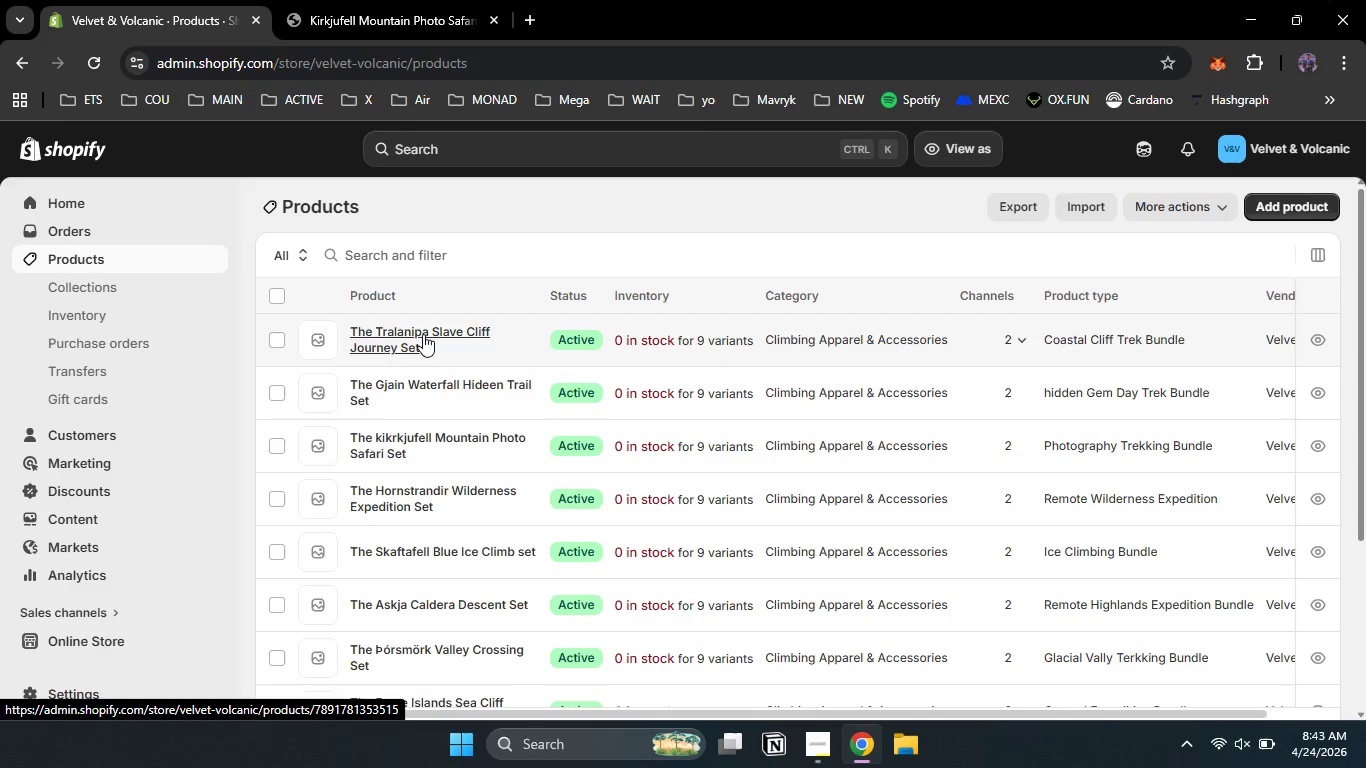 
left_click([423, 334])
 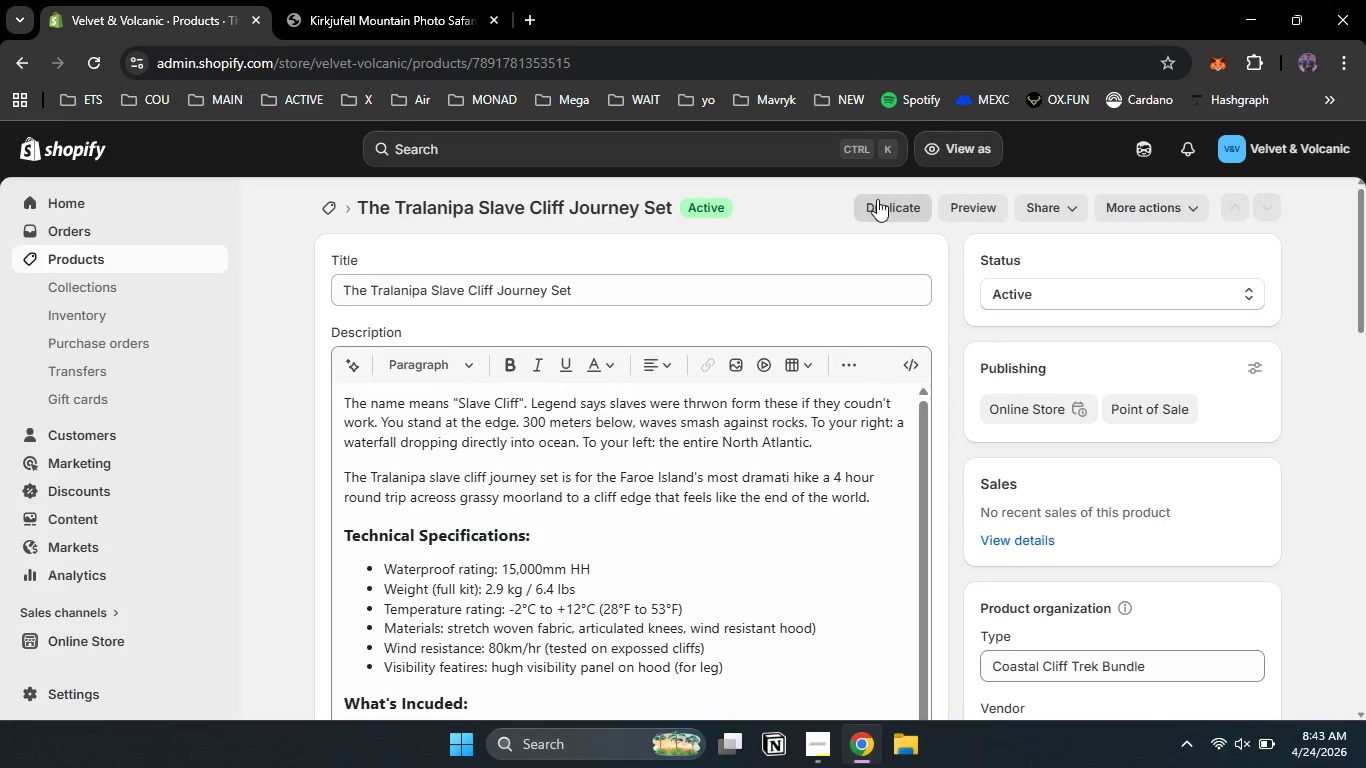 
left_click([877, 199])
 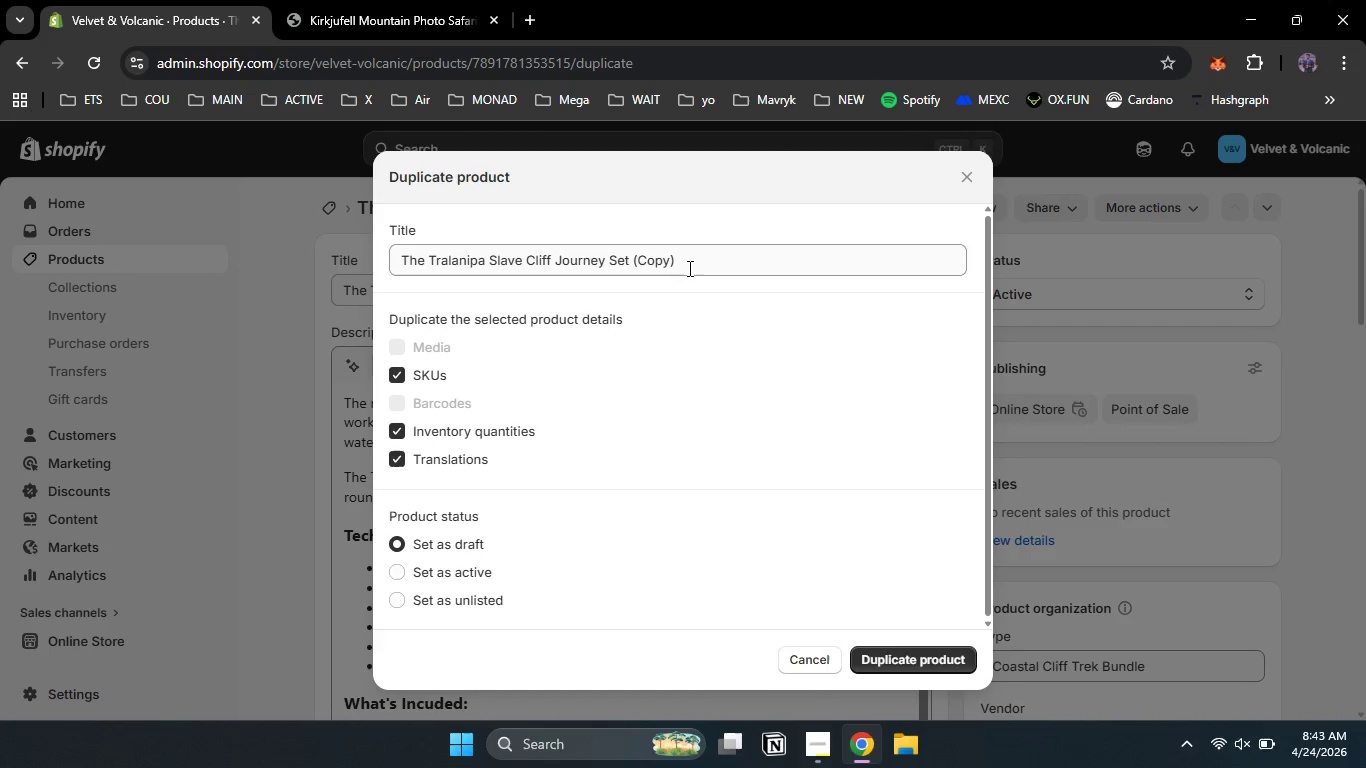 
left_click_drag(start_coordinate=[688, 260], to_coordinate=[378, 258])
 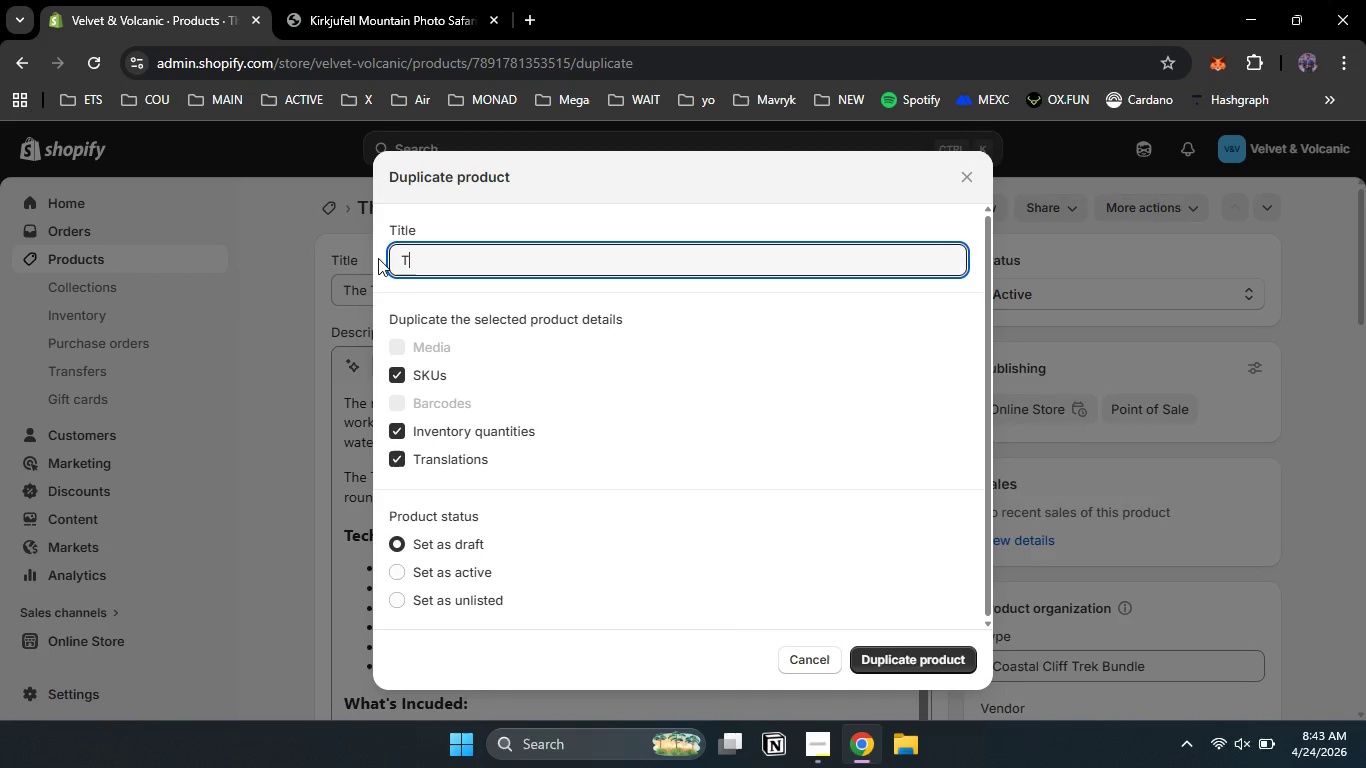 
type(The Drangrnir Sea Arch Paddle + Hike Set)
 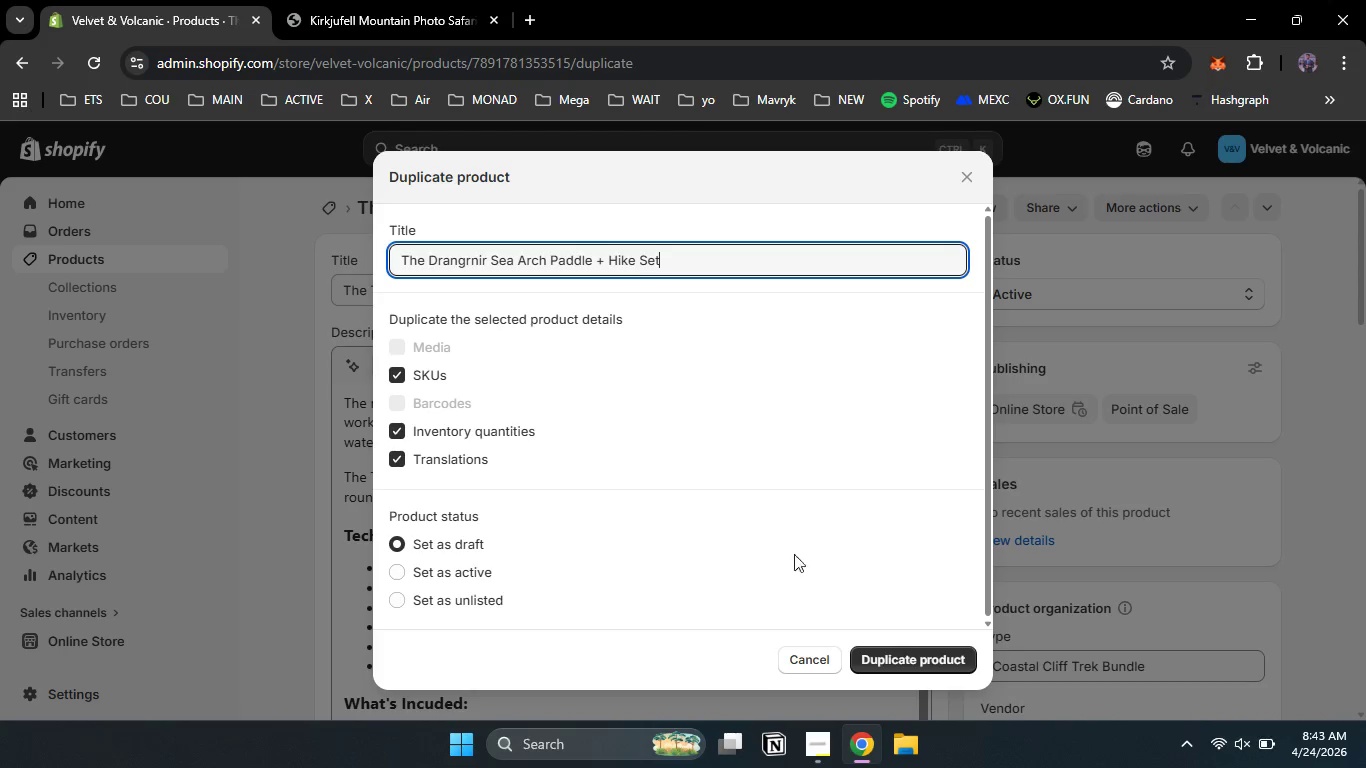 
left_click([883, 653])
 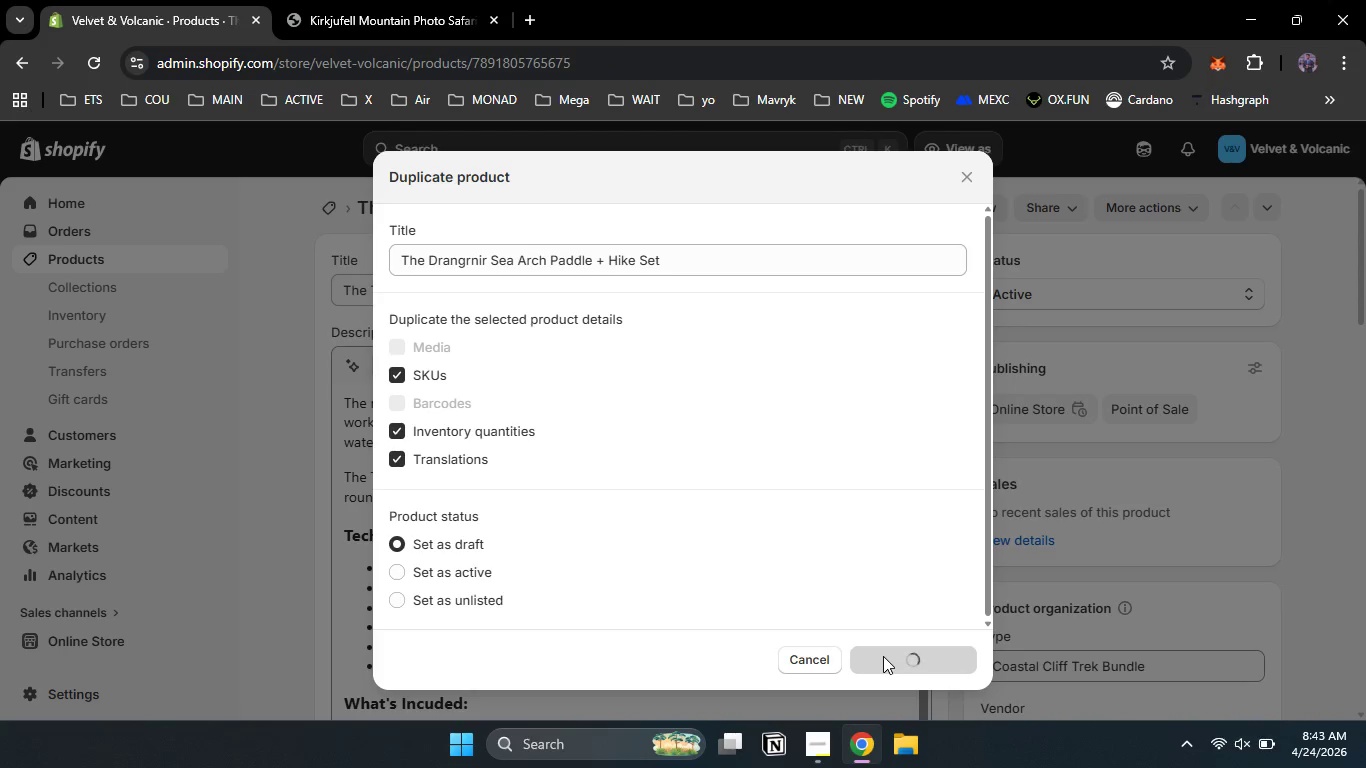 
wait(8.53)
 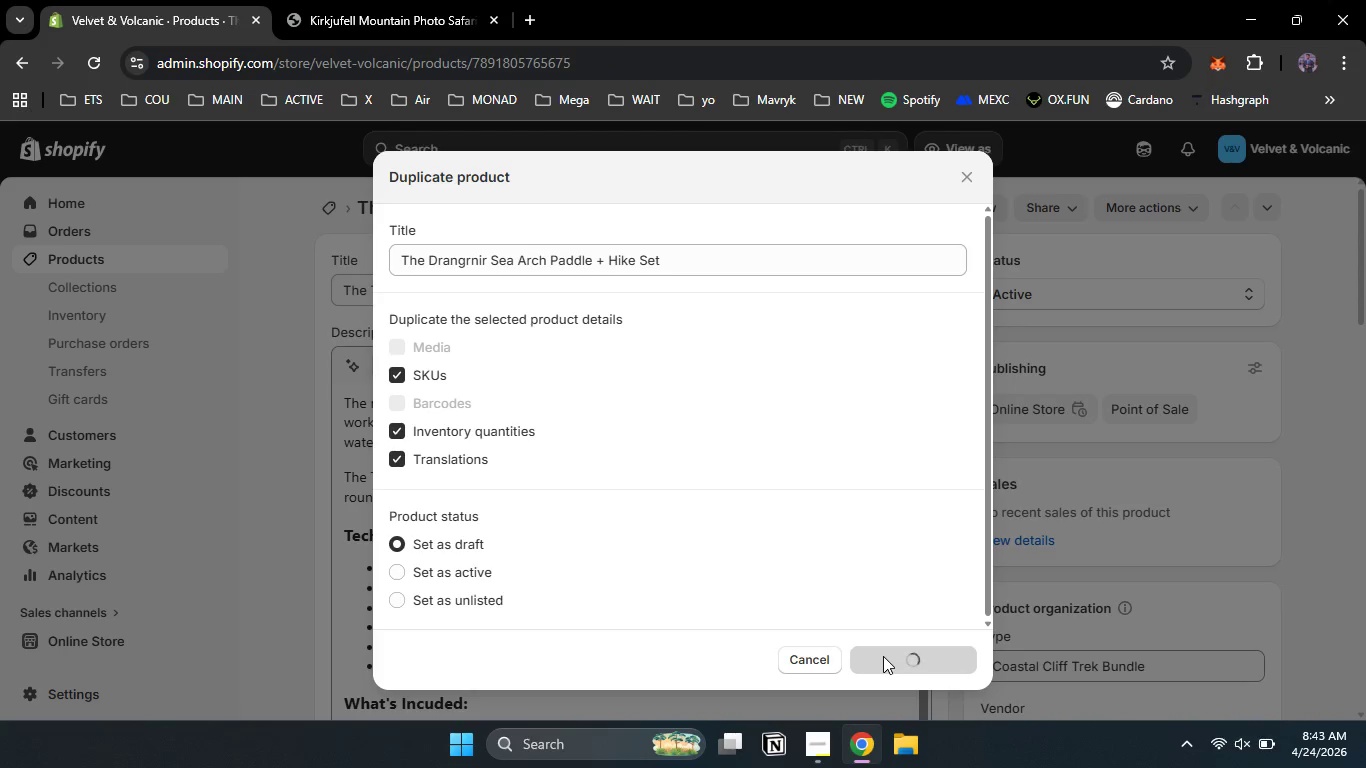 
left_click([408, 288])
 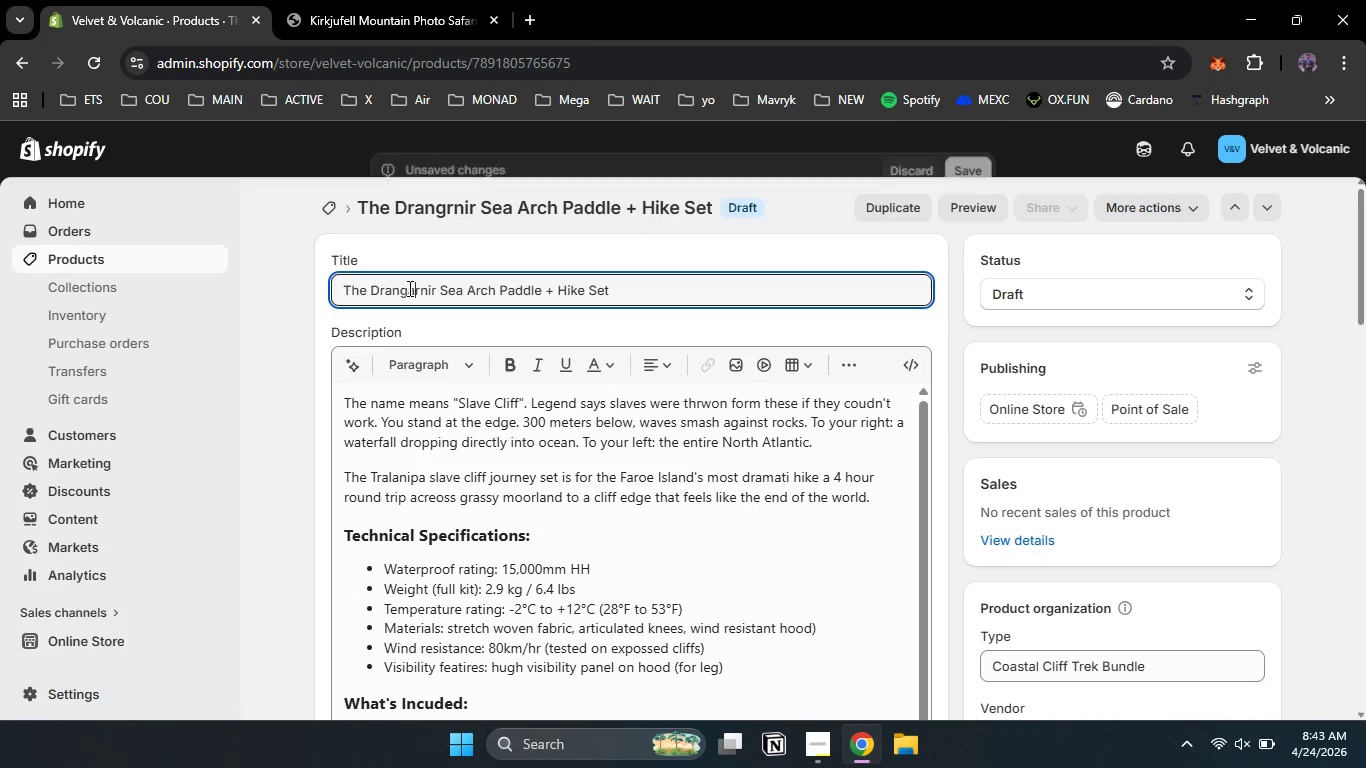 
key(A)
 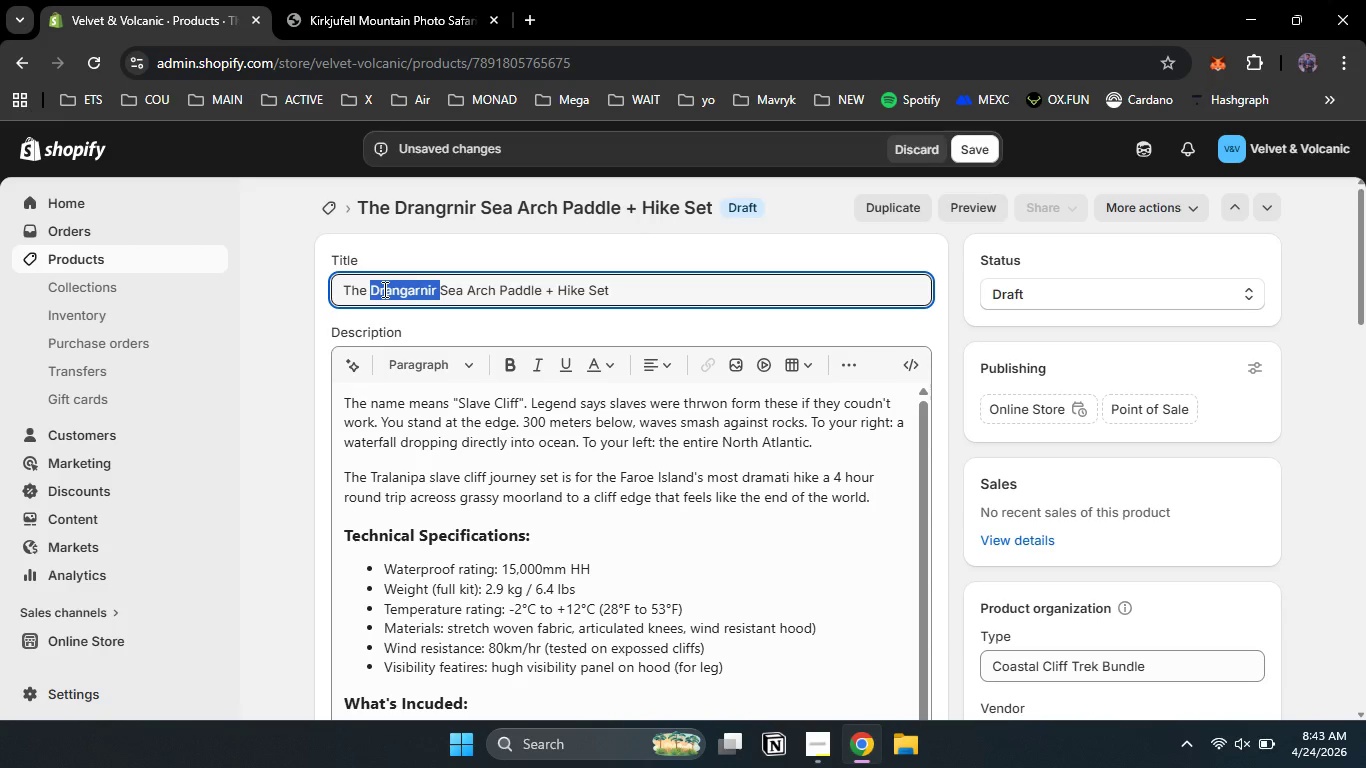 
double_click([383, 289])
 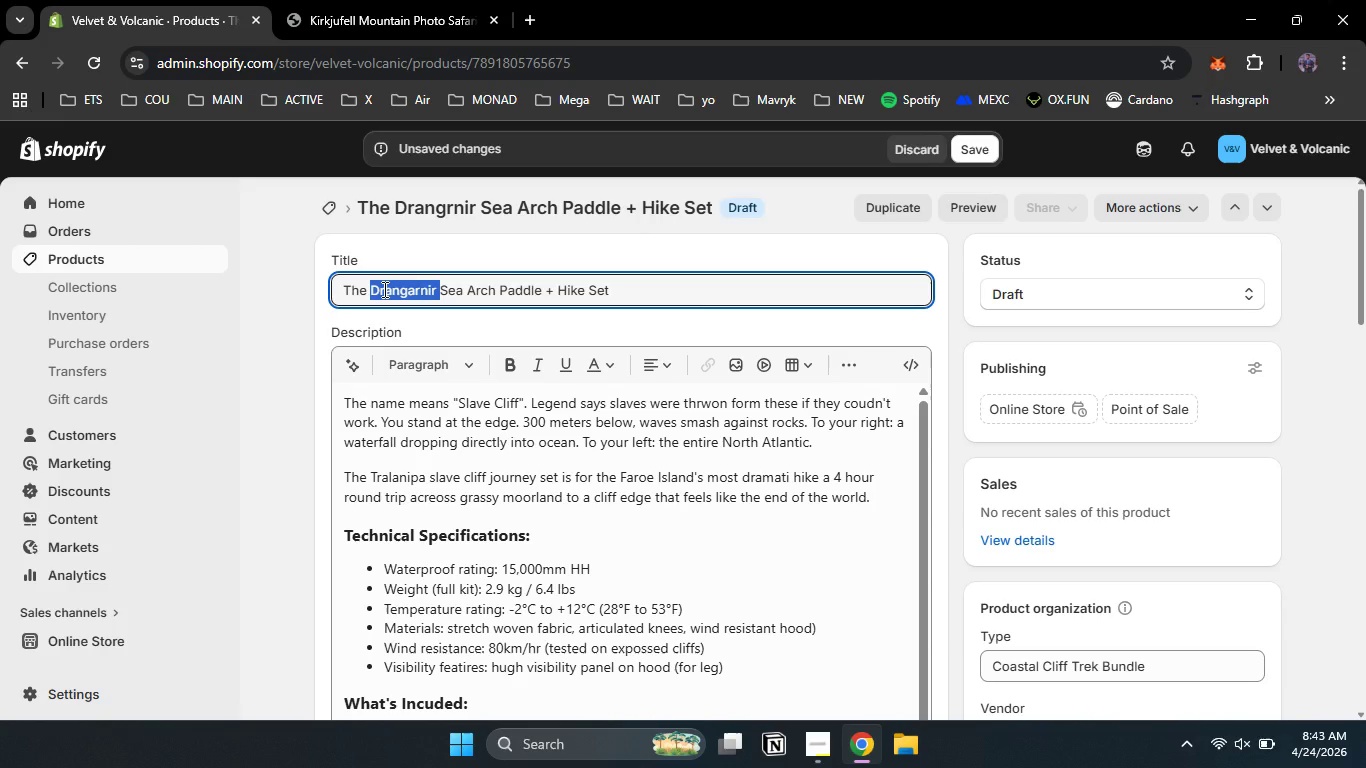 
key(Control+C)
 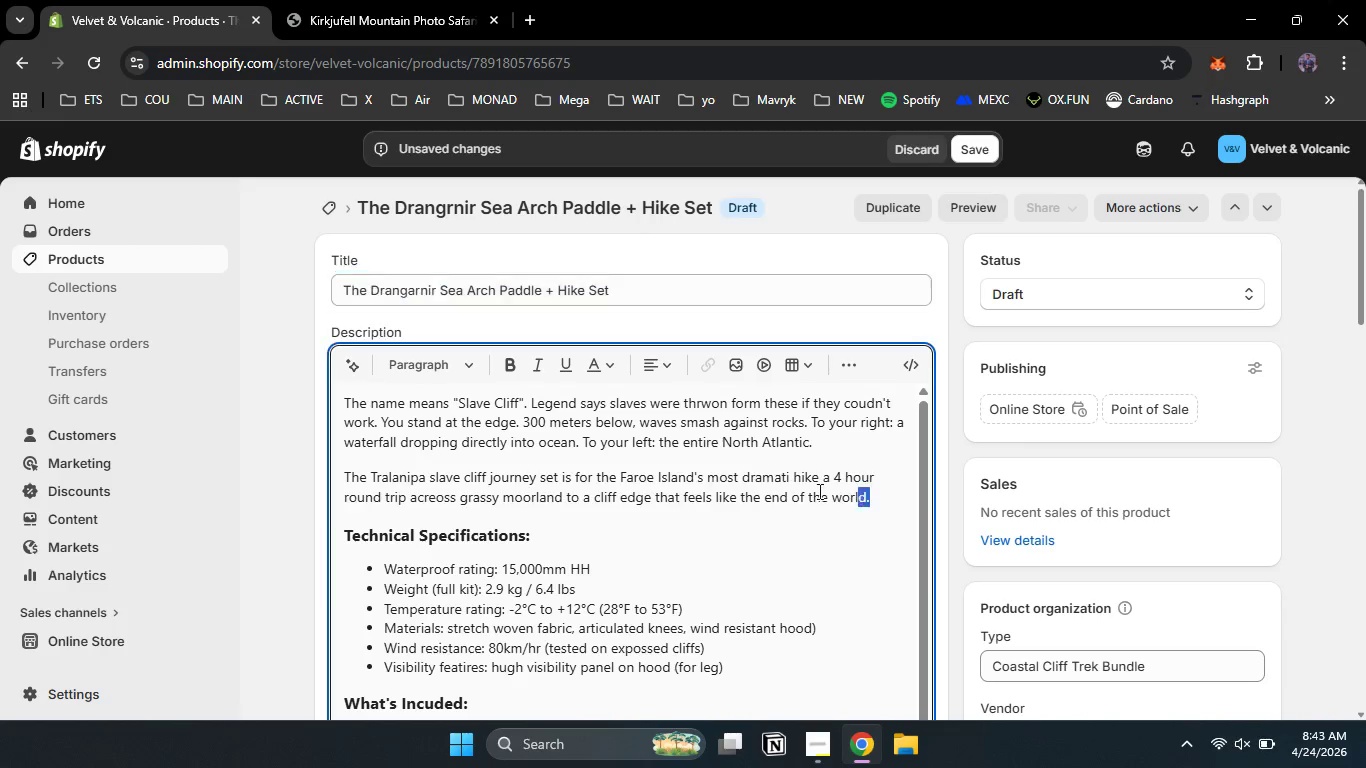 
left_click_drag(start_coordinate=[870, 501], to_coordinate=[323, 398])
 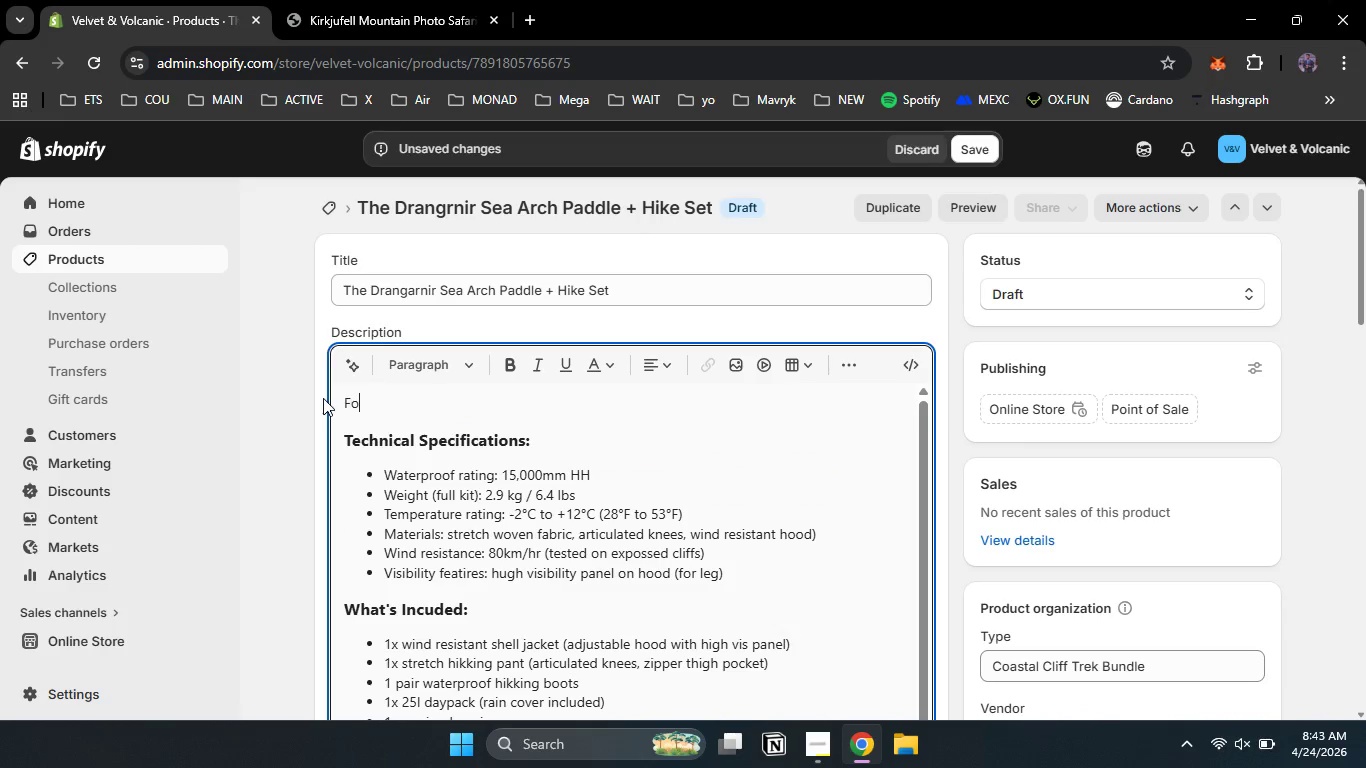 
type(Form the water.)
key(Backspace)
type(, tt)
key(Backspace)
type(he sea arch frames the sky like a cathedral )
 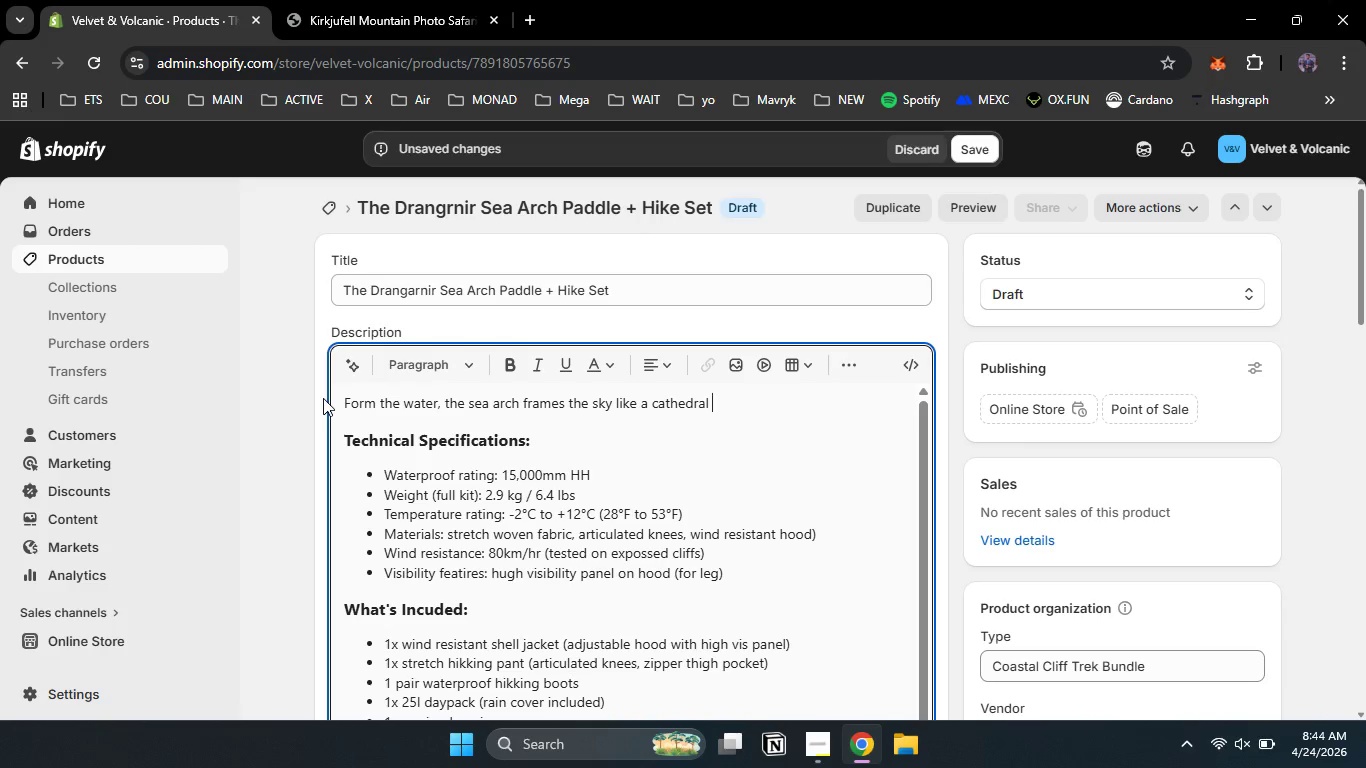 
type(winf)
key(Backspace)
type(dow )
key(Backspace)
type(. Your paddle dips into cold water. Seals watcj)
key(Backspace)
type(h from rocks. Above you )
key(Backspace)
type(. )
key(Backspace)
key(Backspace)
type(, the cliff of vagar rise 400 meters. Tommorr)
key(Backspace)
type(morrow )
key(Backspace)
type(, you'll hike the eridge ab)
key(Backspace)
type(nd look down at the arch yp)
key(Backspace)
type(ou passed beneath.)
 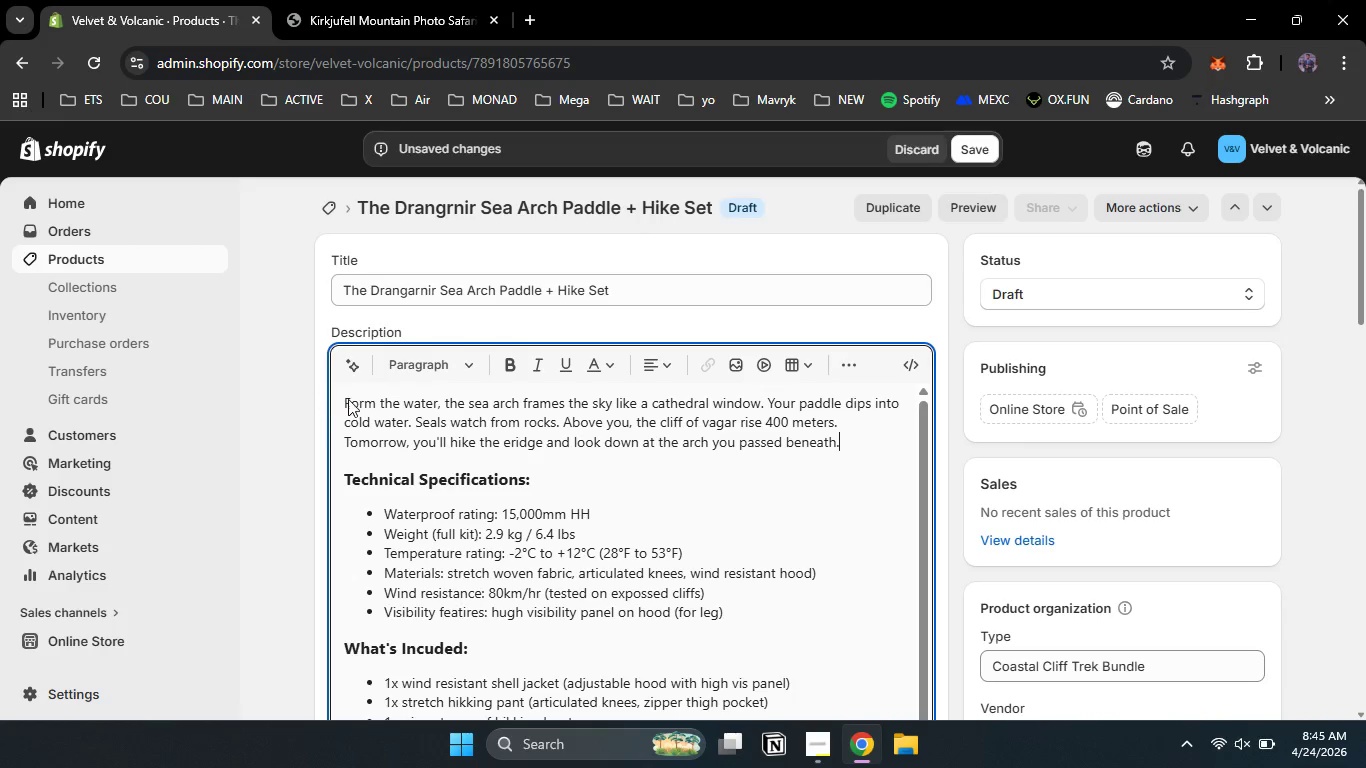 
wait(5.64)
 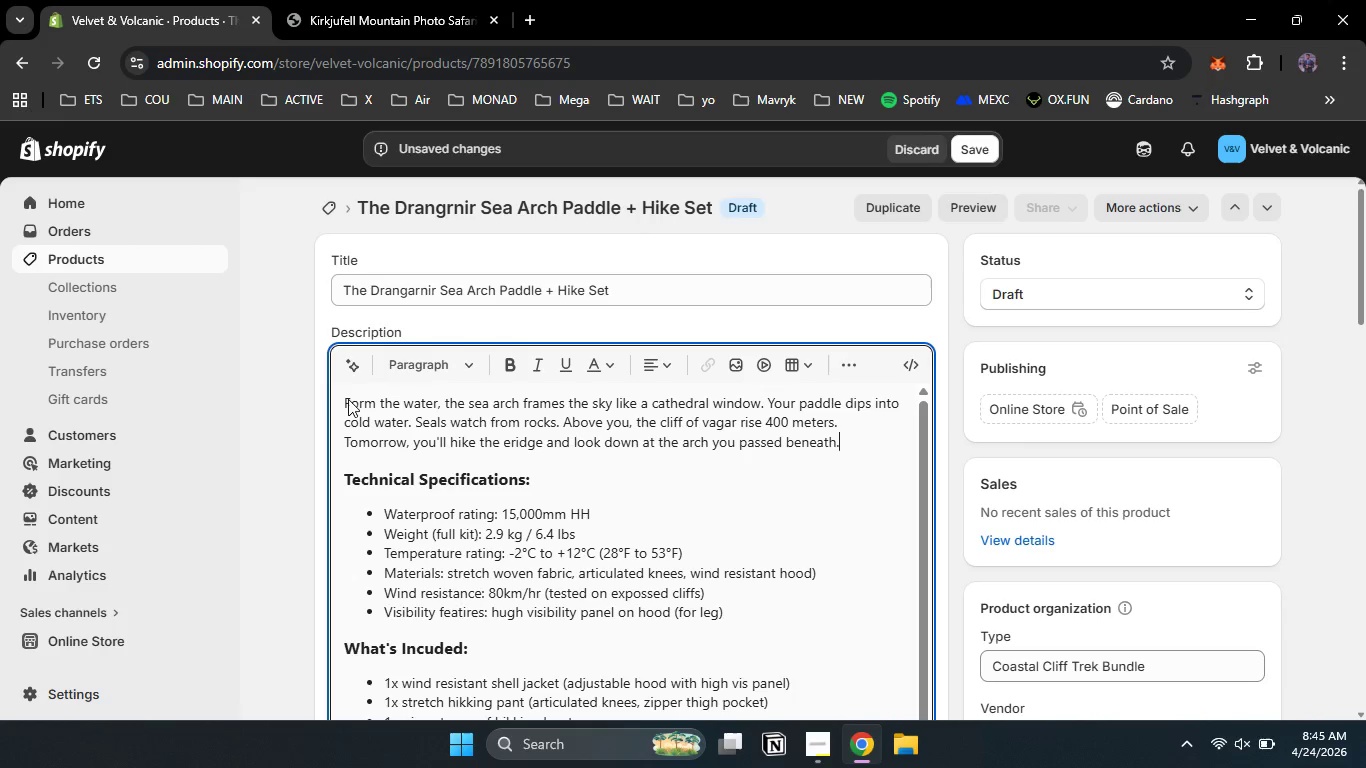 
left_click([515, 439])
 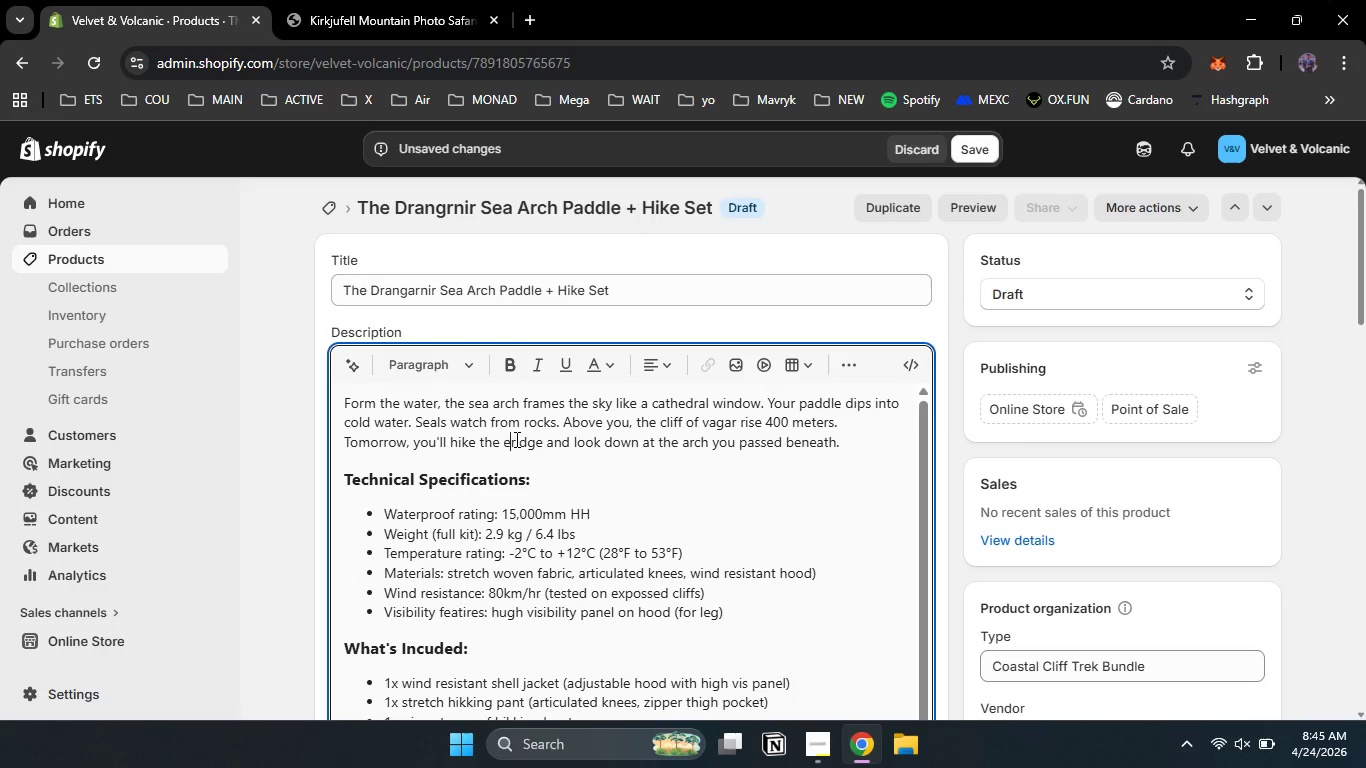 
key(ArrowLeft)
 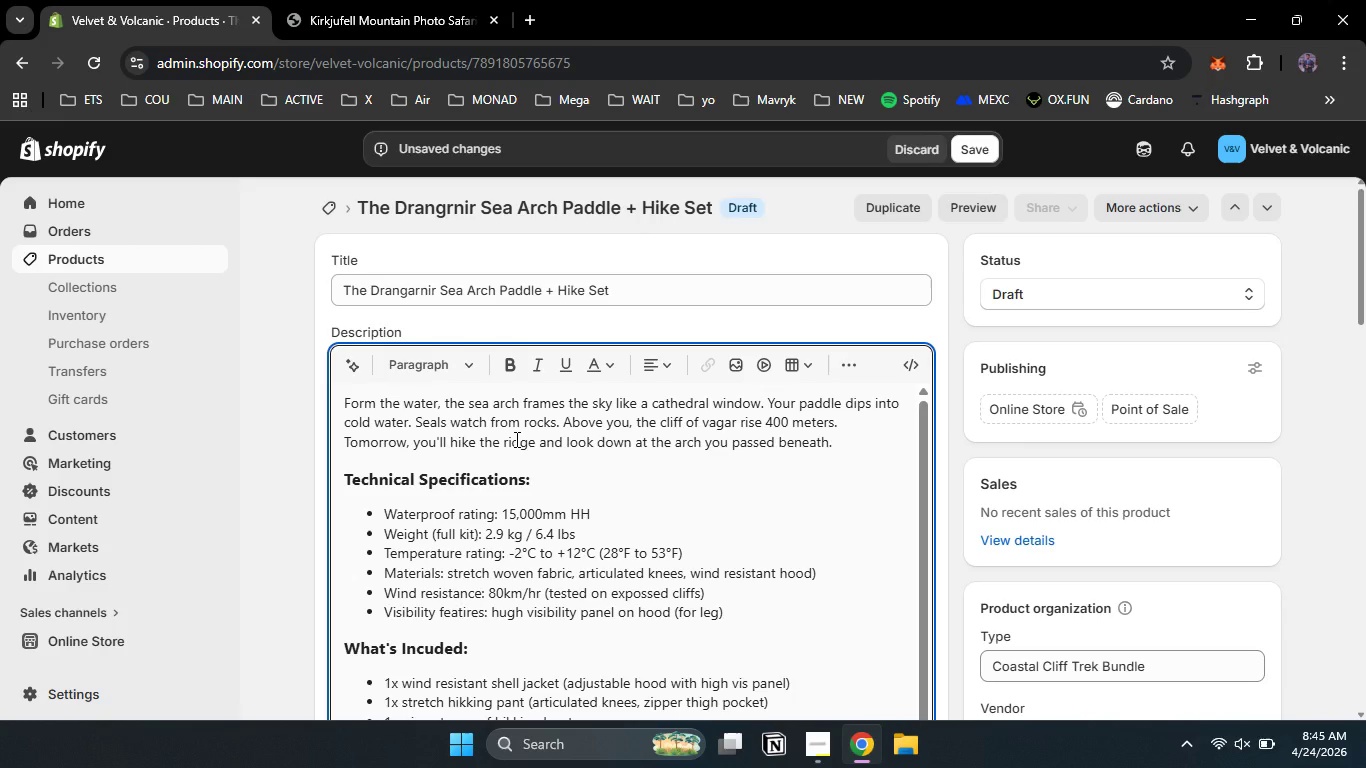 
key(Backspace)
 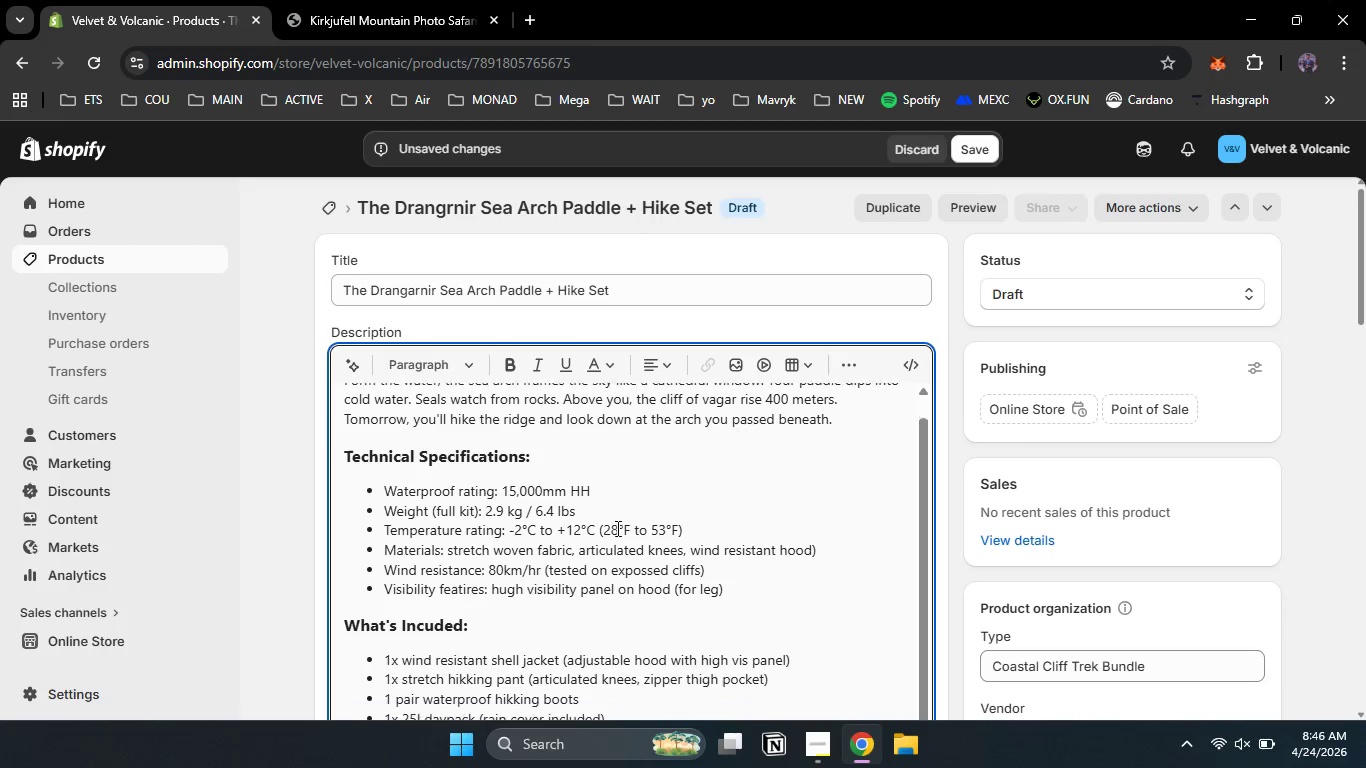 
scroll: coordinate [616, 528], scroll_direction: up, amount: 1.0
 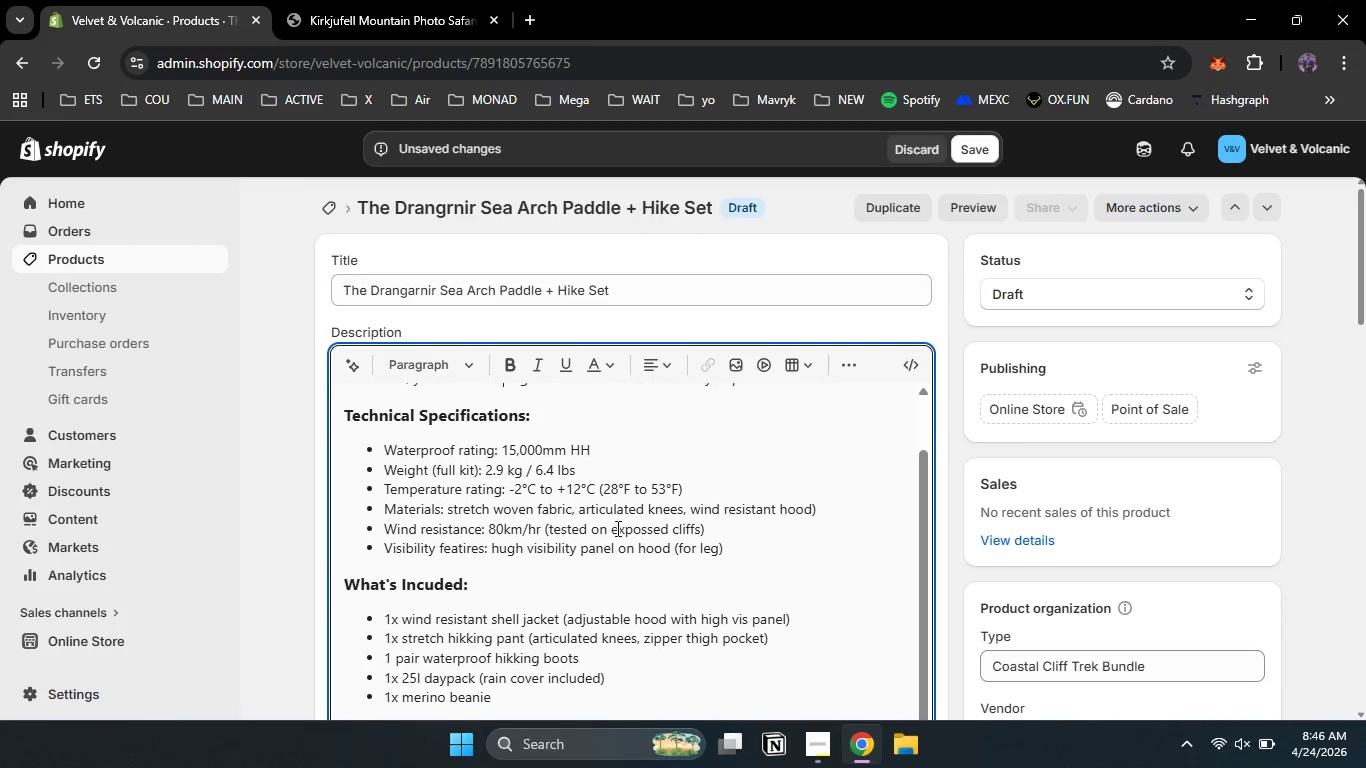 
scroll: coordinate [616, 528], scroll_direction: none, amount: 0.0
 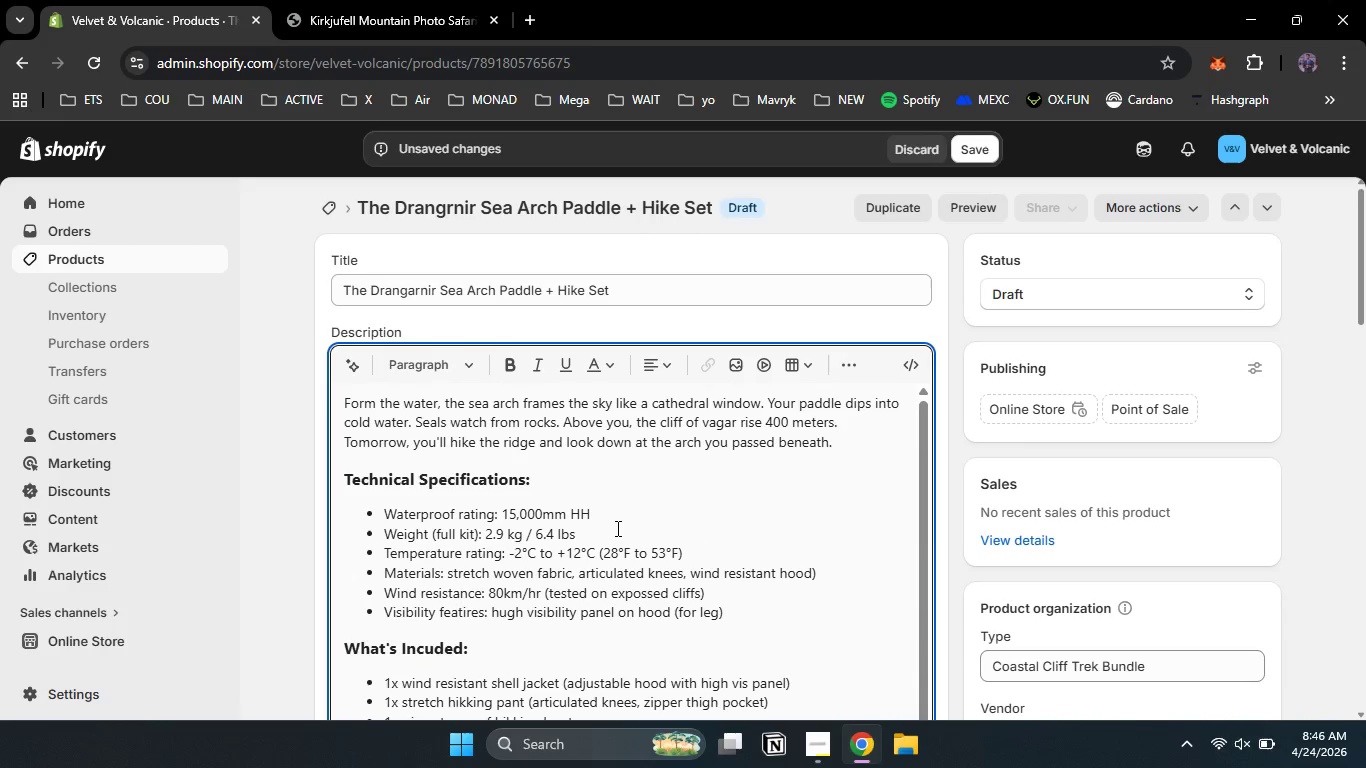 
scroll: coordinate [616, 528], scroll_direction: up, amount: 2.0
 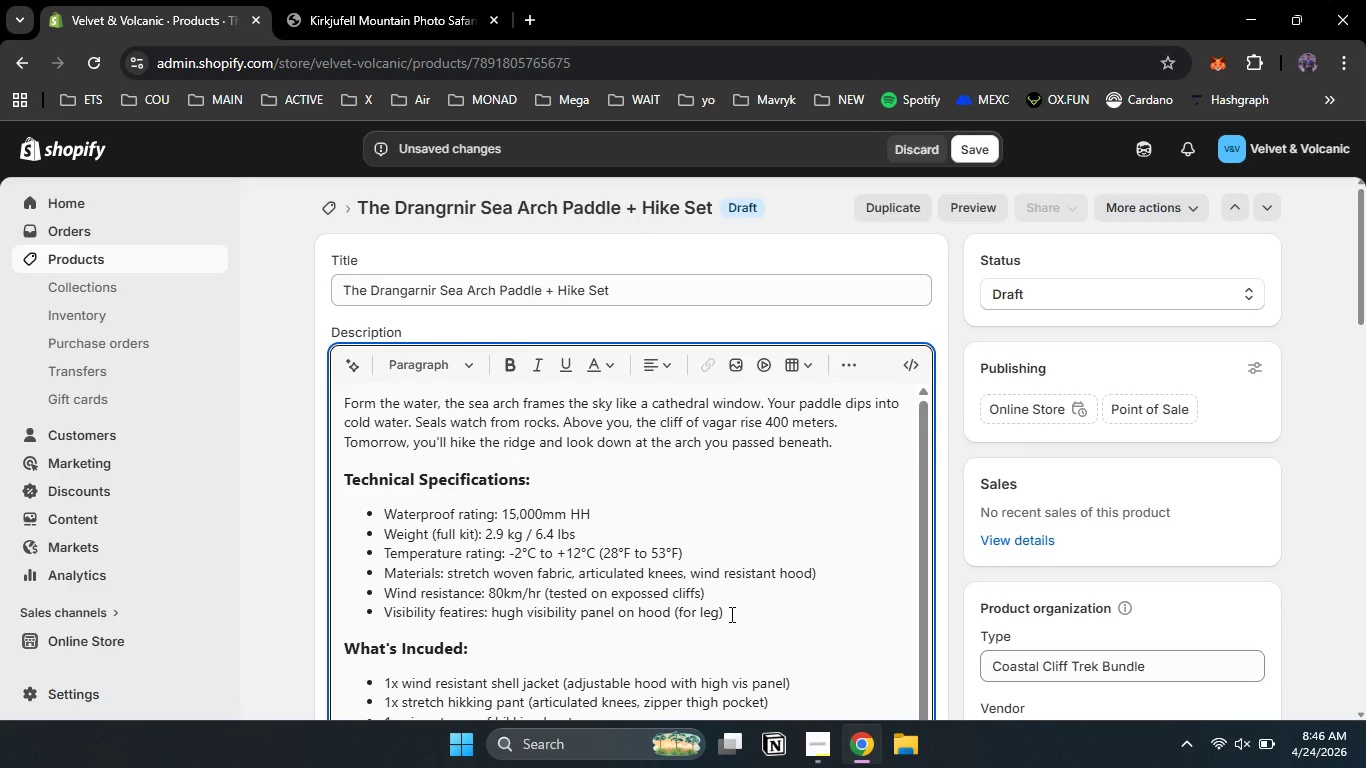 
left_click_drag(start_coordinate=[730, 614], to_coordinate=[388, 510])
 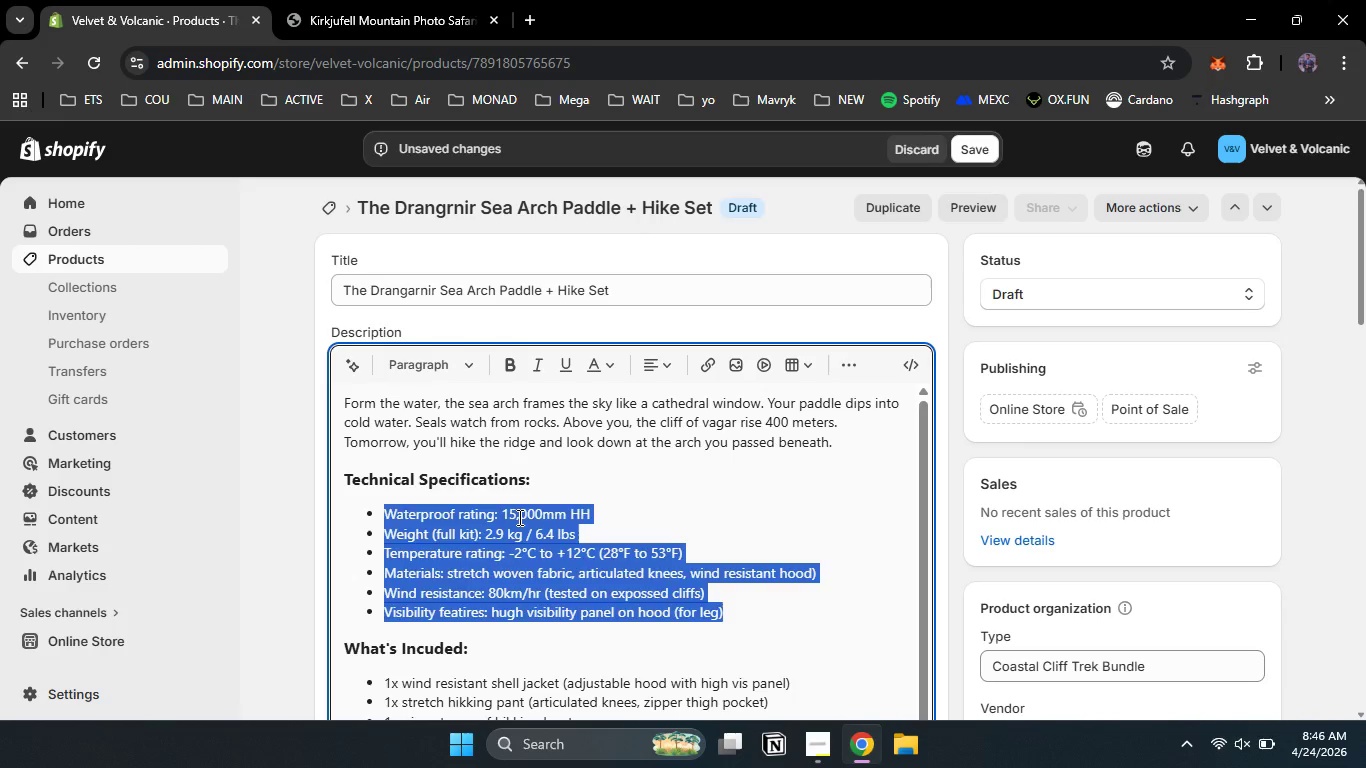 
left_click([518, 517])
 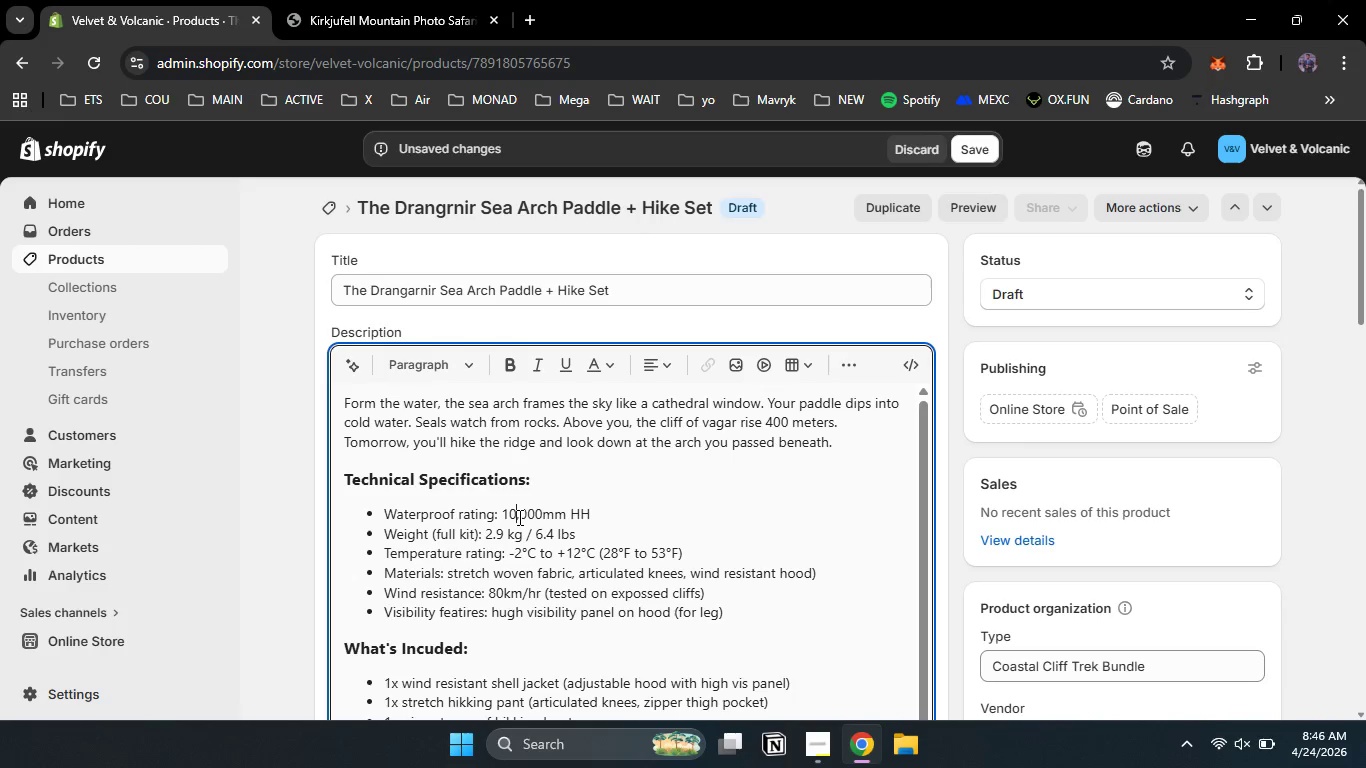 
key(Backspace)
 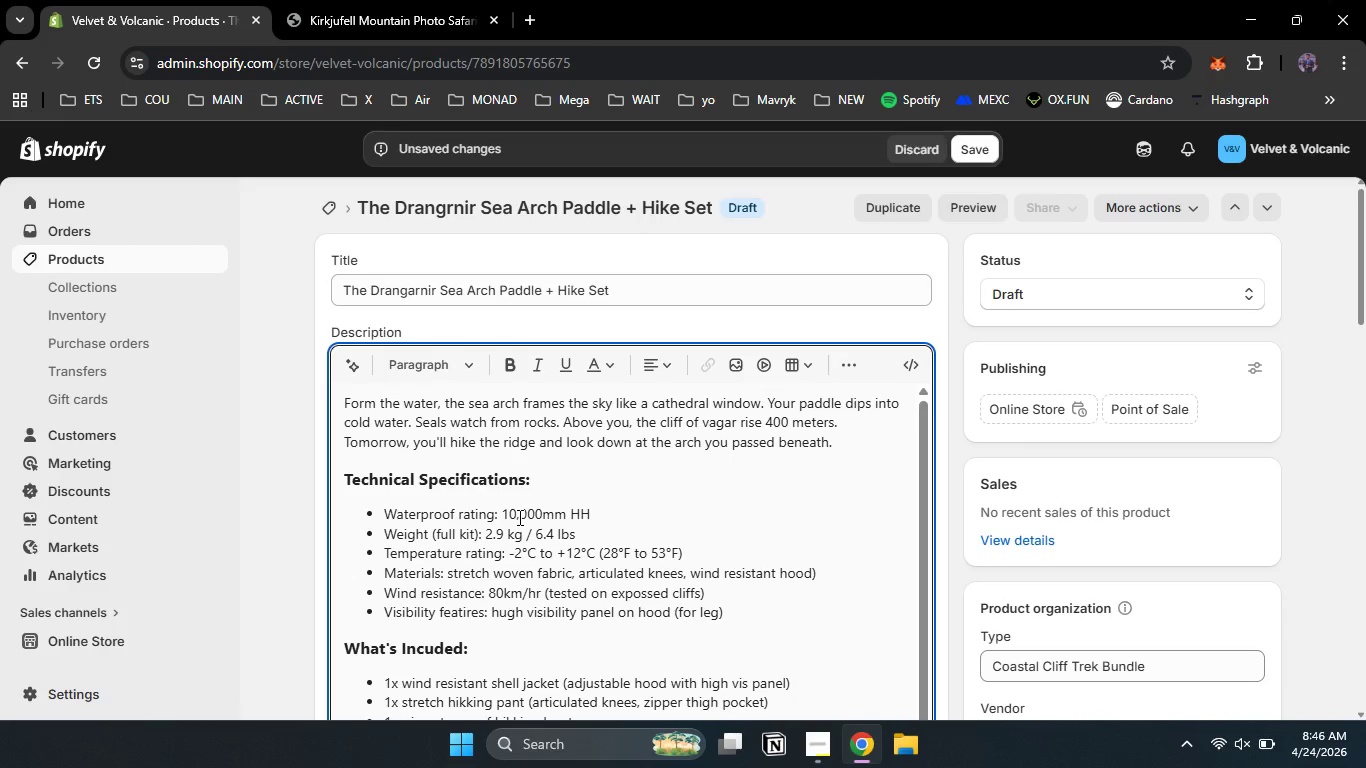 
key(Numpad0)
 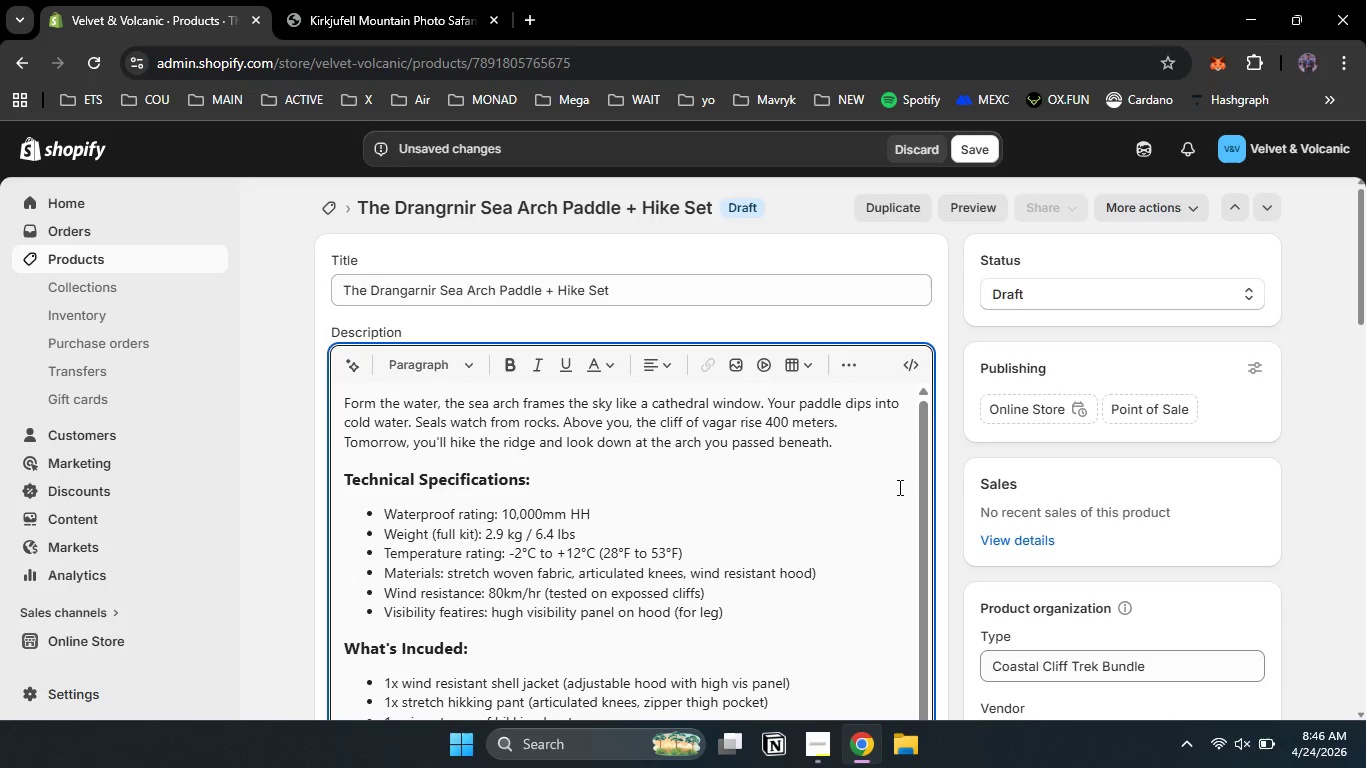 
scroll: coordinate [1092, 551], scroll_direction: down, amount: 6.0
 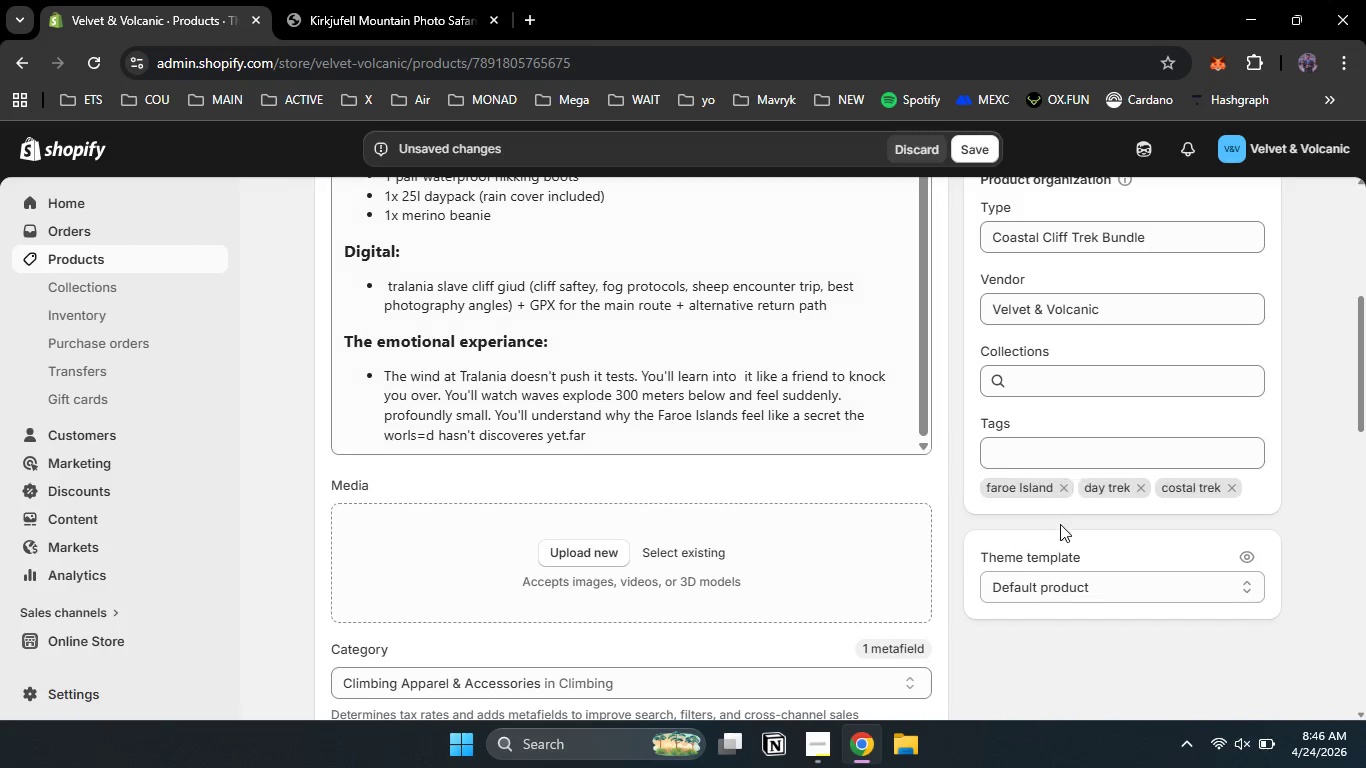 
left_click([1054, 486])
 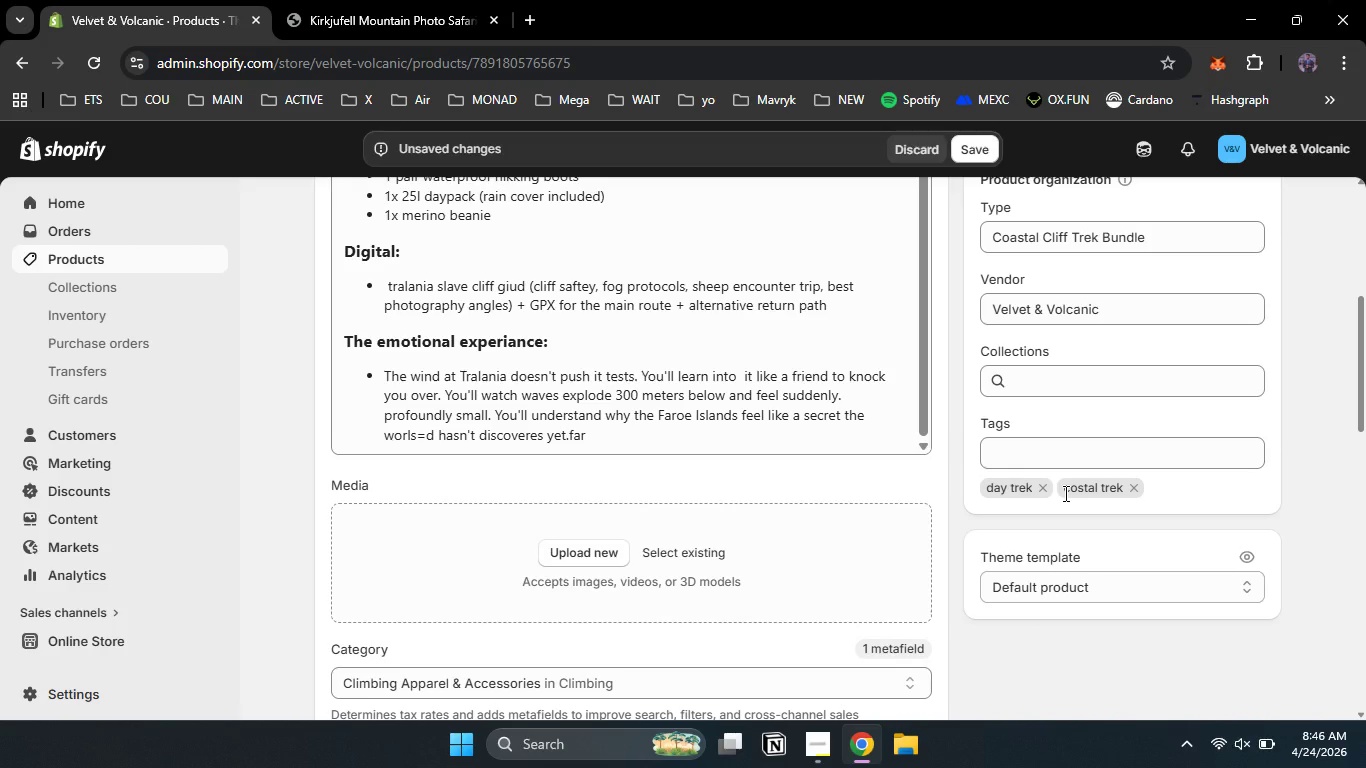 
double_click([1064, 493])
 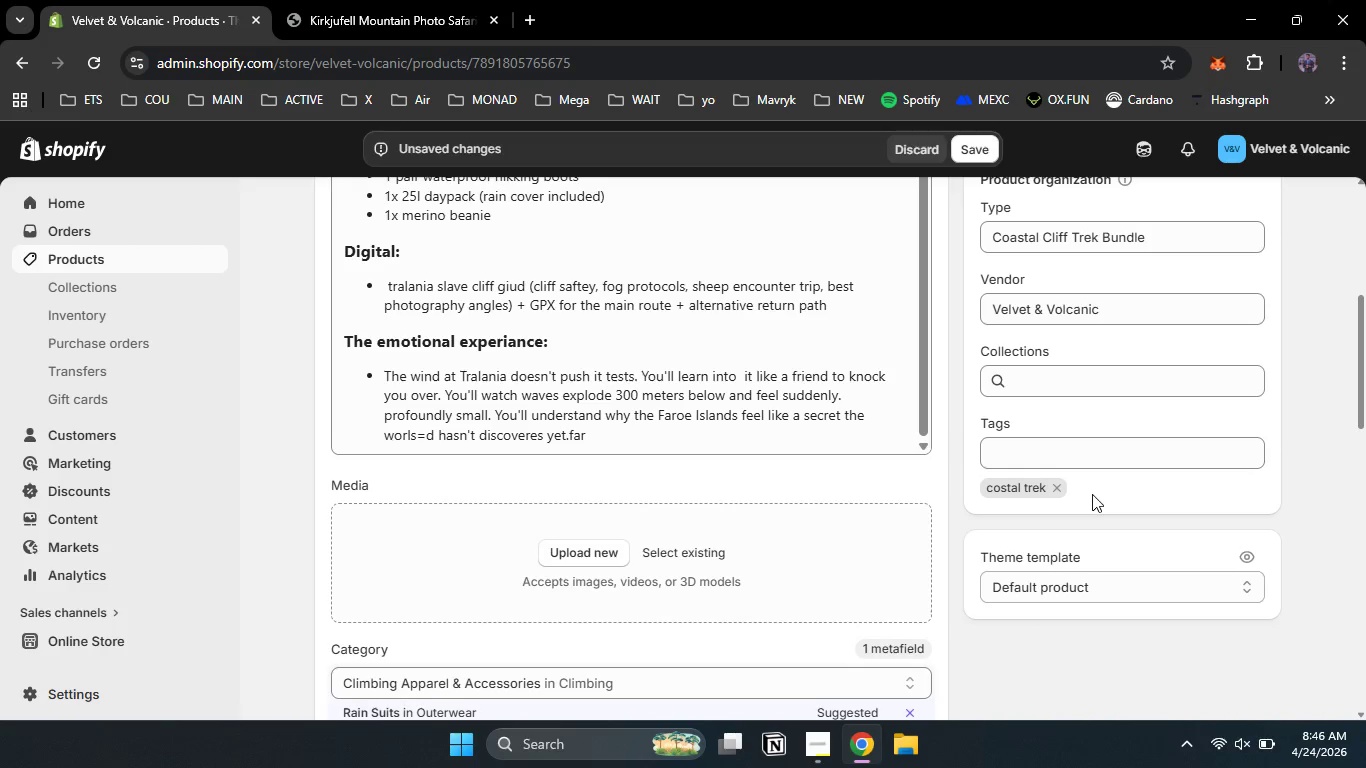 
left_click([1050, 491])
 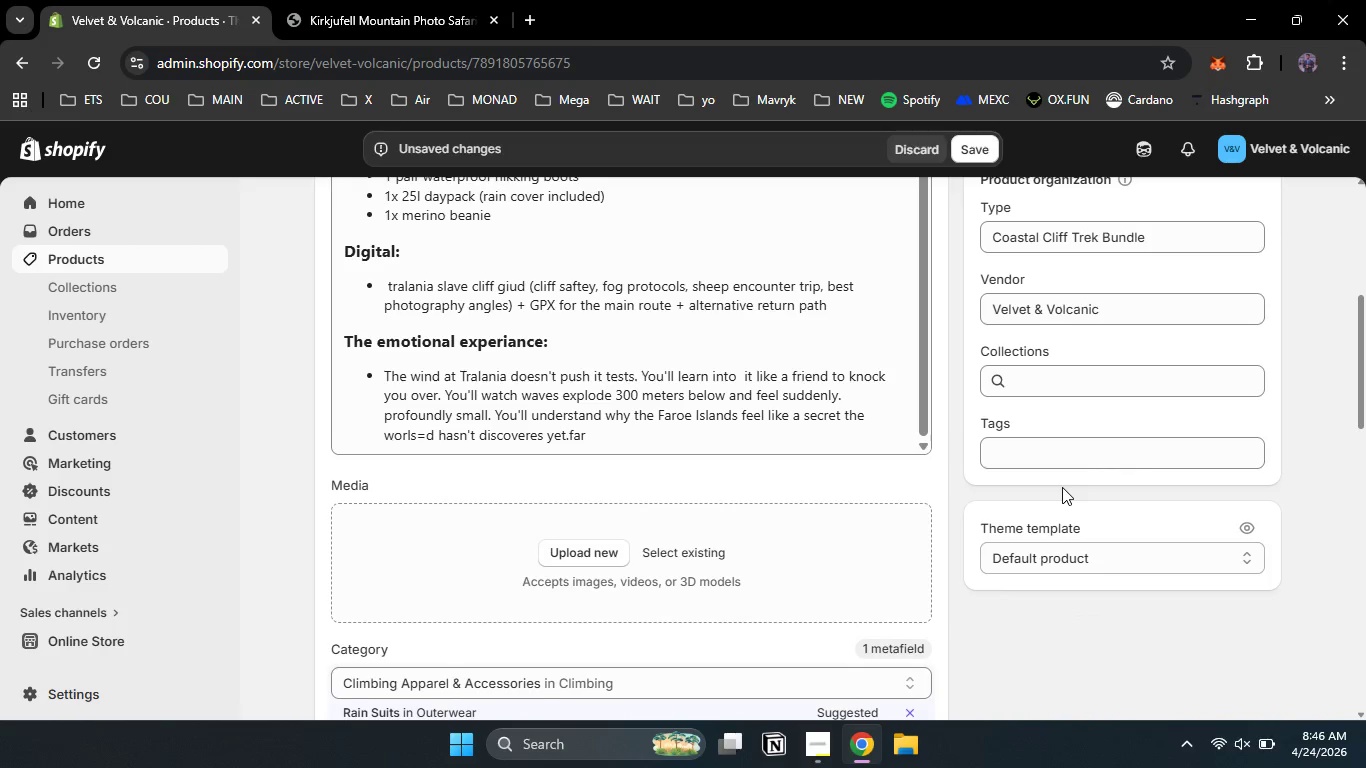 
left_click([1062, 487])
 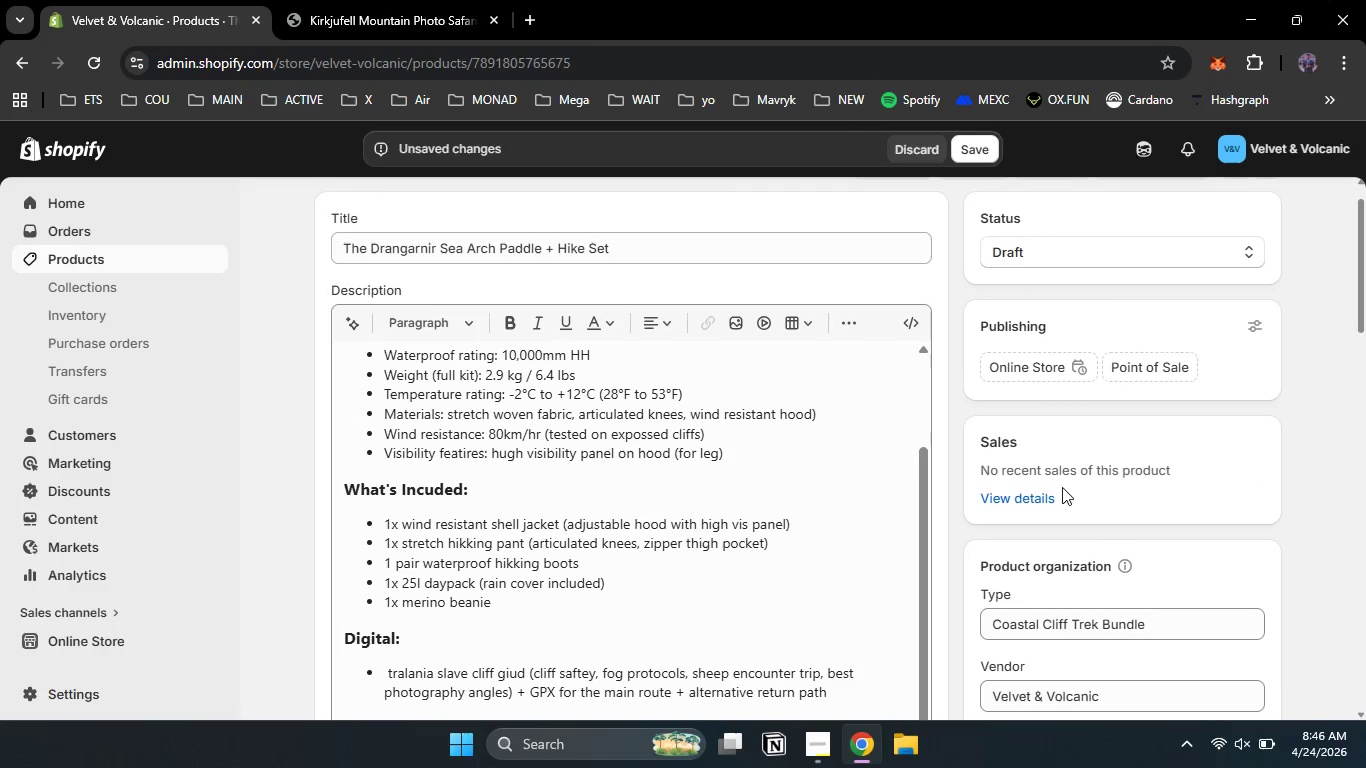 
scroll: coordinate [1062, 487], scroll_direction: up, amount: 4.0
 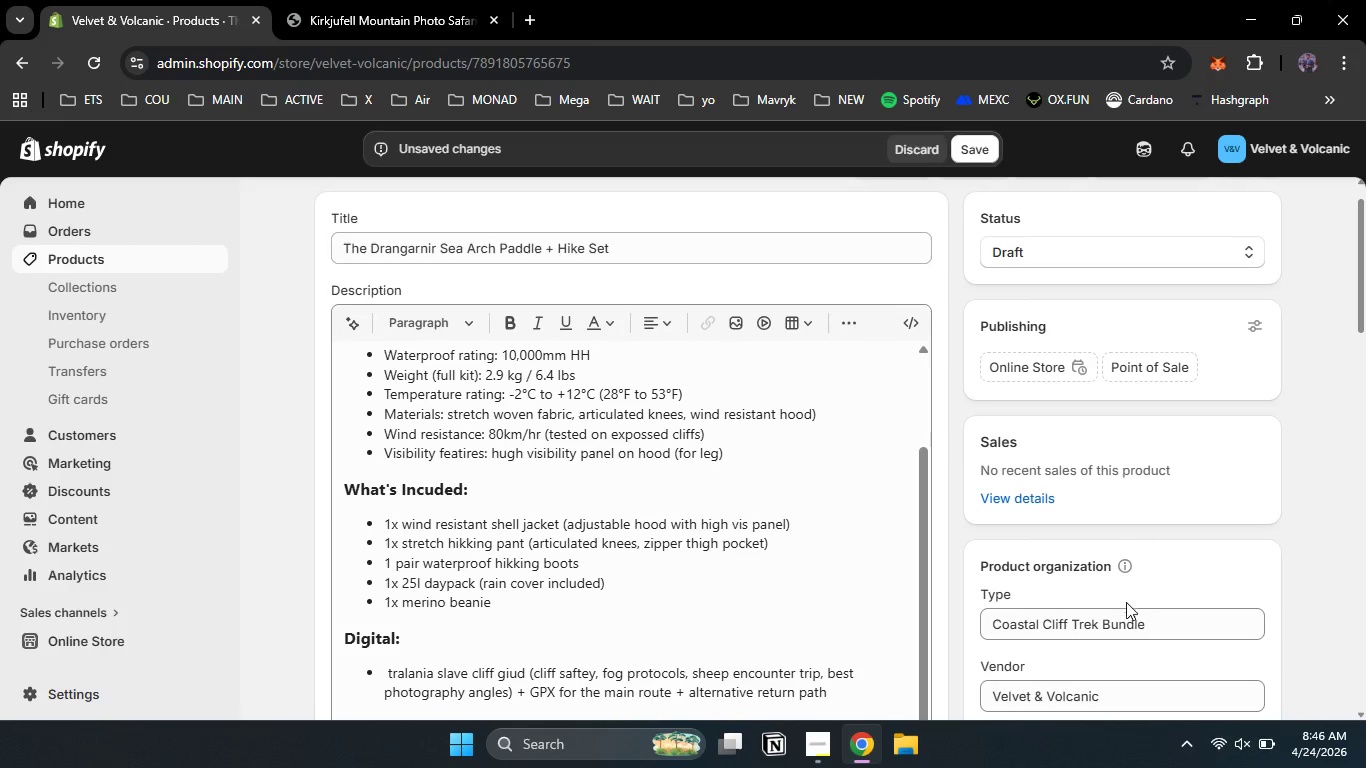 
left_click_drag(start_coordinate=[1145, 620], to_coordinate=[913, 617])
 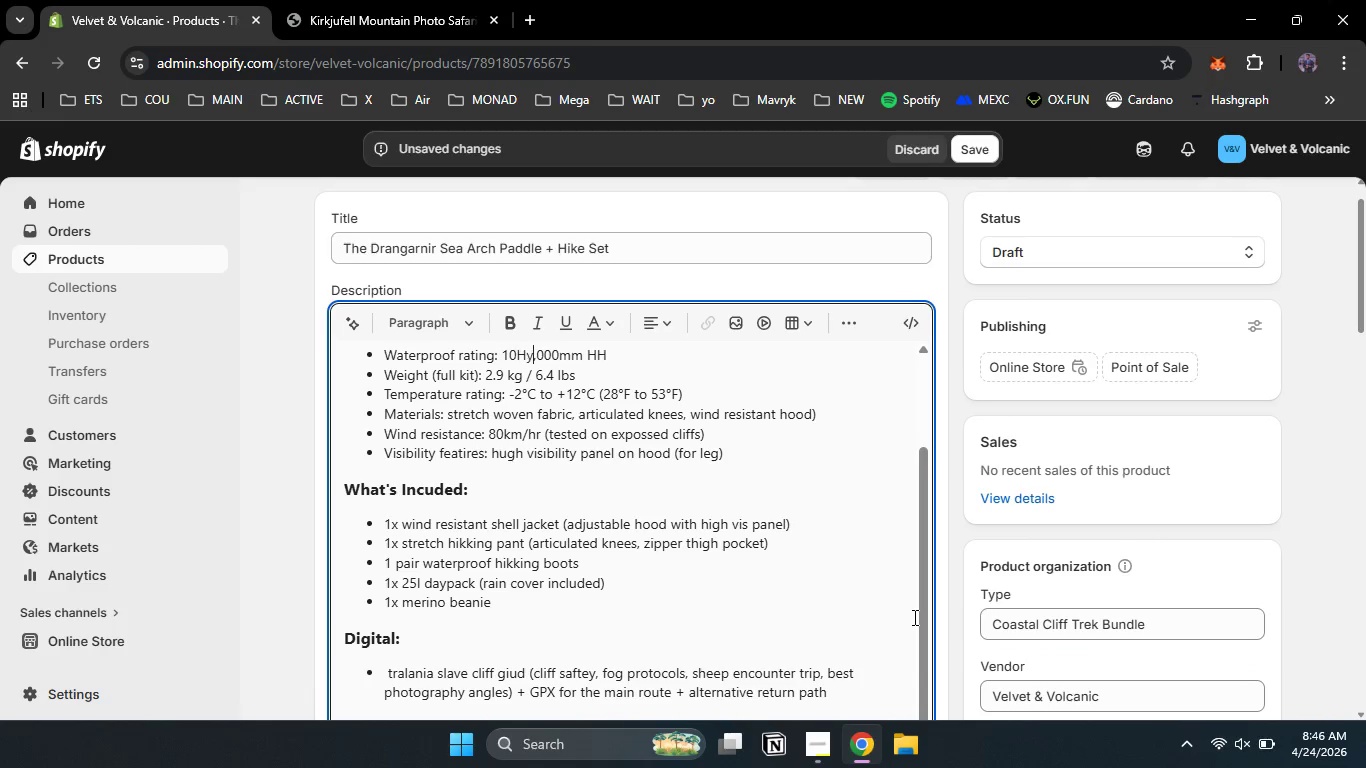 
type(Hybrid paddle )
 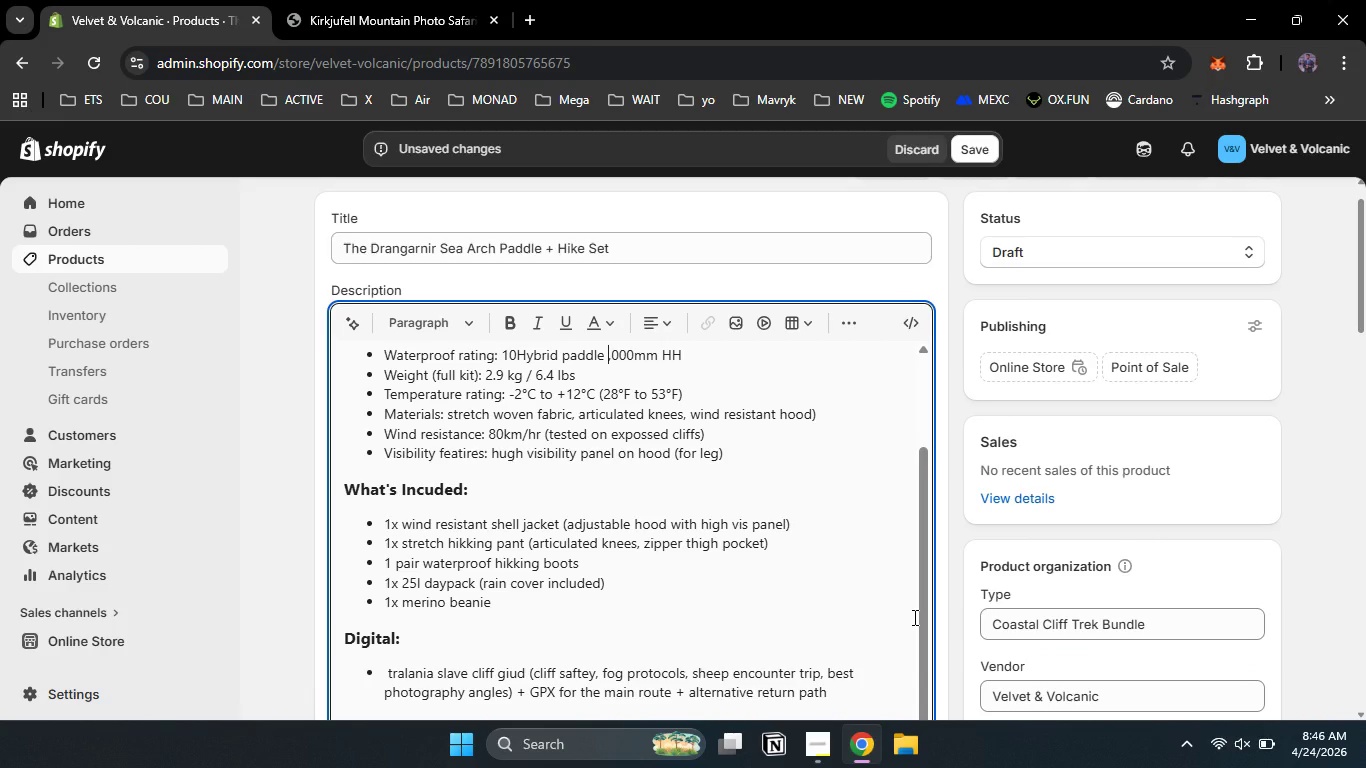 
 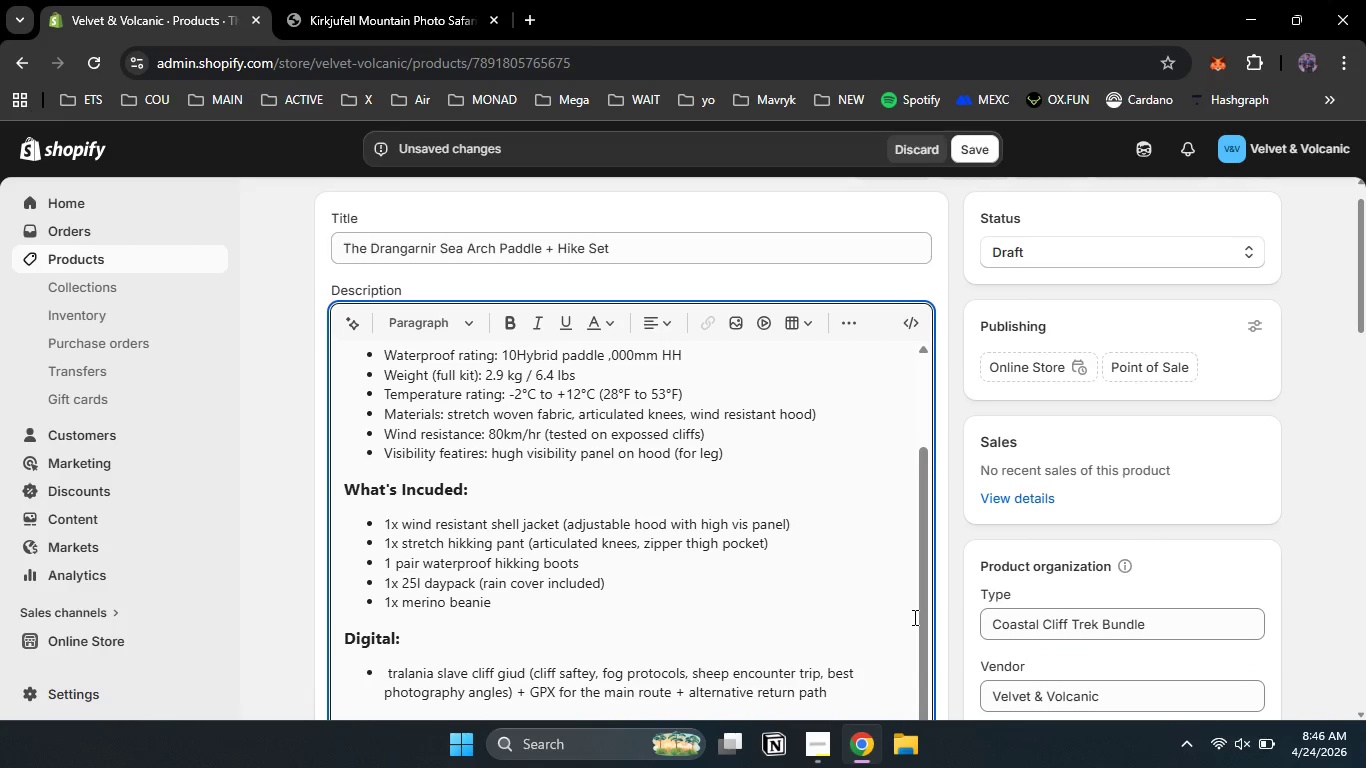 
hold_key(key=ShiftLeft, duration=1.5)
 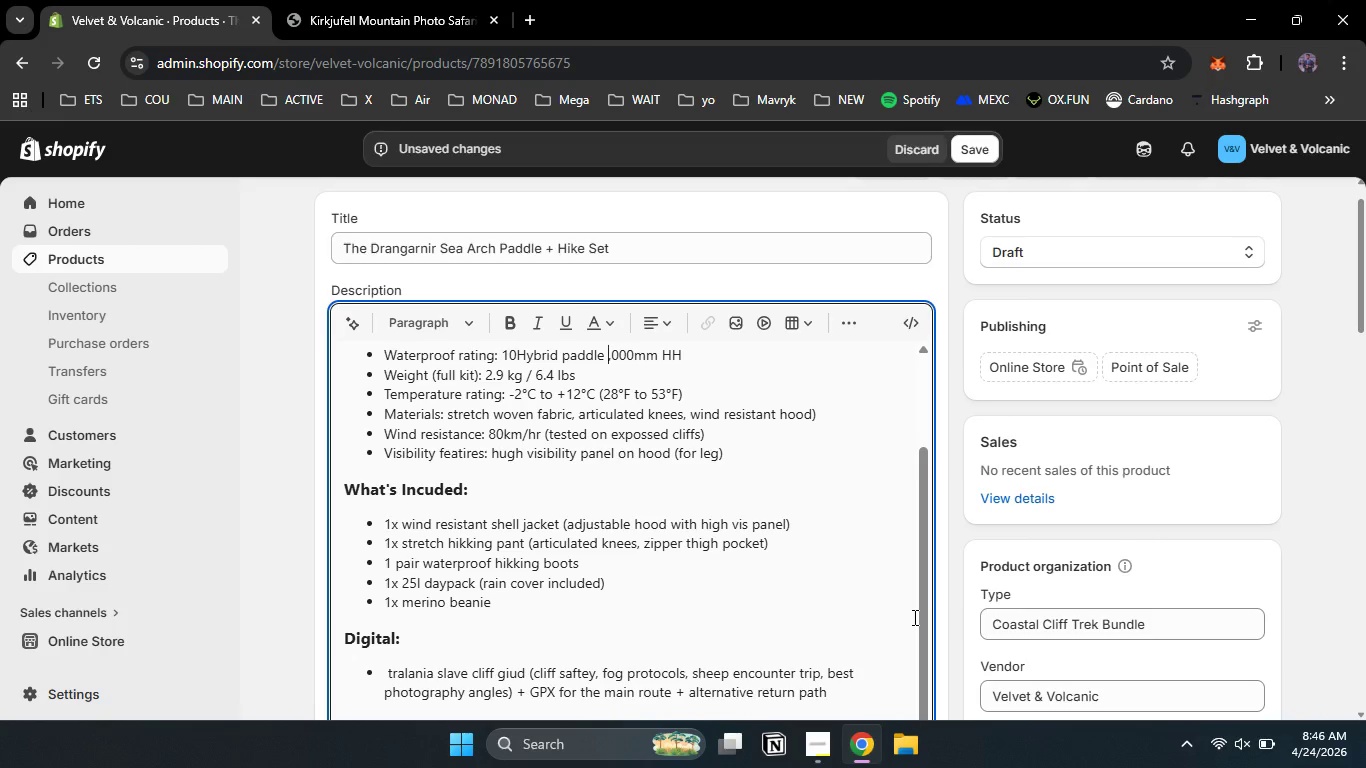 
hold_key(key=ShiftLeft, duration=1.52)
 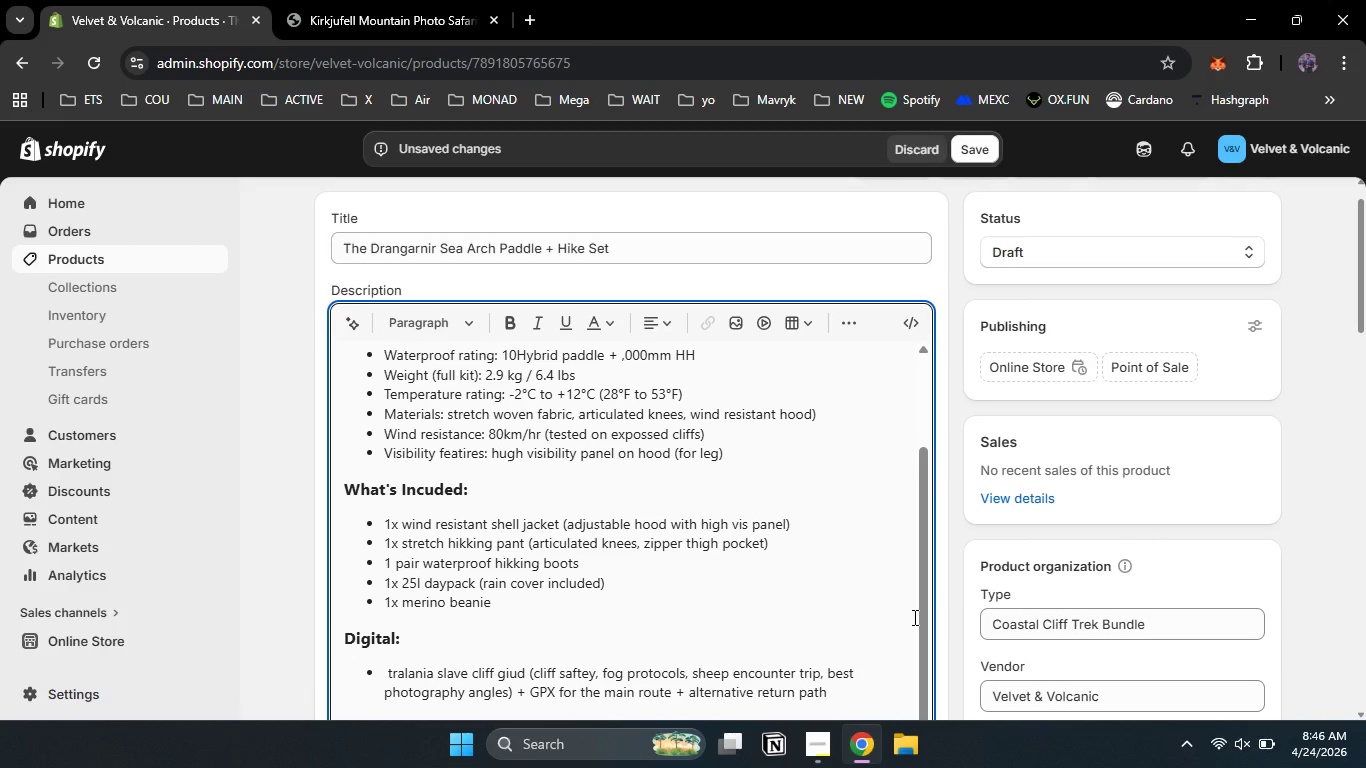 
key(Shift+Equal)
 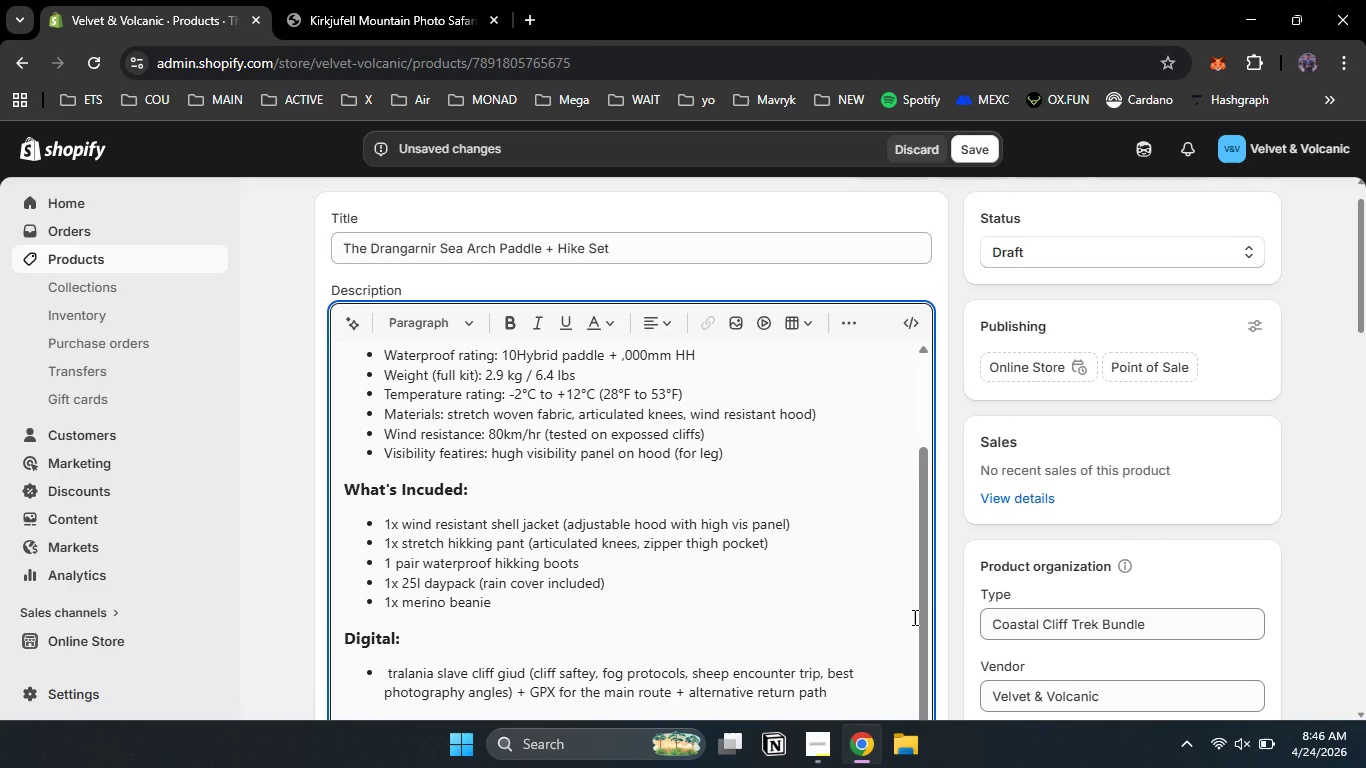 
key(Space)
 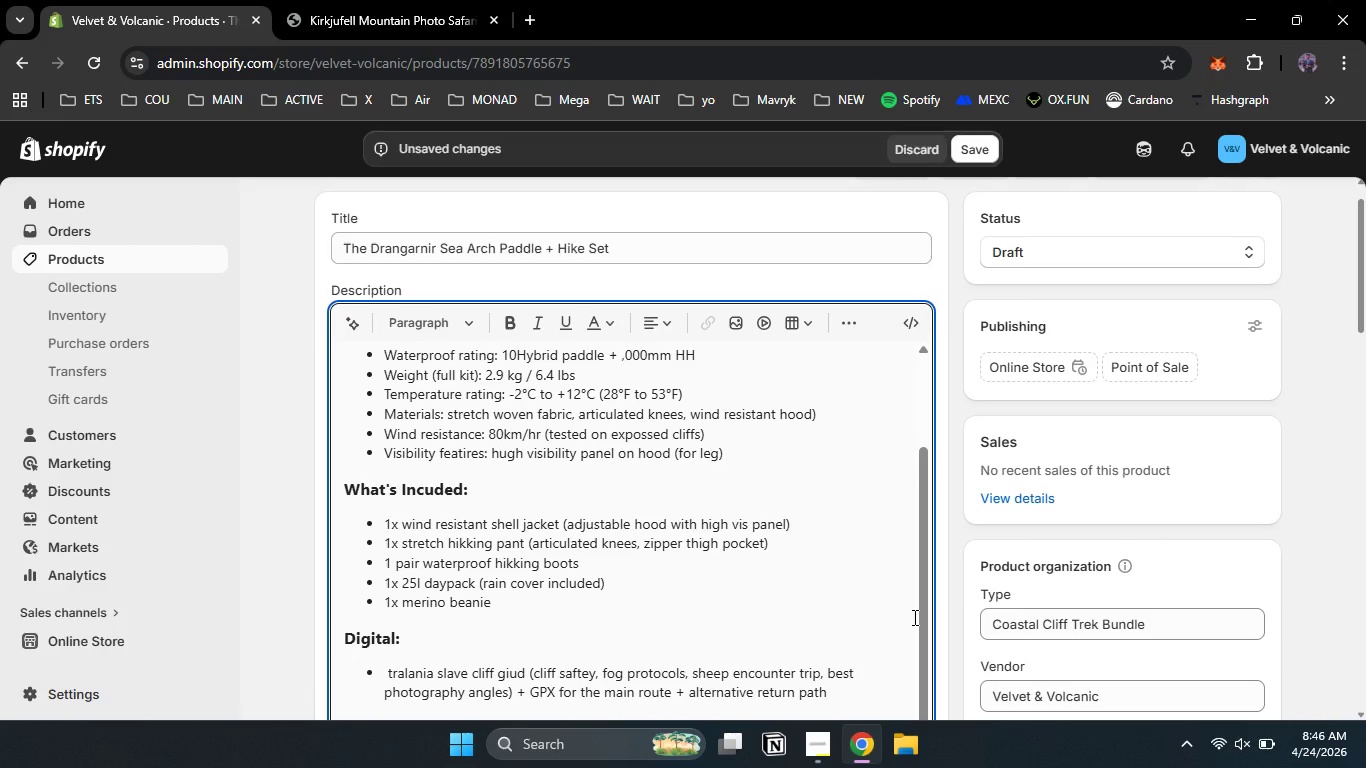 
key(Control+Z)
 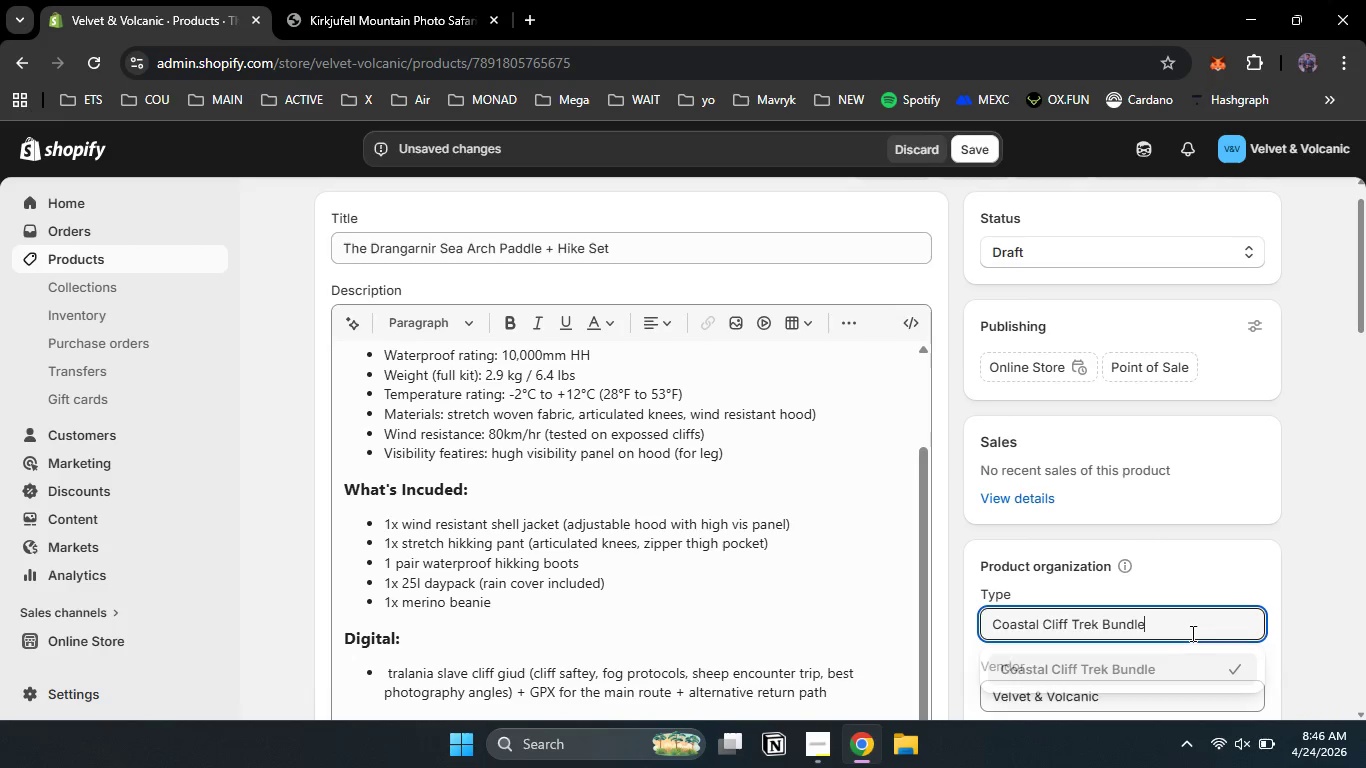 
left_click([1191, 633])
 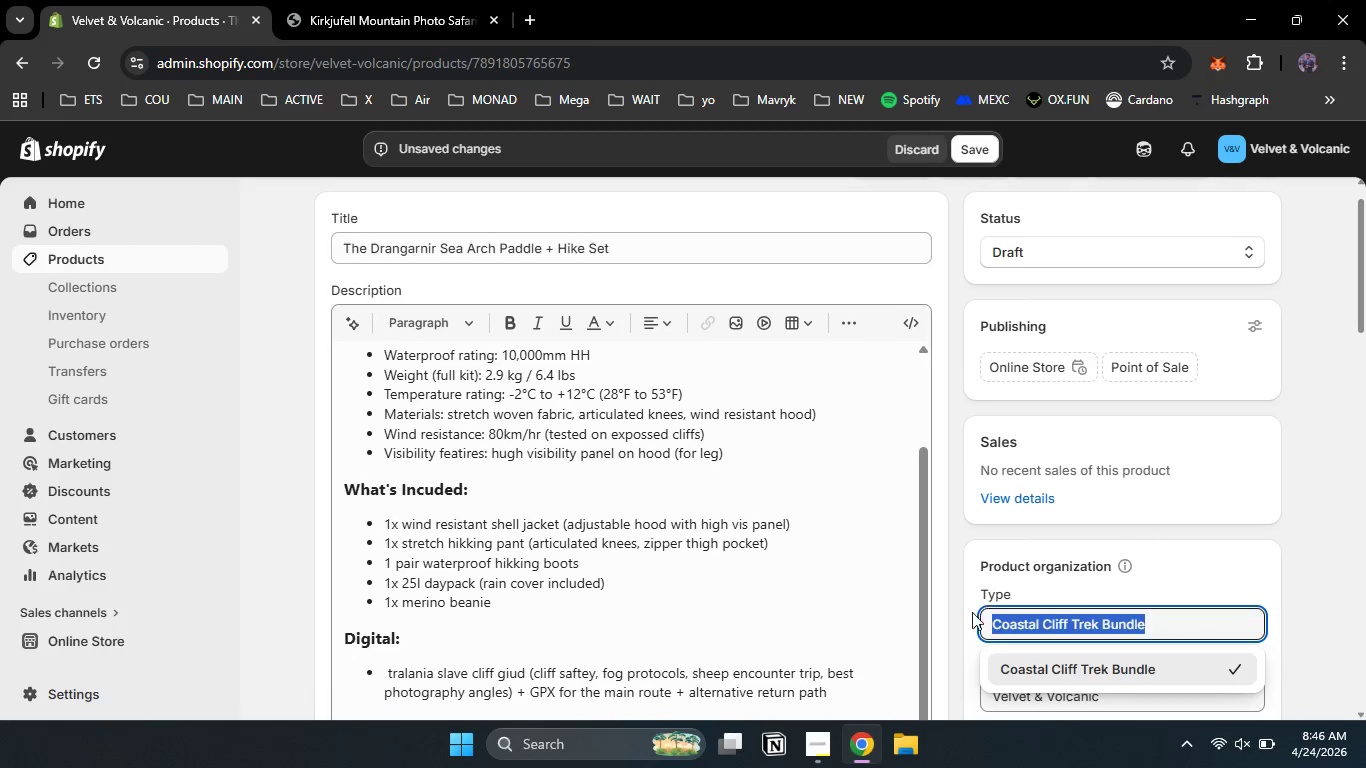 
left_click_drag(start_coordinate=[1191, 633], to_coordinate=[931, 601])
 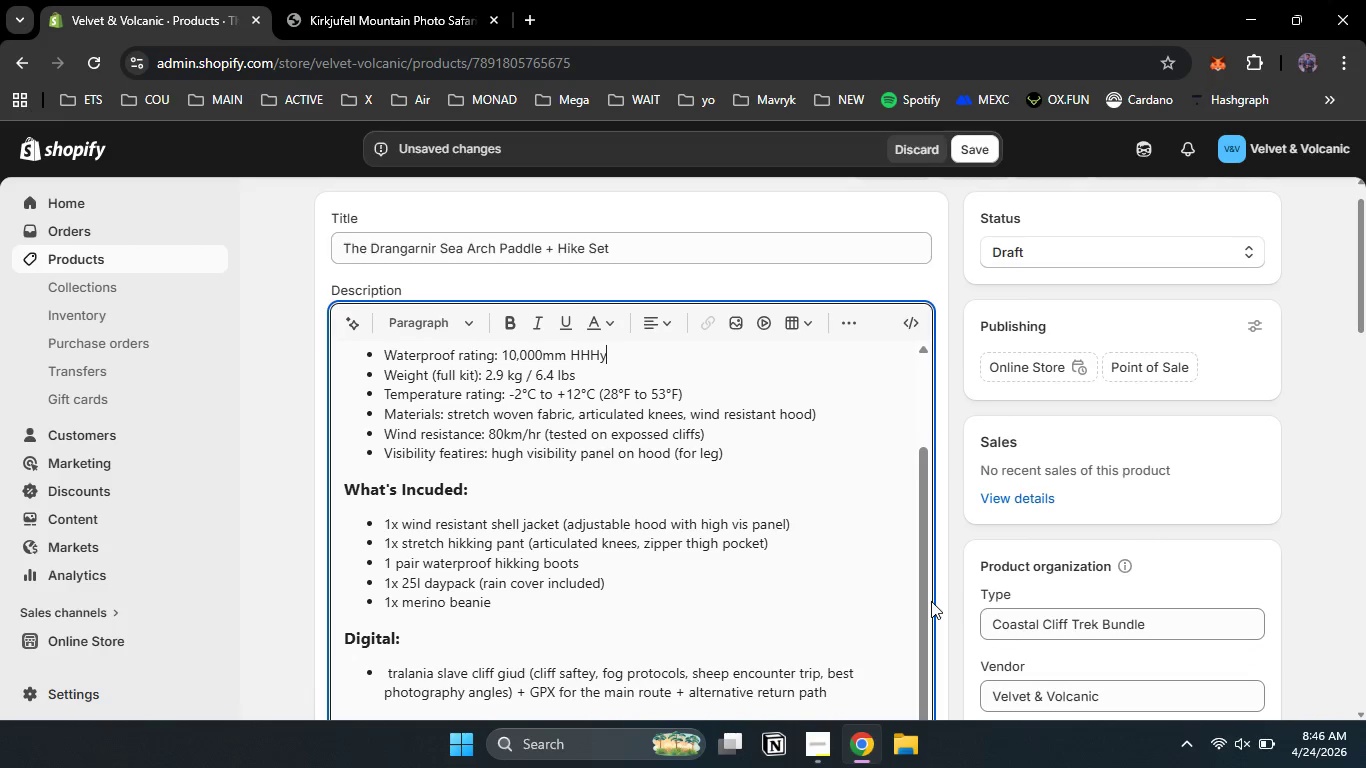 
type(Hy)
 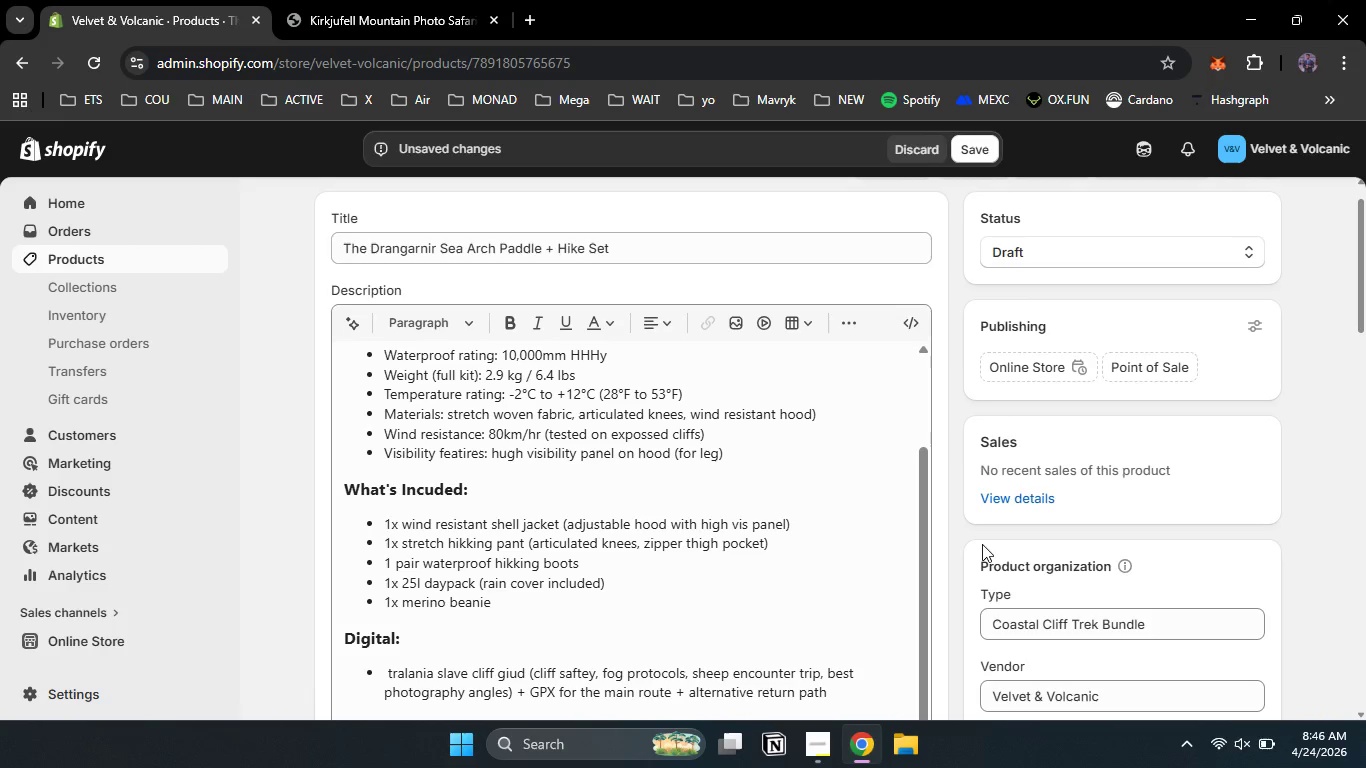 
key(Control+Z)
 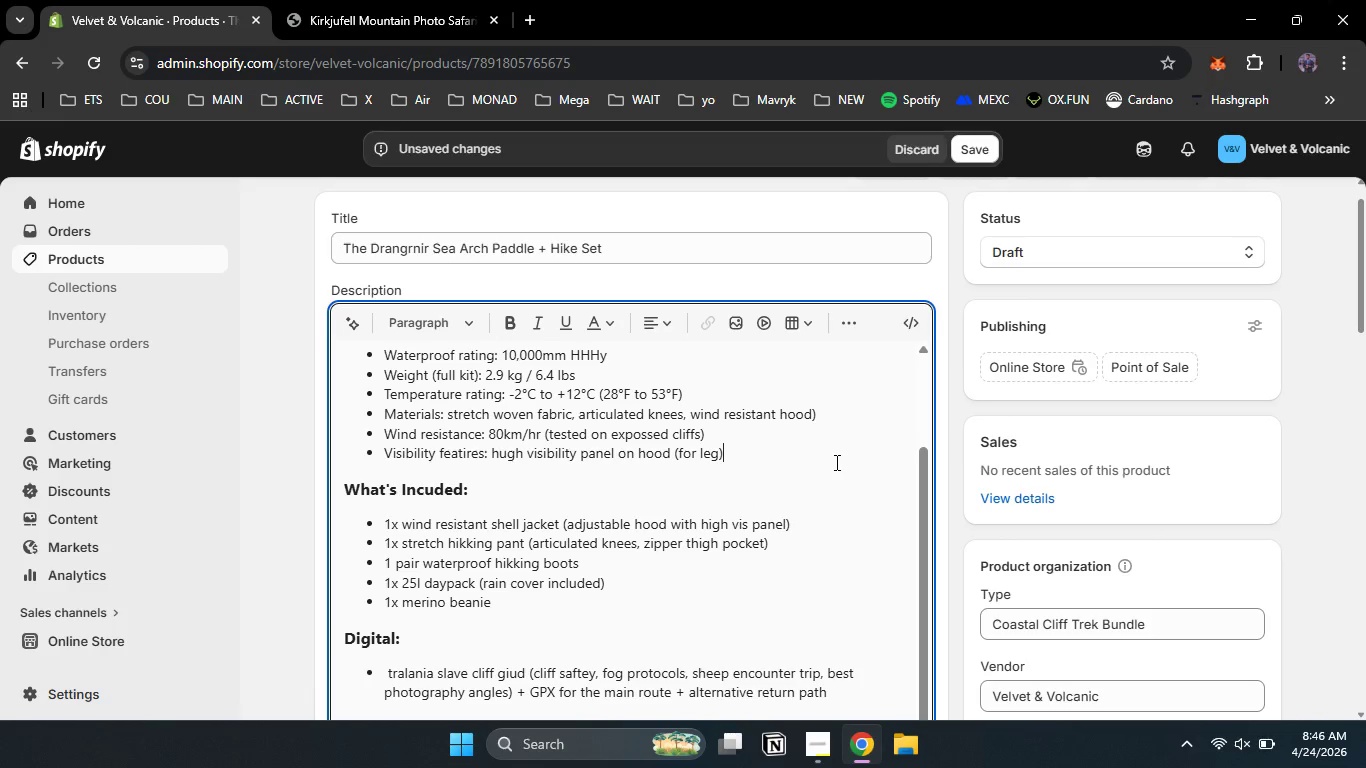 
left_click([835, 462])
 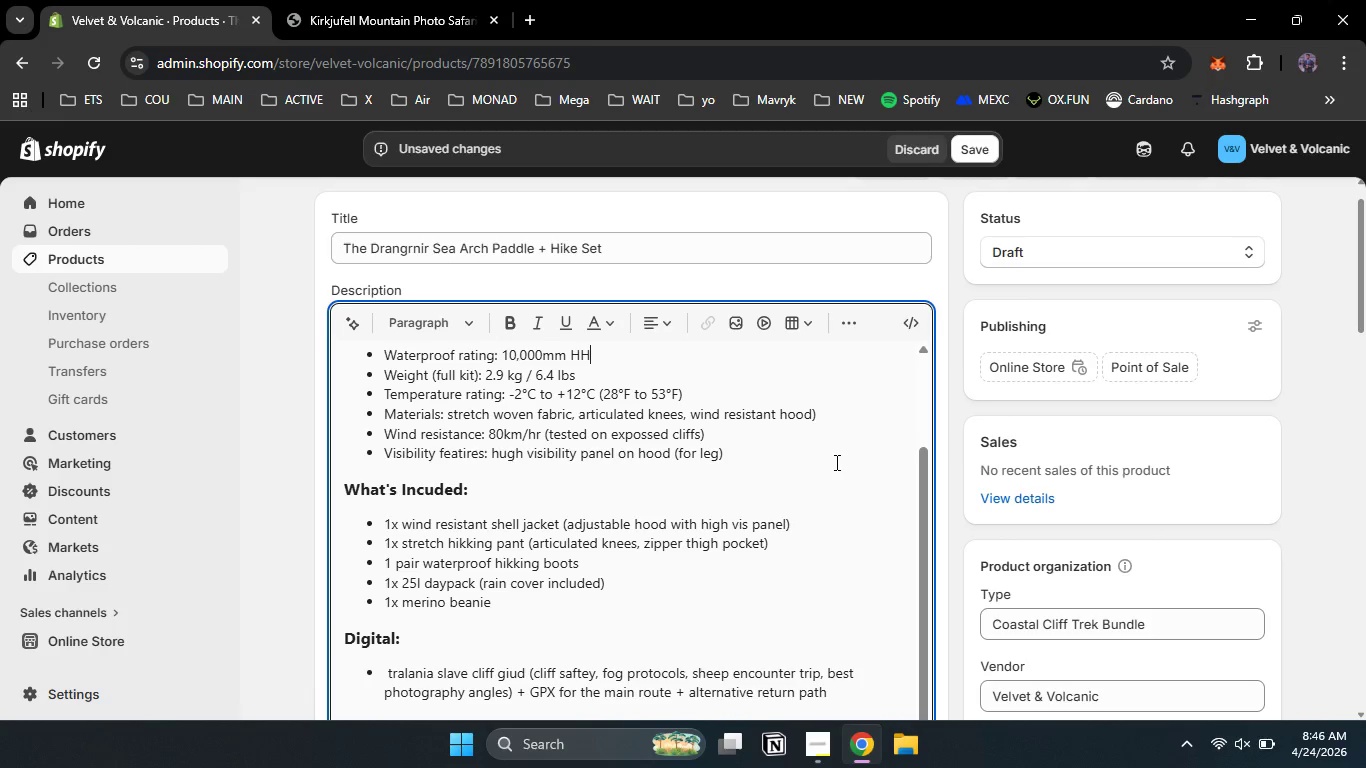 
key(Control+Z)
 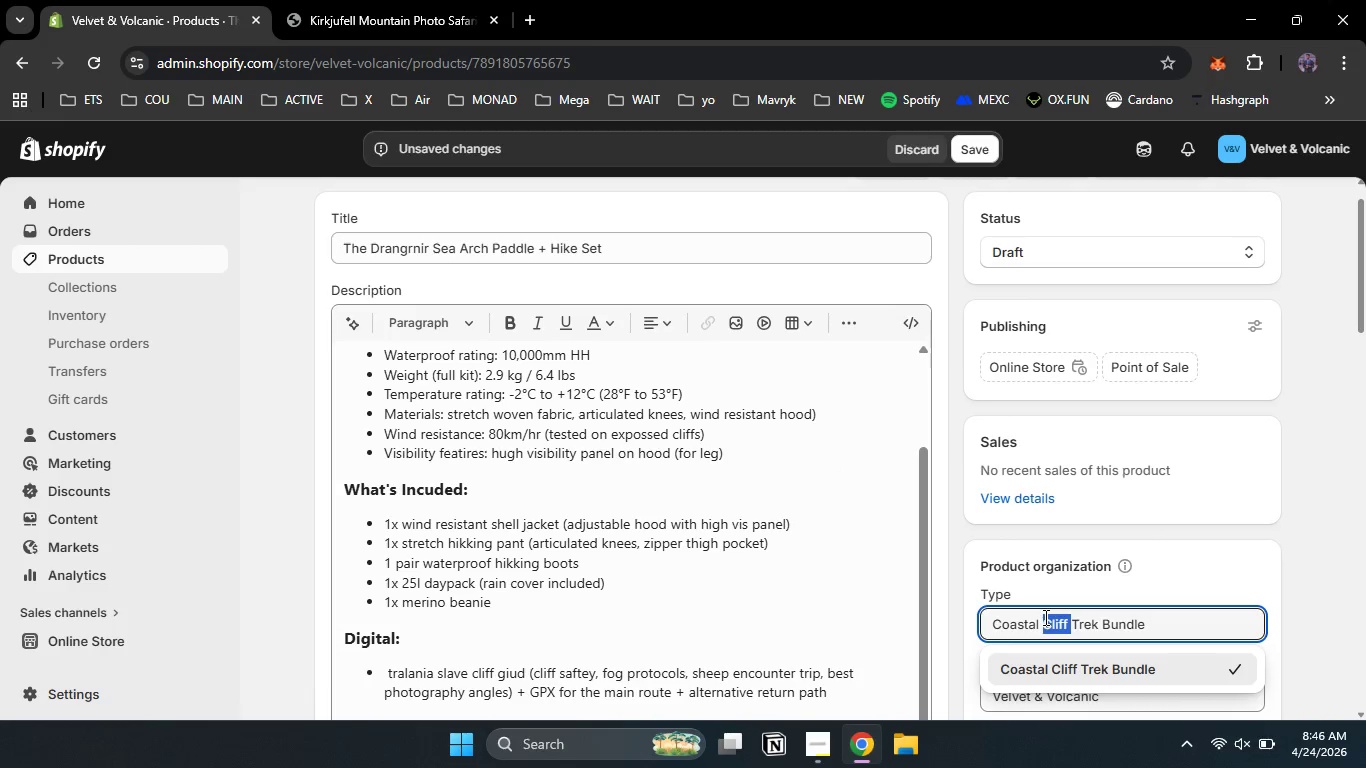 
double_click([1044, 617])
 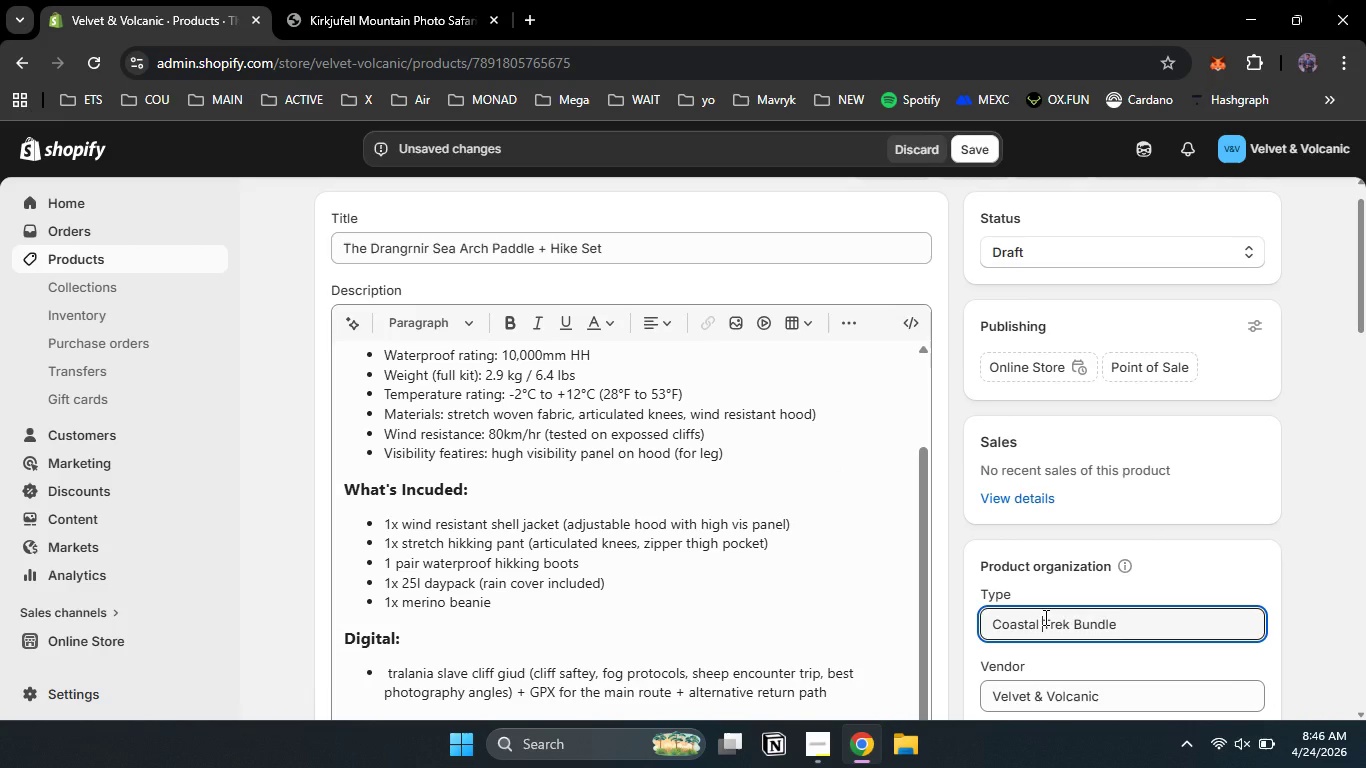 
hold_key(key=Backspace, duration=0.64)
 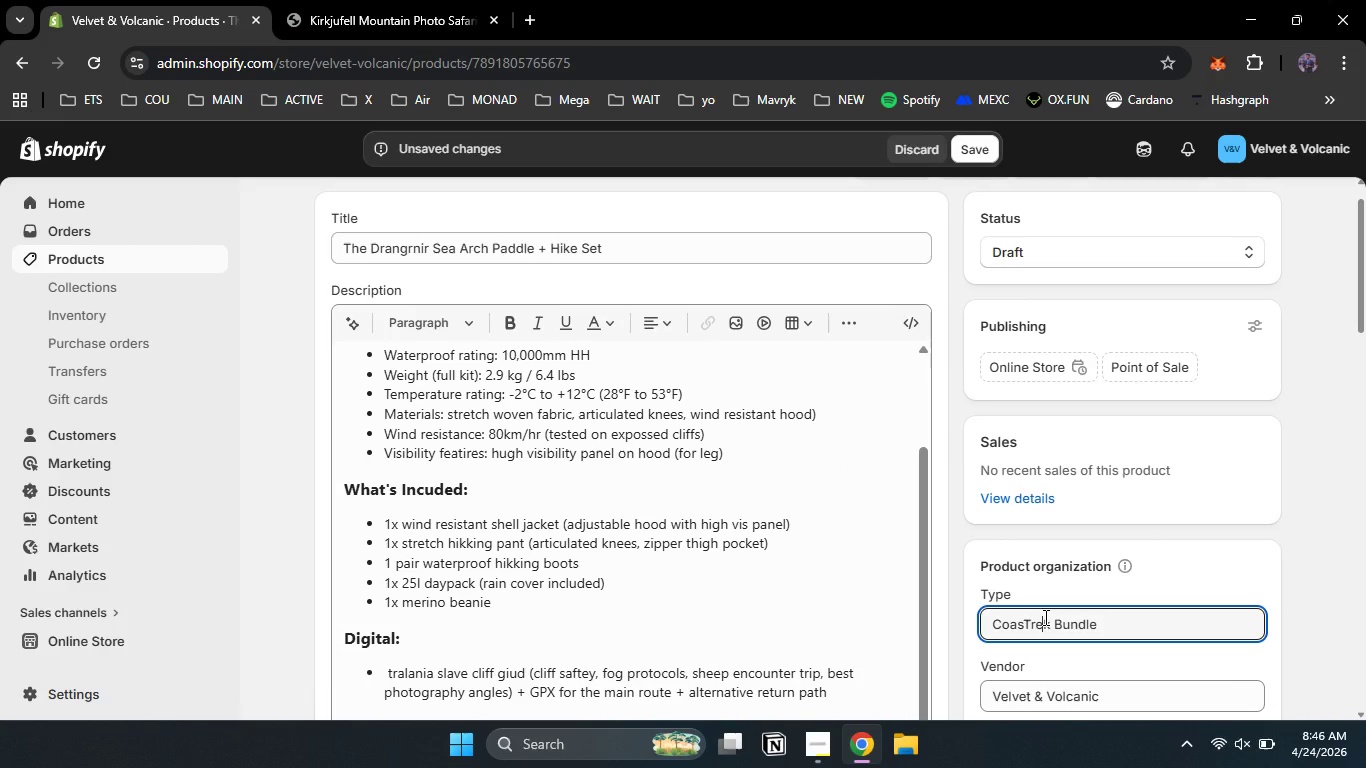 
key(ArrowRight)
 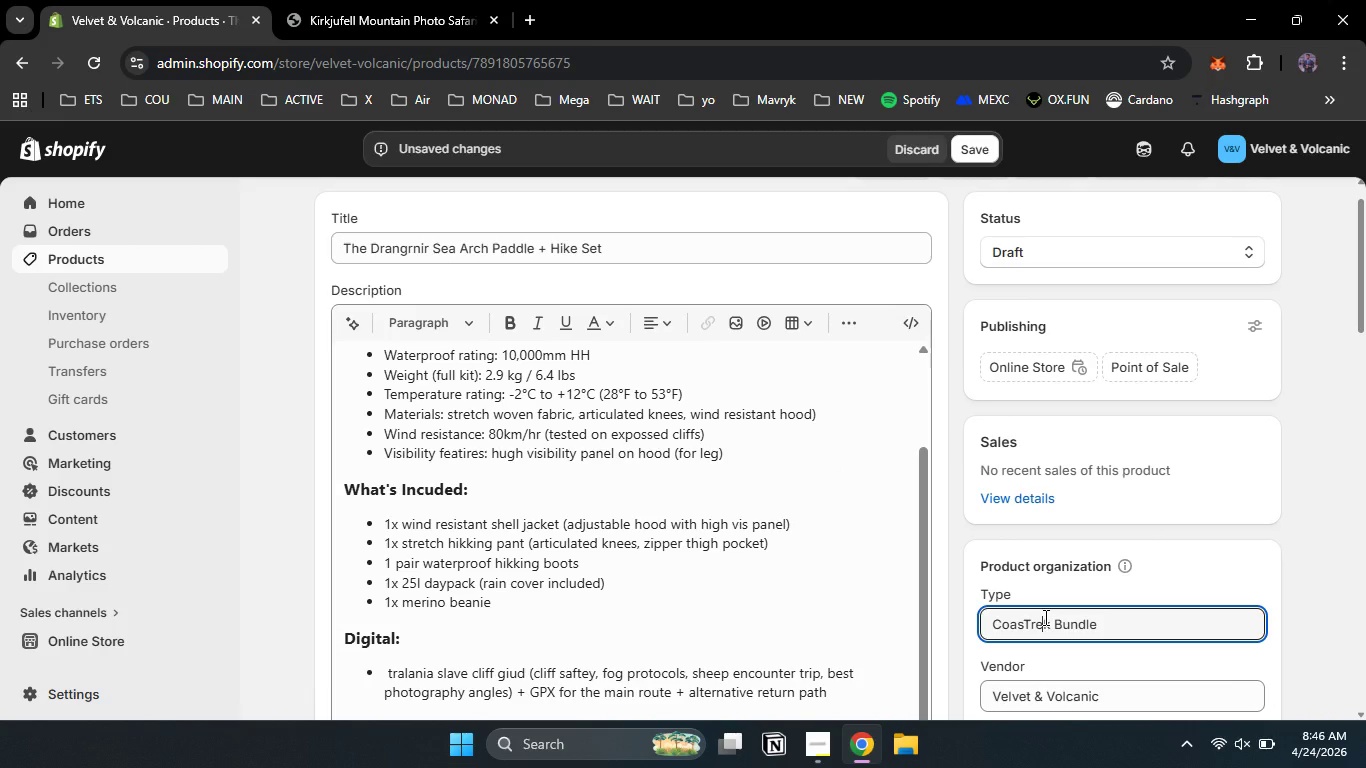 
key(ArrowRight)
 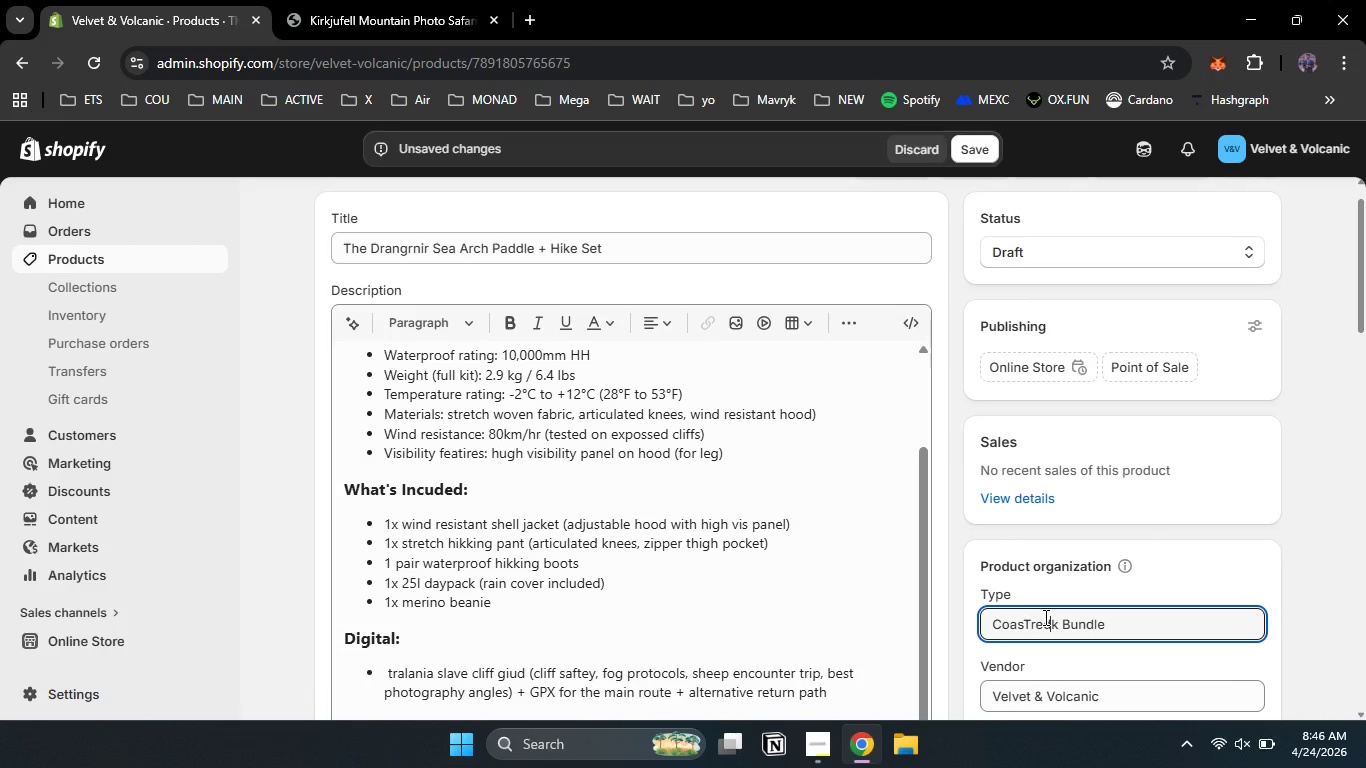 
key(ArrowRight)
 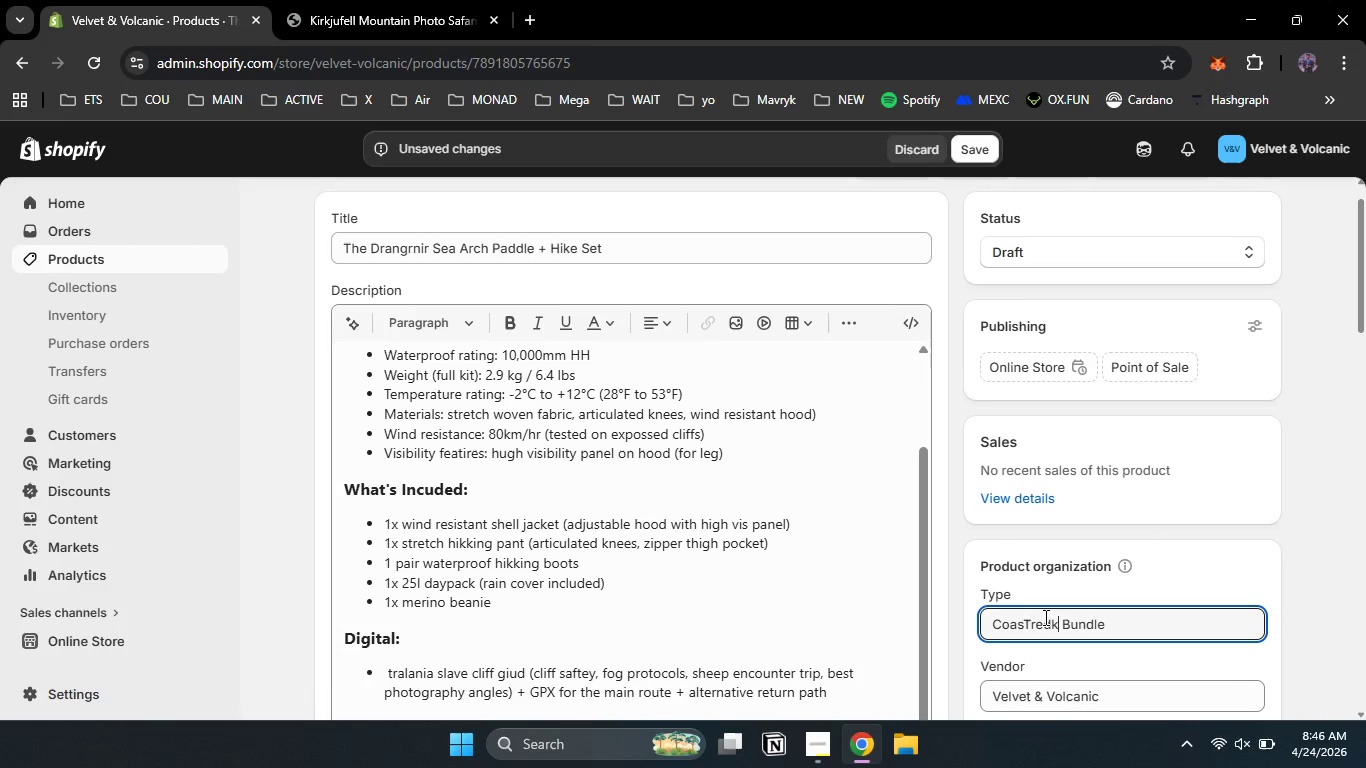 
key(D)
 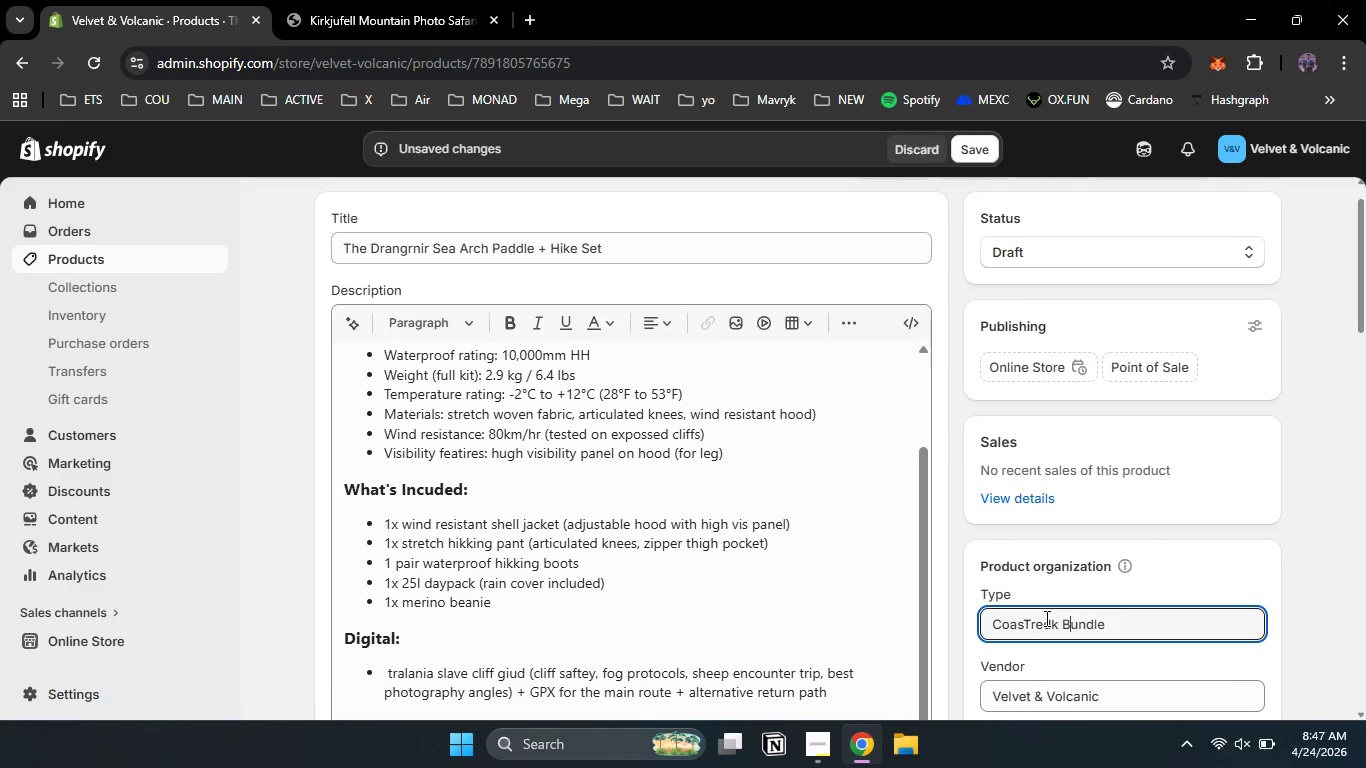 
hold_key(key=ArrowRight, duration=0.81)
 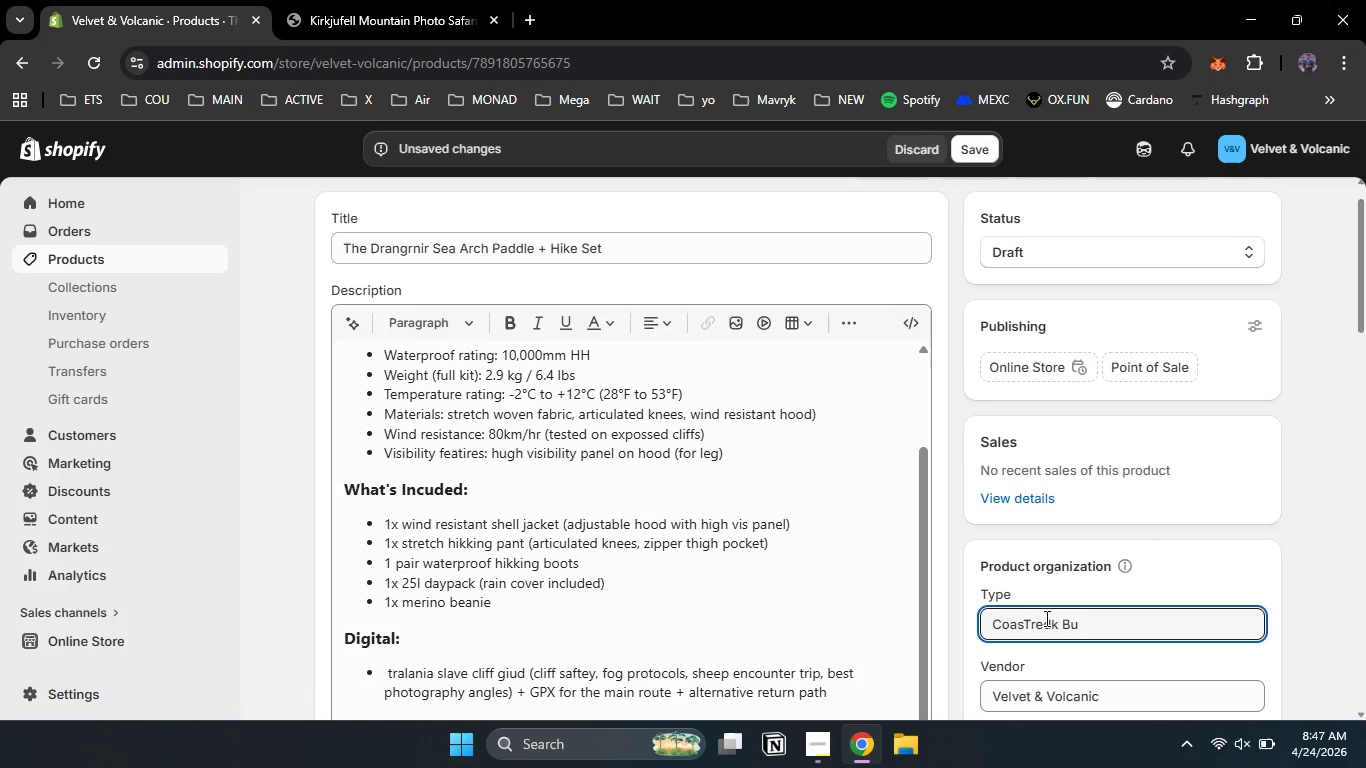 
hold_key(key=Backspace, duration=1.19)
 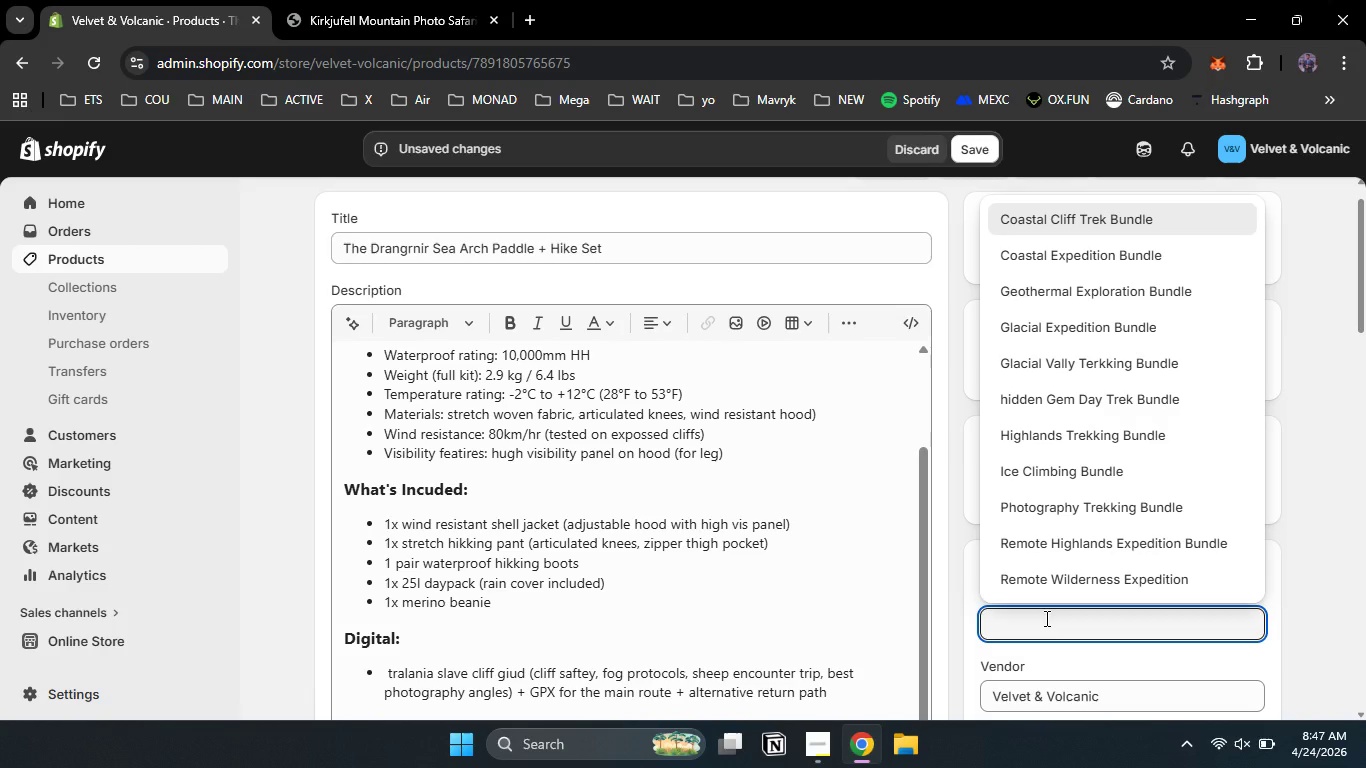 
key(Backspace)
key(Backspace)
type(Hybrid Paddle + Hiking )
key(Backspace)
key(Backspace)
key(Backspace)
key(Backspace)
type(e b)
key(Backspace)
type(b)
key(Backspace)
type(Bundle)
 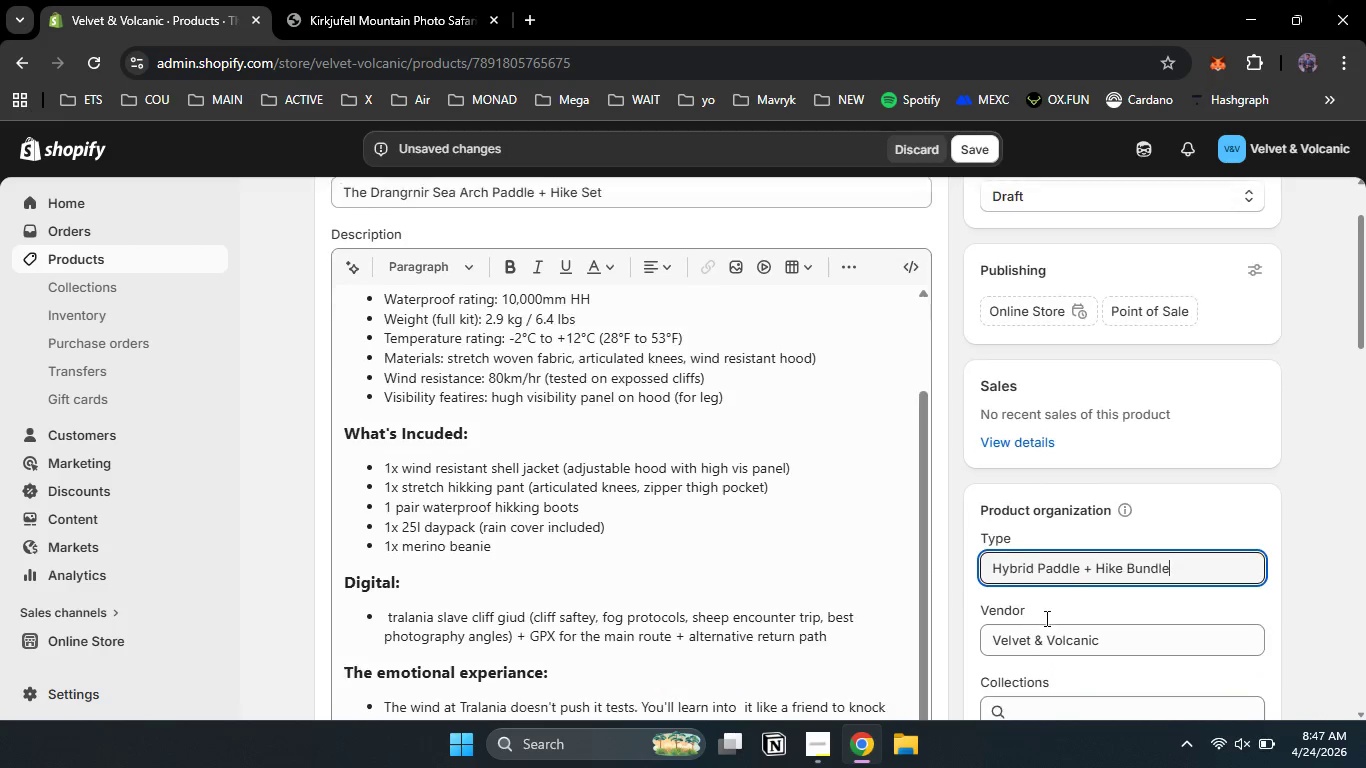 
scroll: coordinate [1045, 618], scroll_direction: down, amount: 2.0
 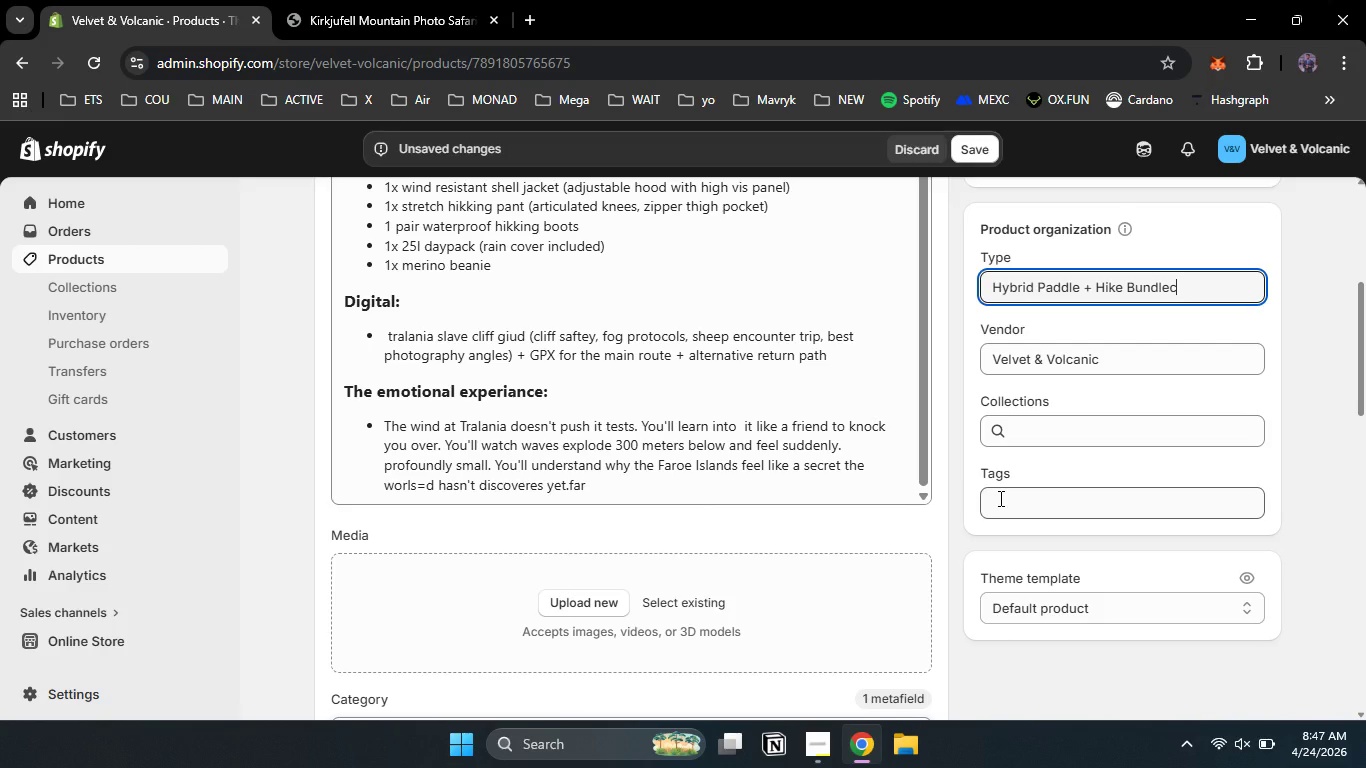 
type(coas)
 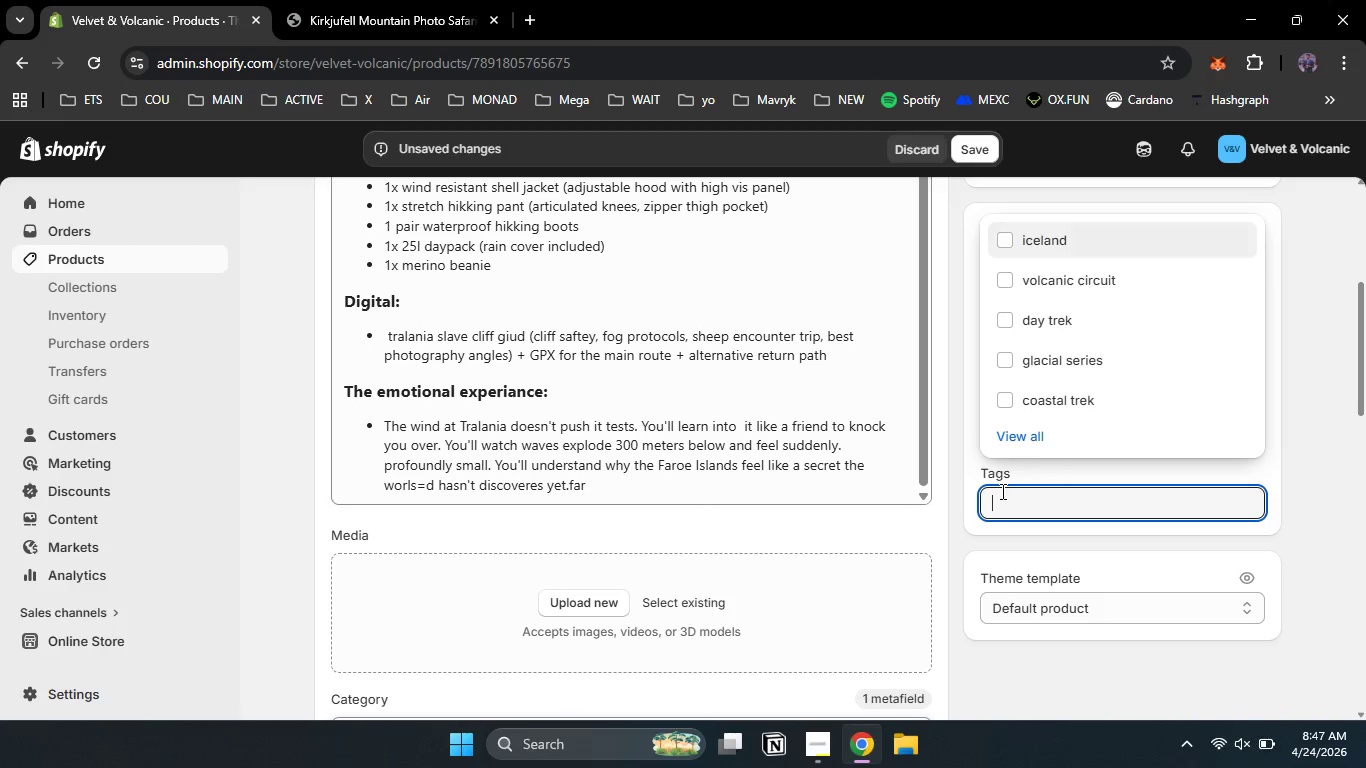 
left_click([1001, 491])
 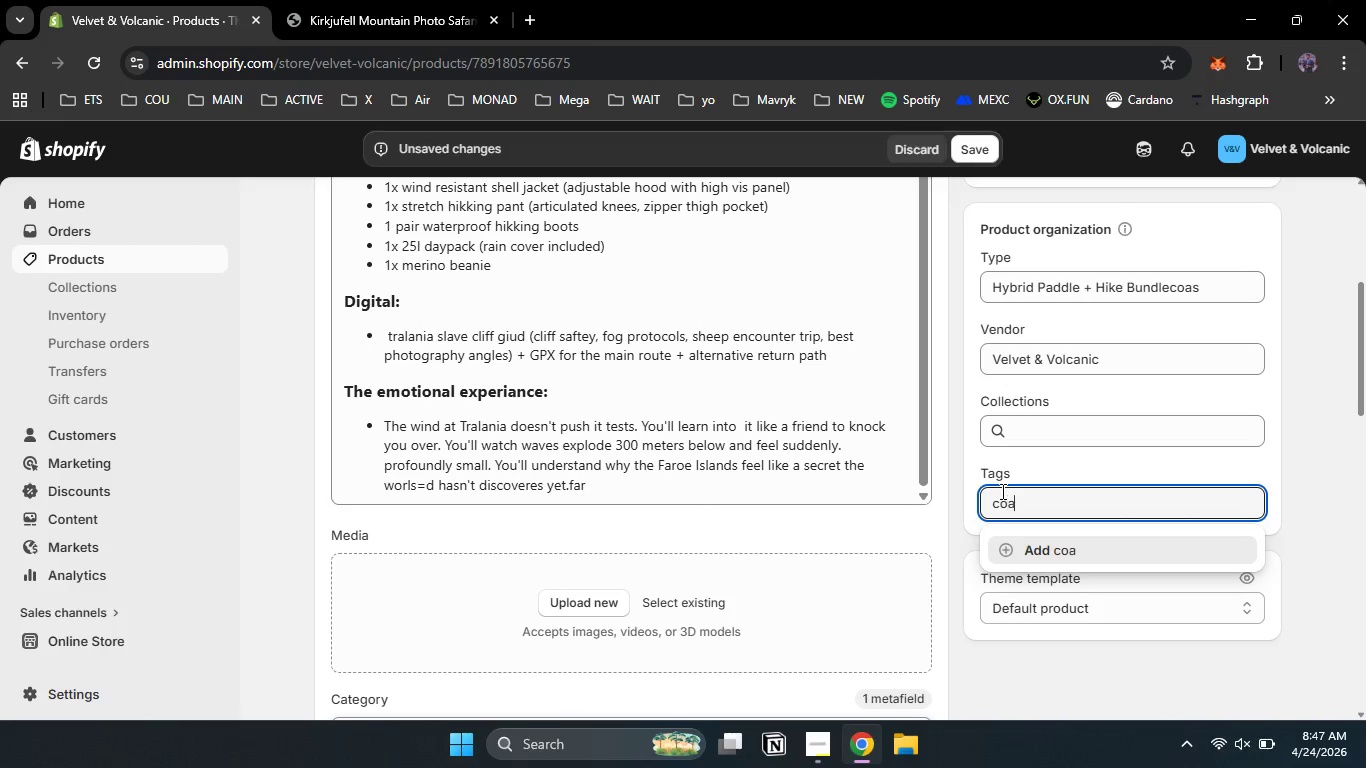 
type(coa)
 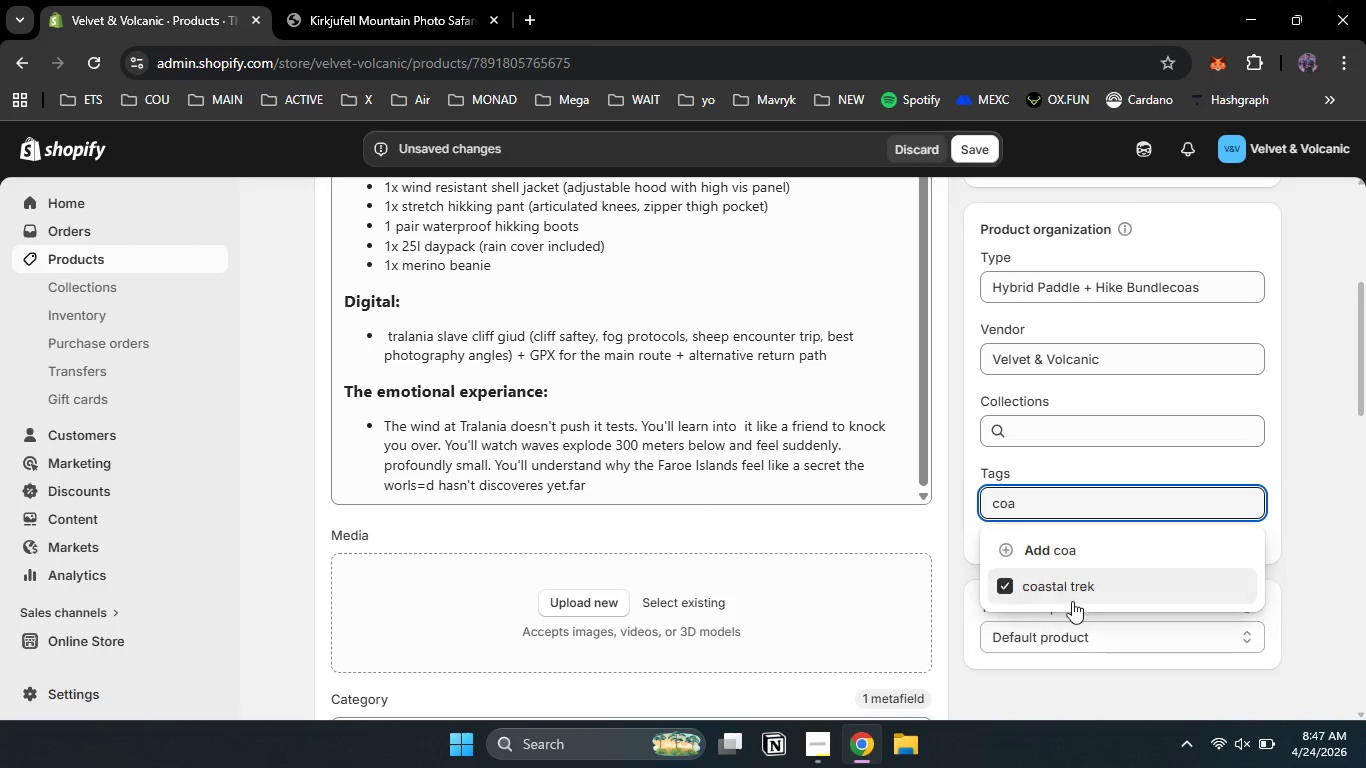 
left_click([1070, 593])
 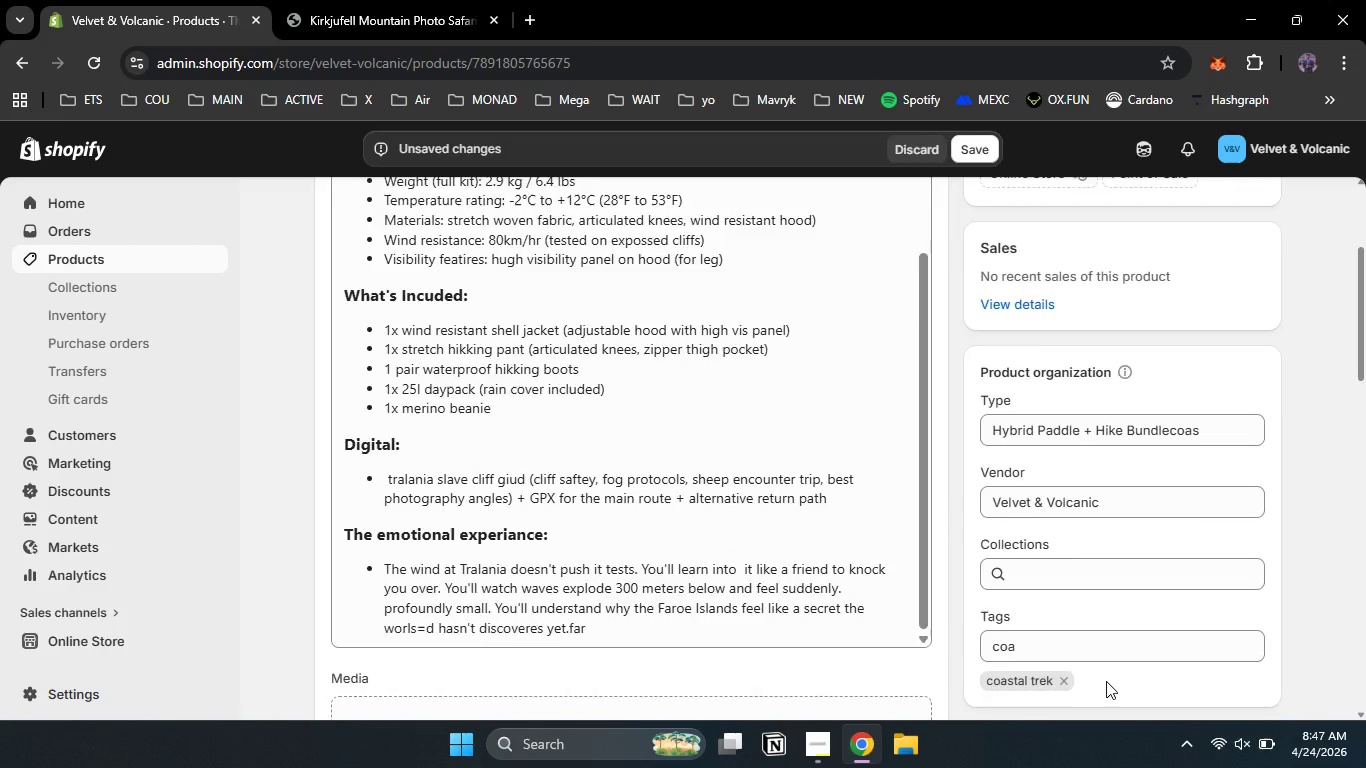 
left_click([1106, 681])
 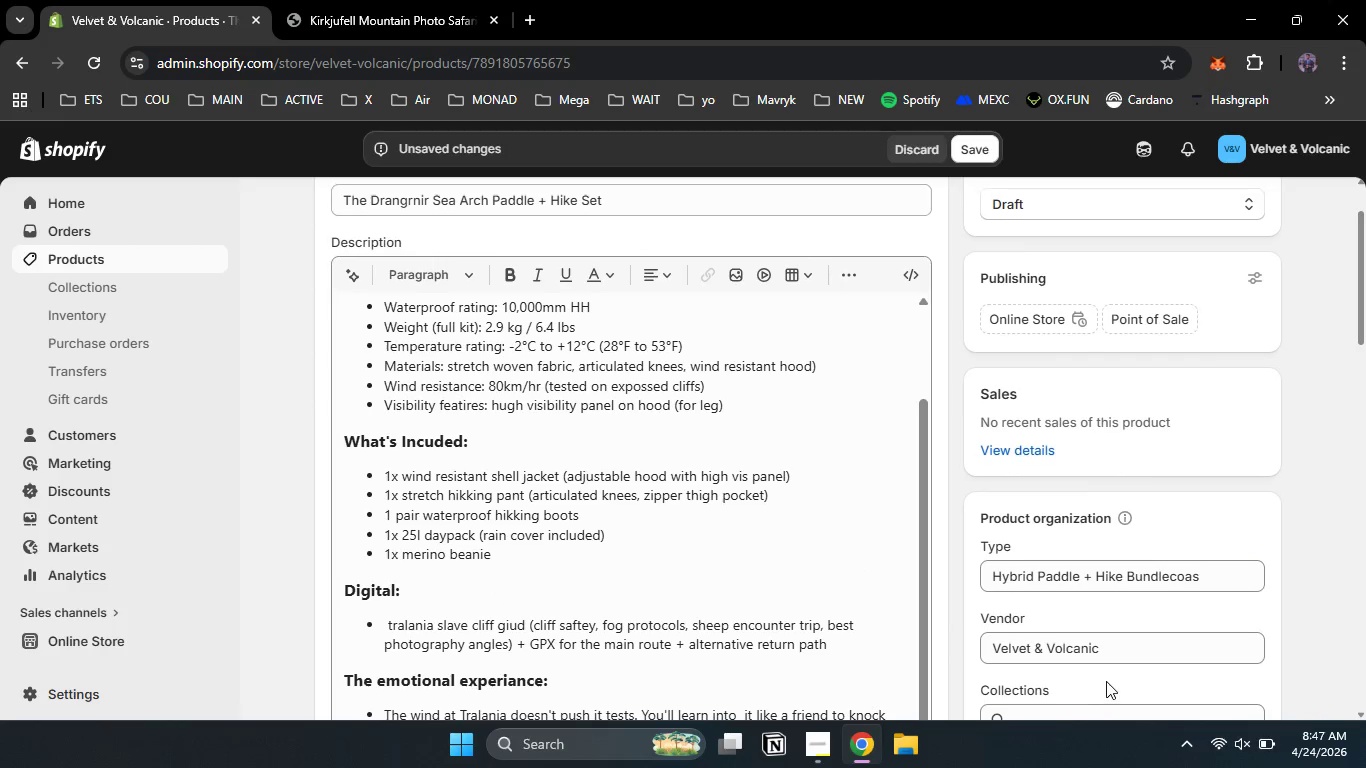 
scroll: coordinate [1106, 681], scroll_direction: up, amount: 2.0
 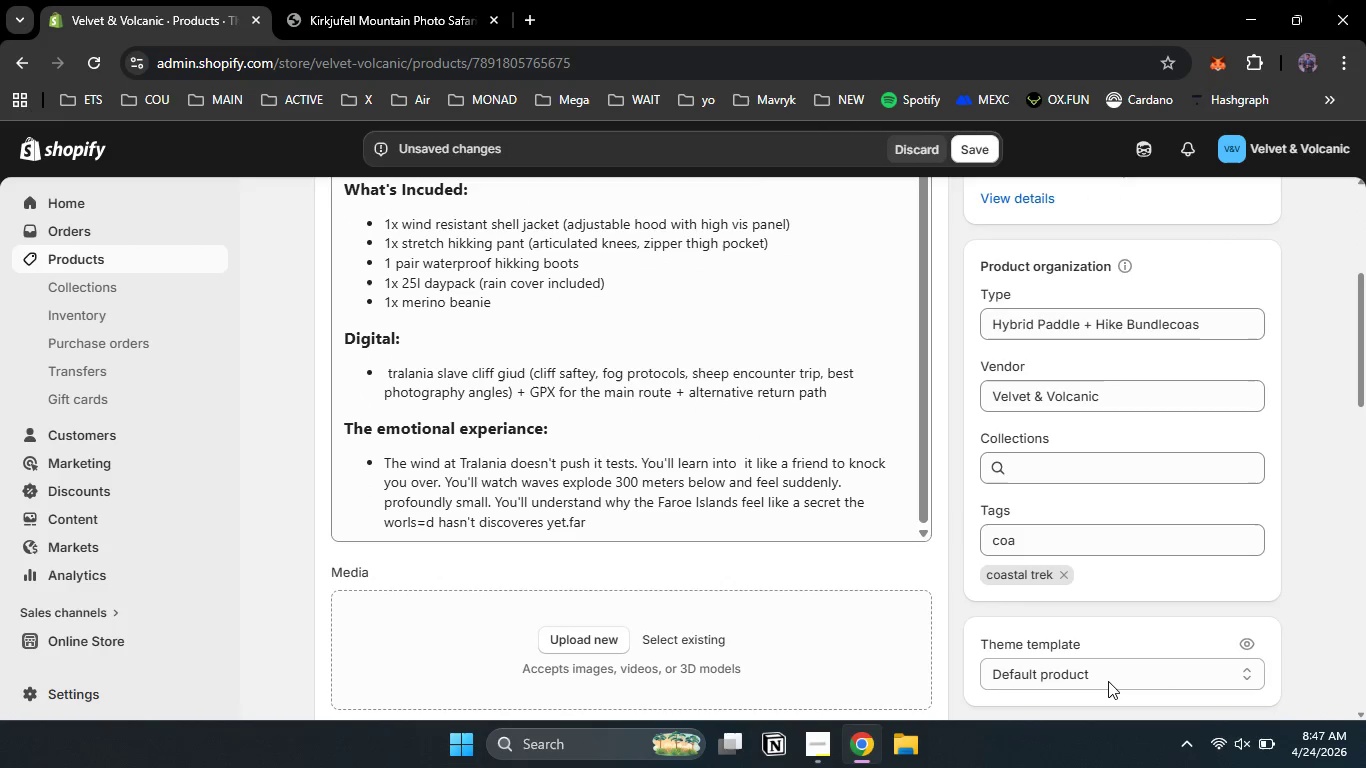 
scroll: coordinate [1108, 681], scroll_direction: down, amount: 3.0
 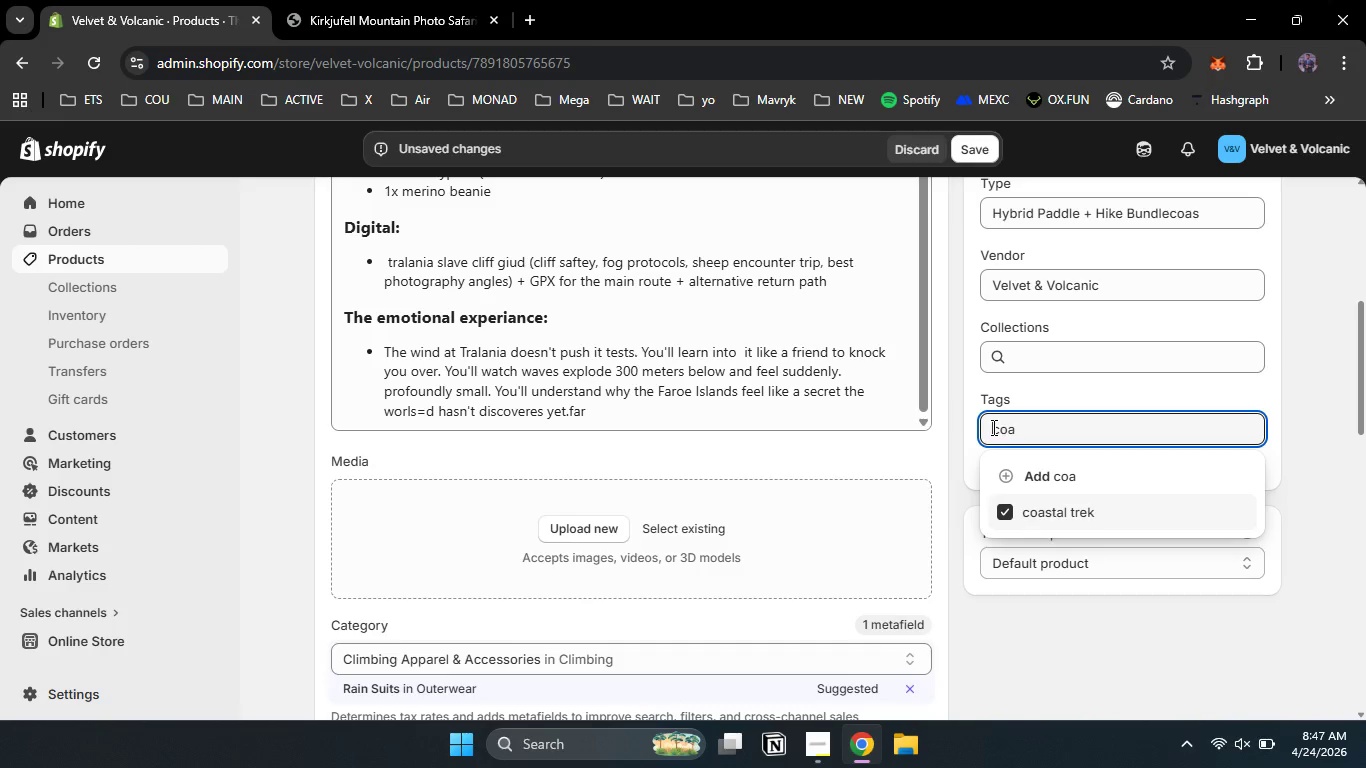 
double_click([992, 427])
 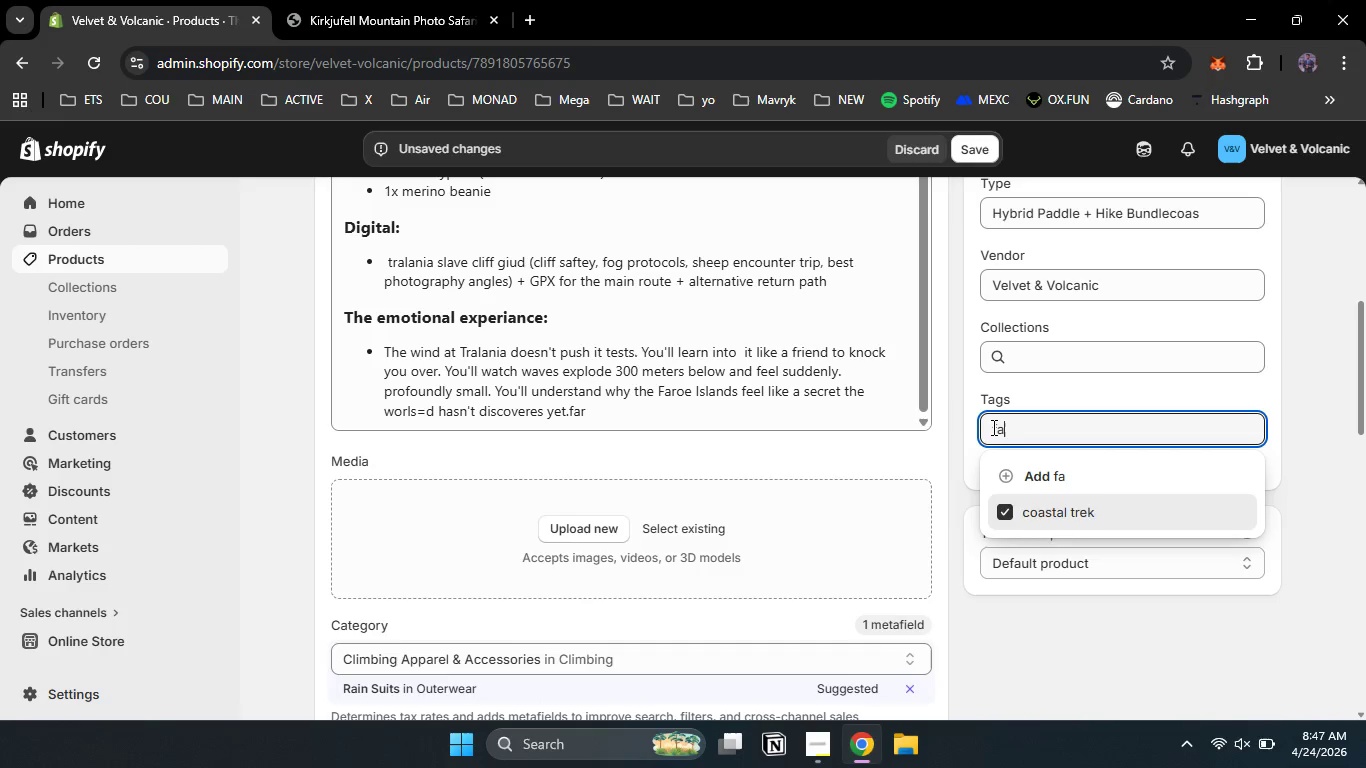 
type(fa)
 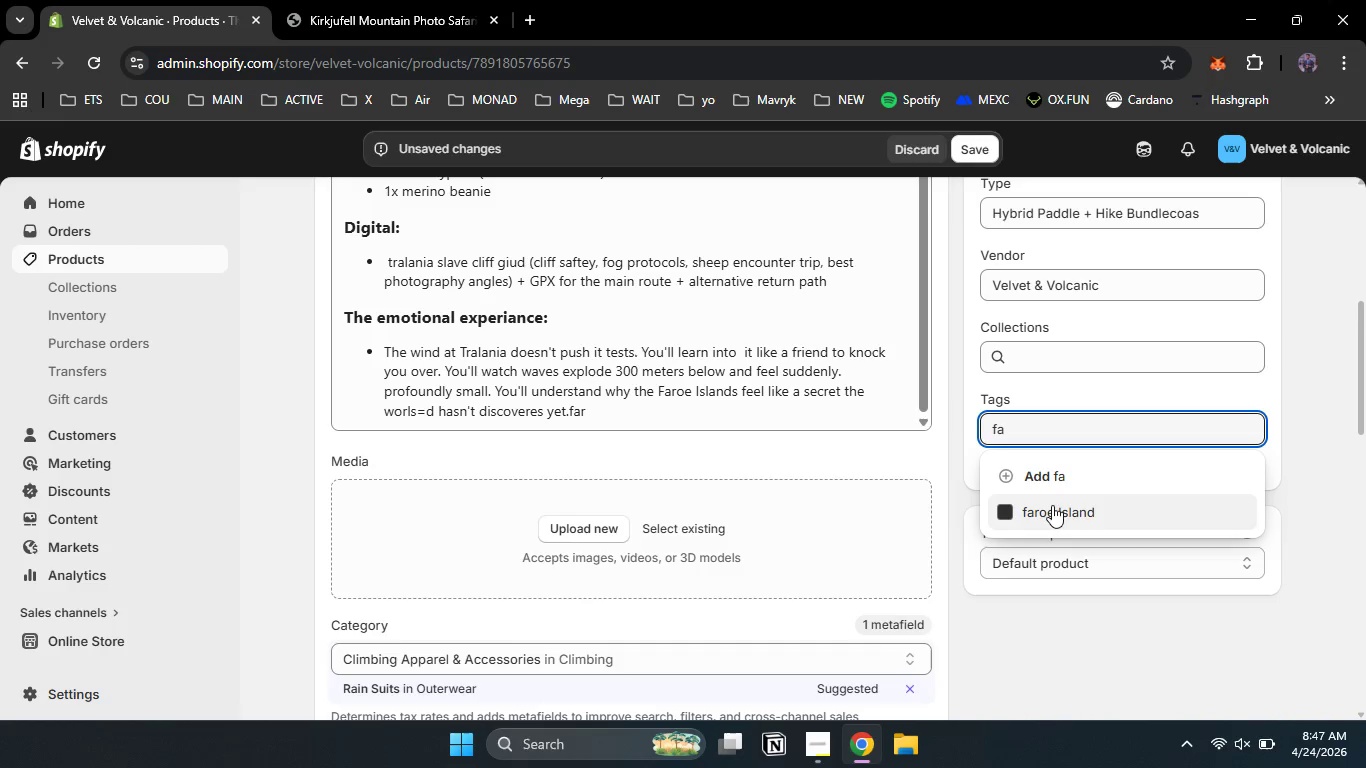 
left_click([1052, 505])
 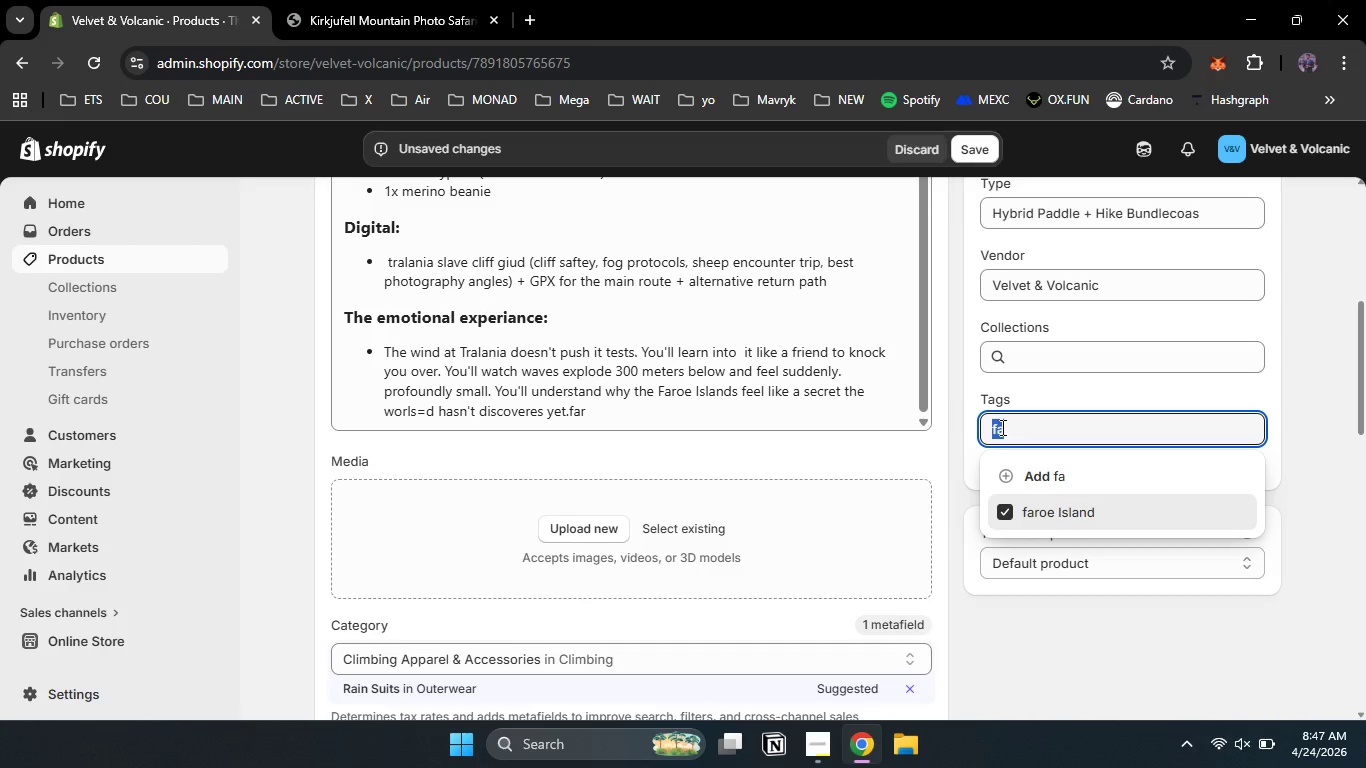 
double_click([1001, 427])
 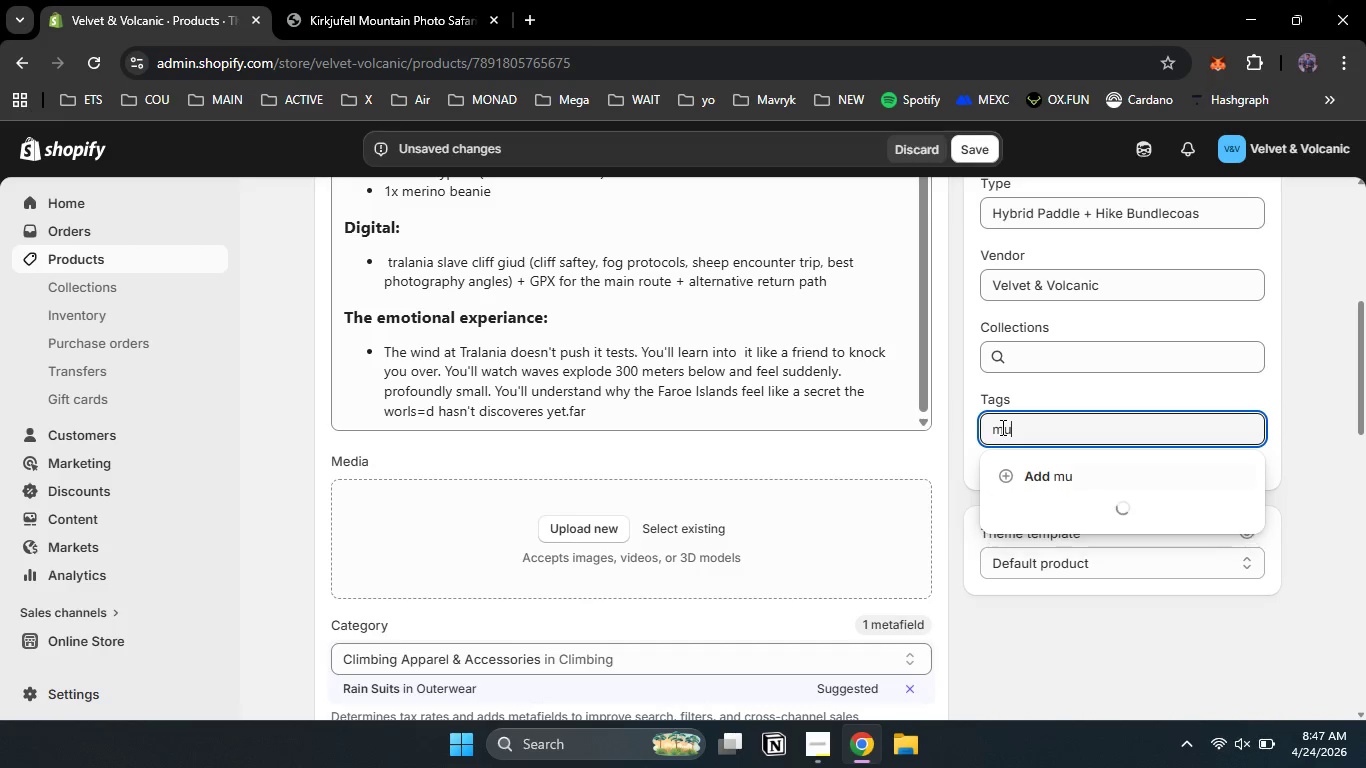 
type(mu)
 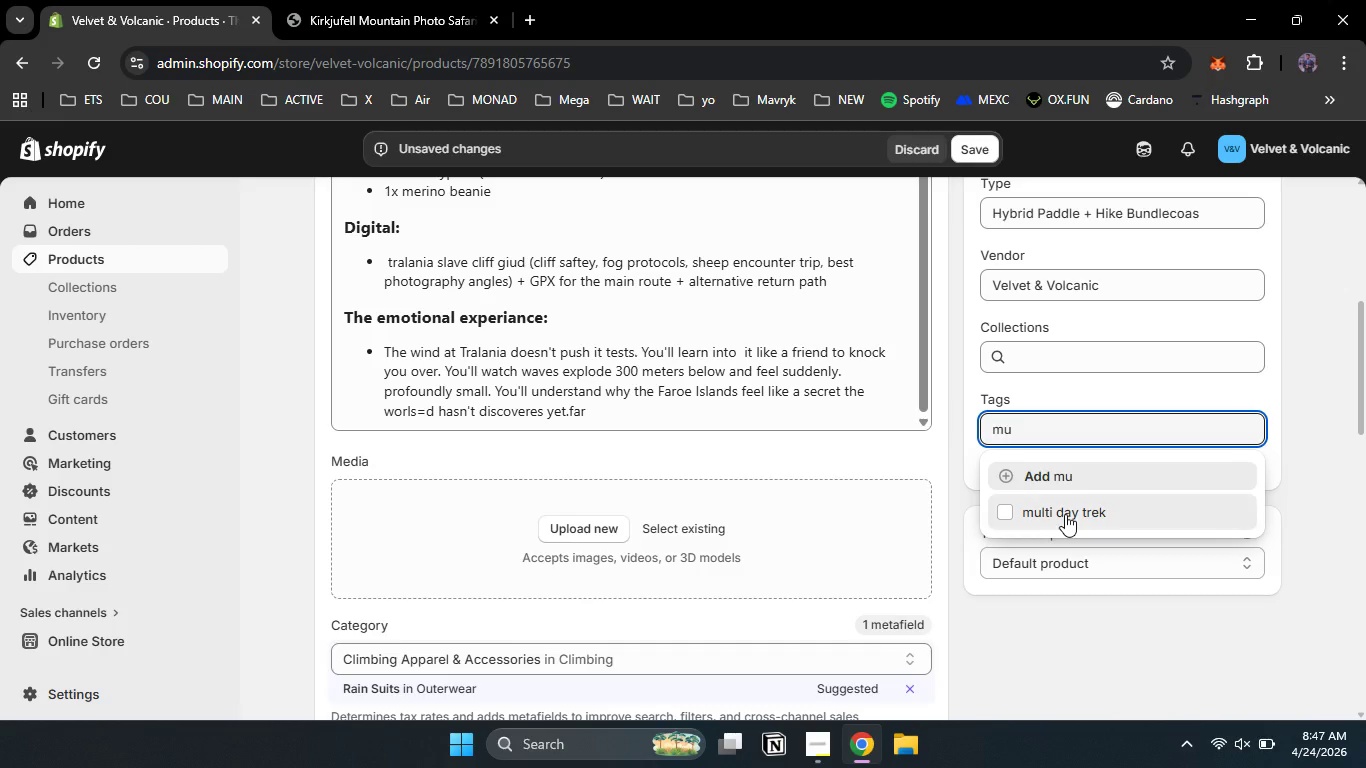 
left_click([1065, 514])
 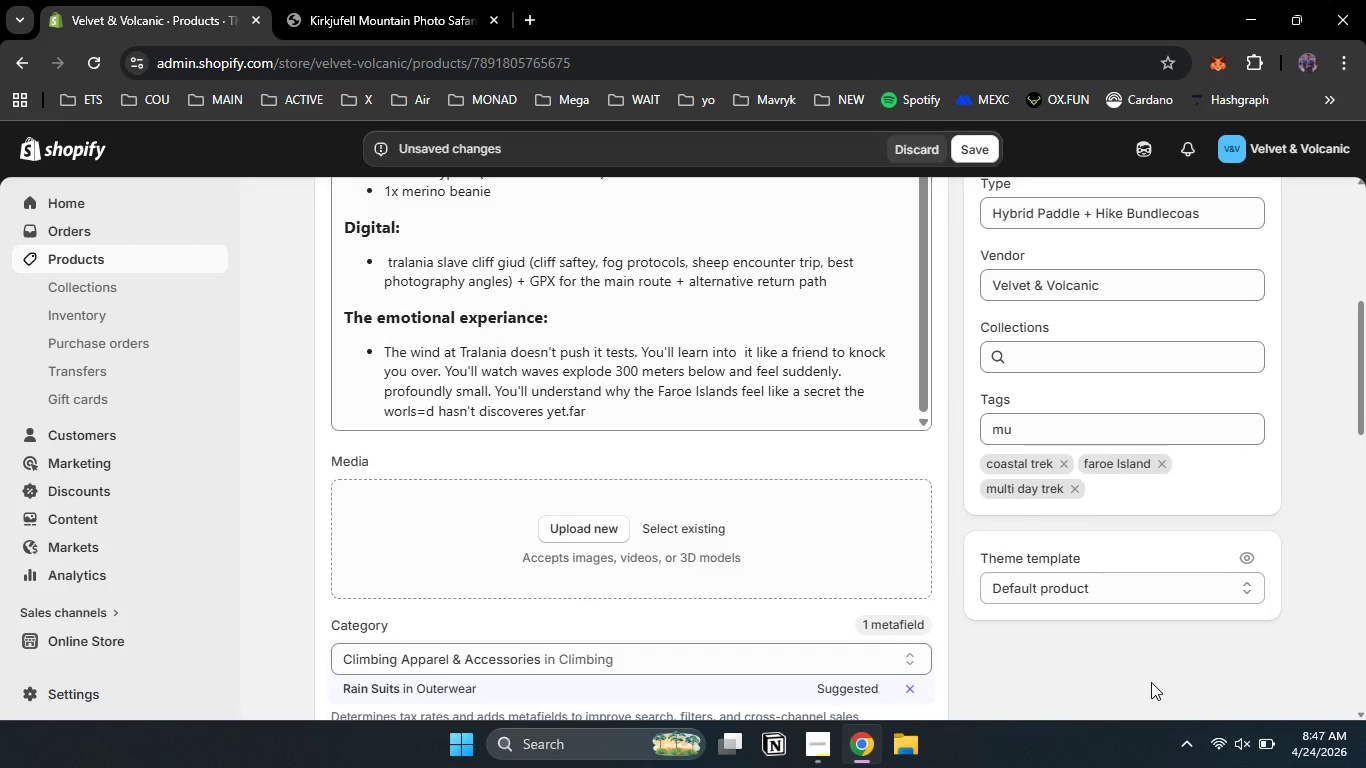 
left_click([1151, 682])
 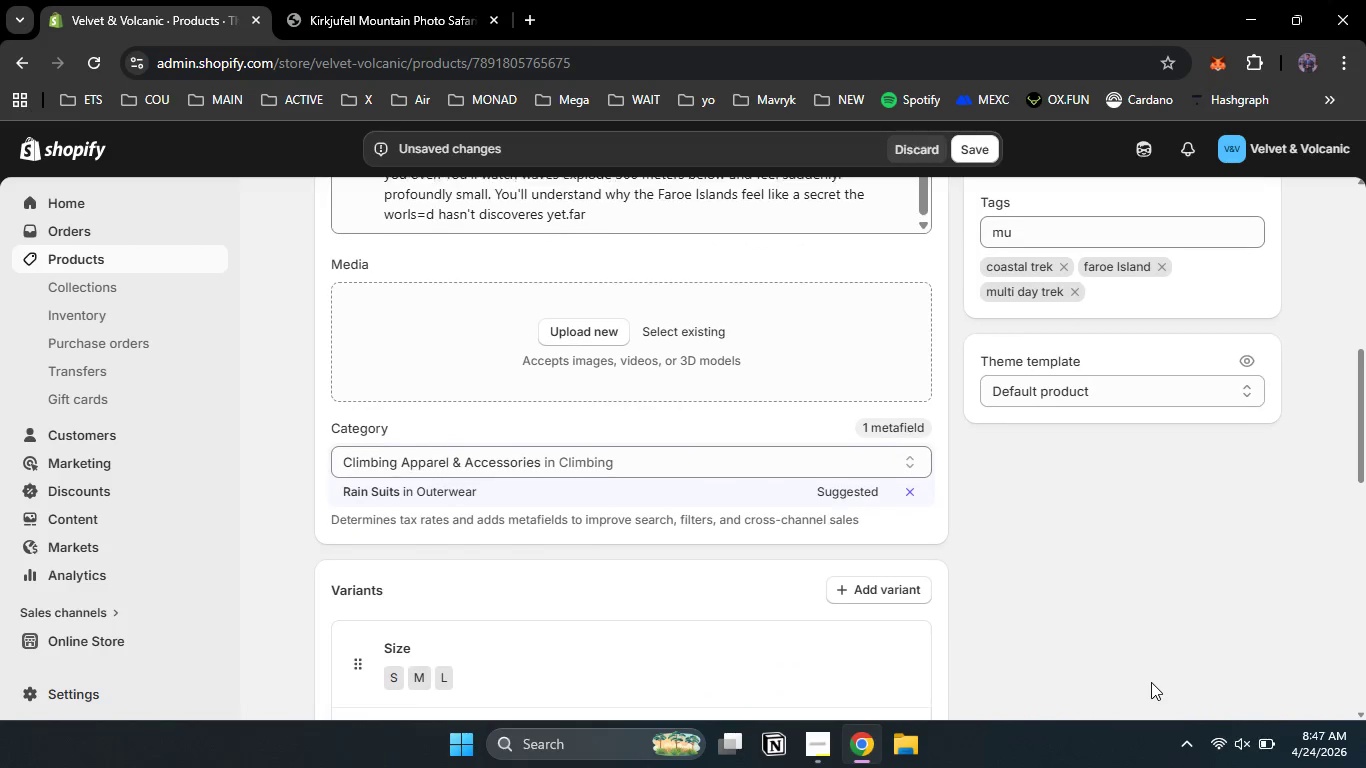 
scroll: coordinate [938, 643], scroll_direction: down, amount: 5.0
 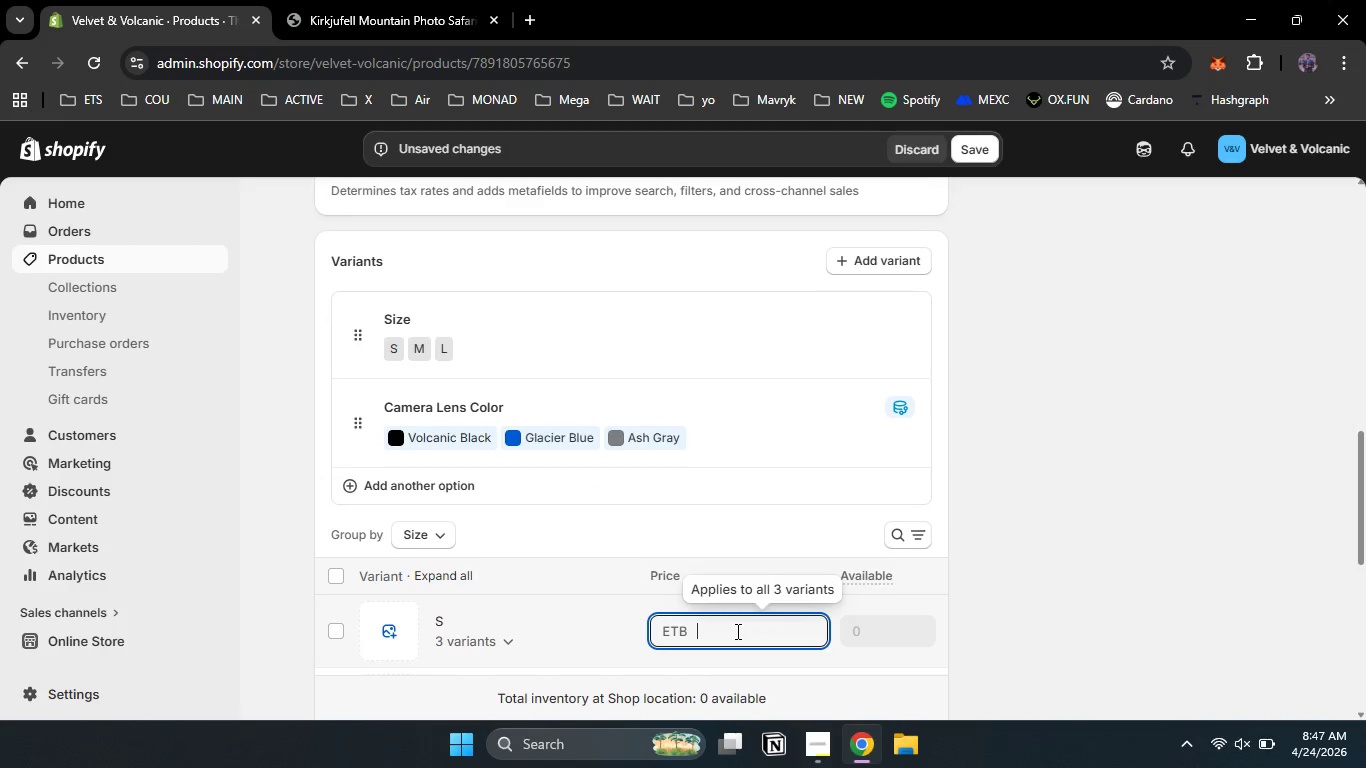 
left_click([736, 631])
 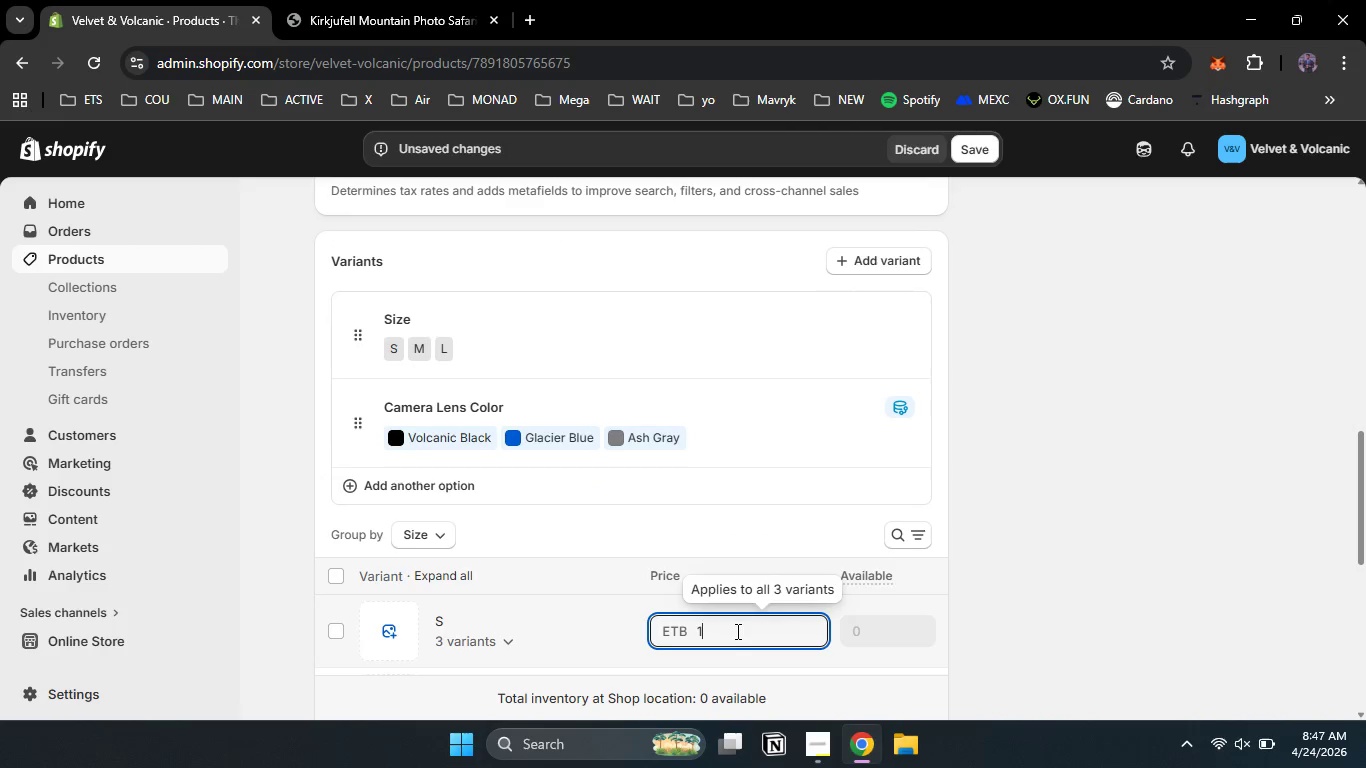 
key(Numpad1)
 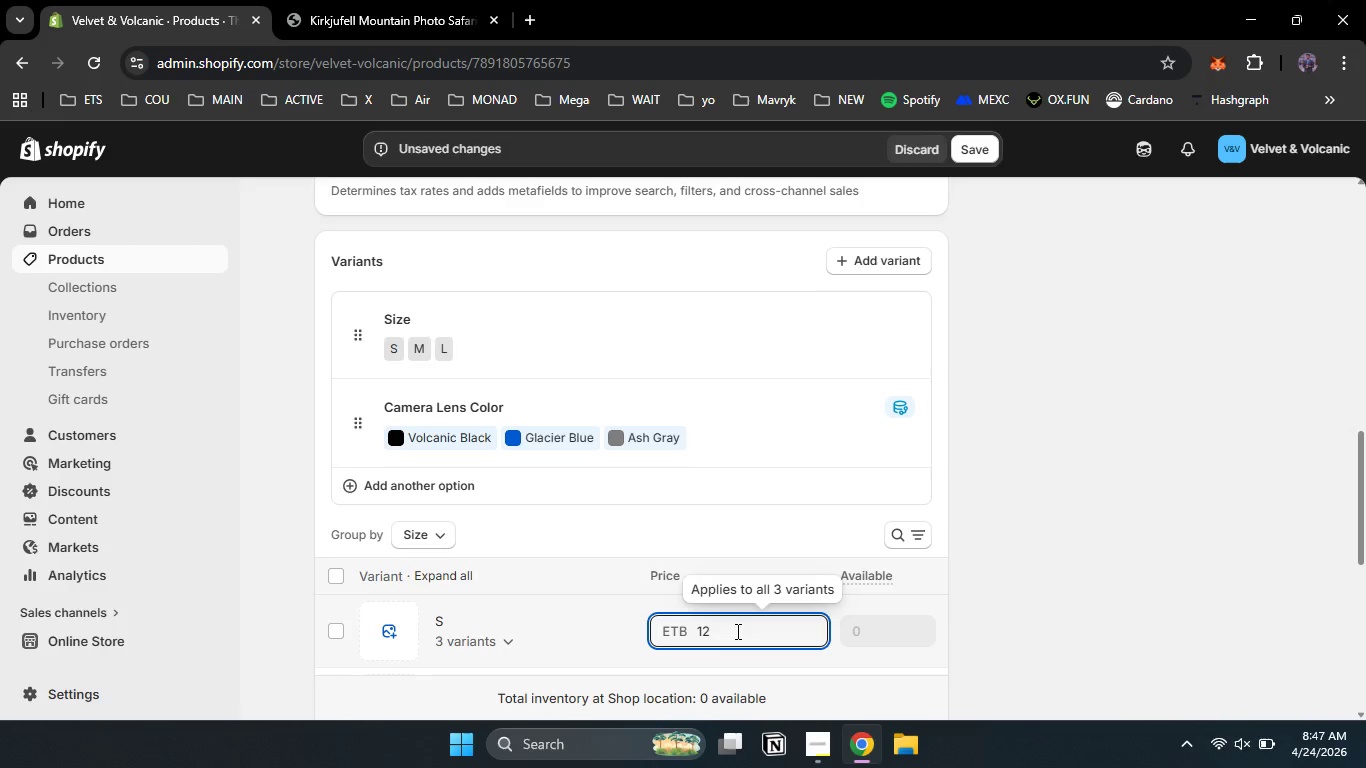 
key(Numpad2)
 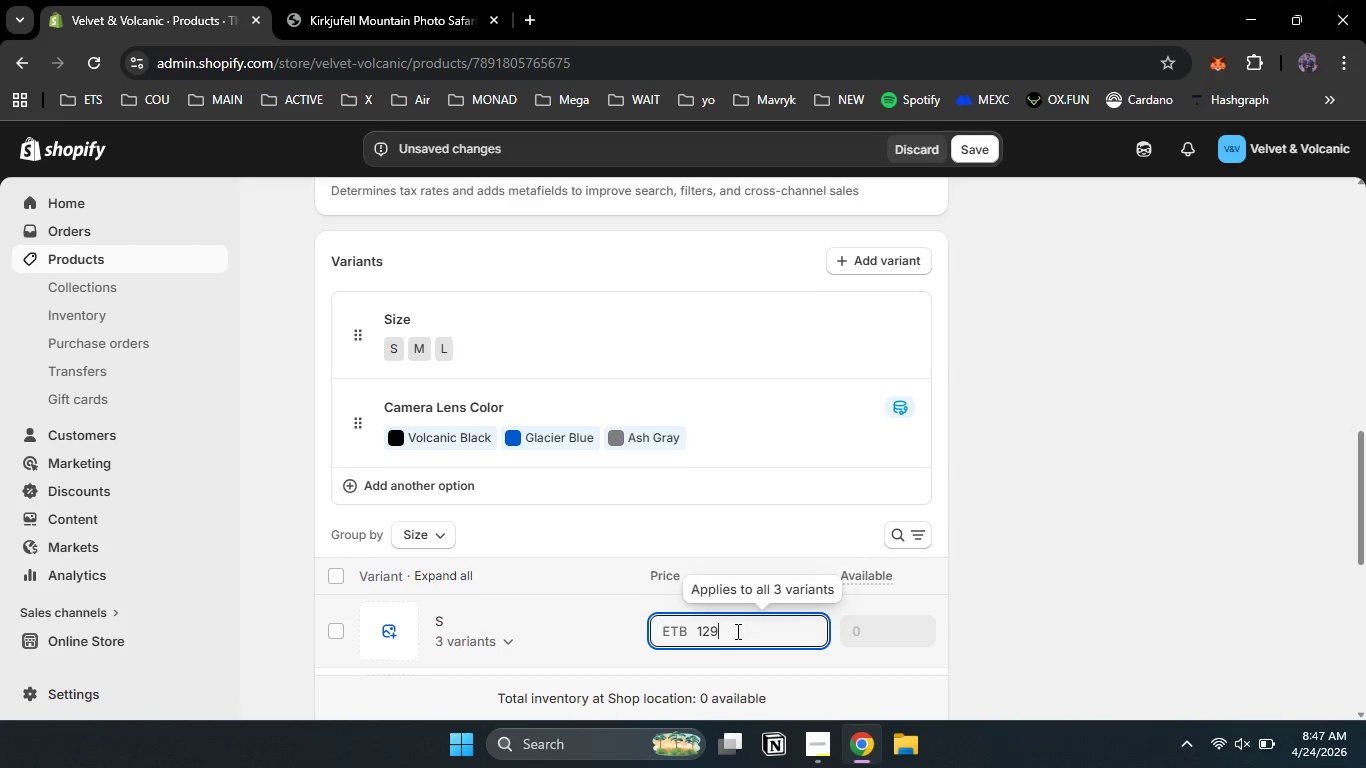 
key(Numpad9)
 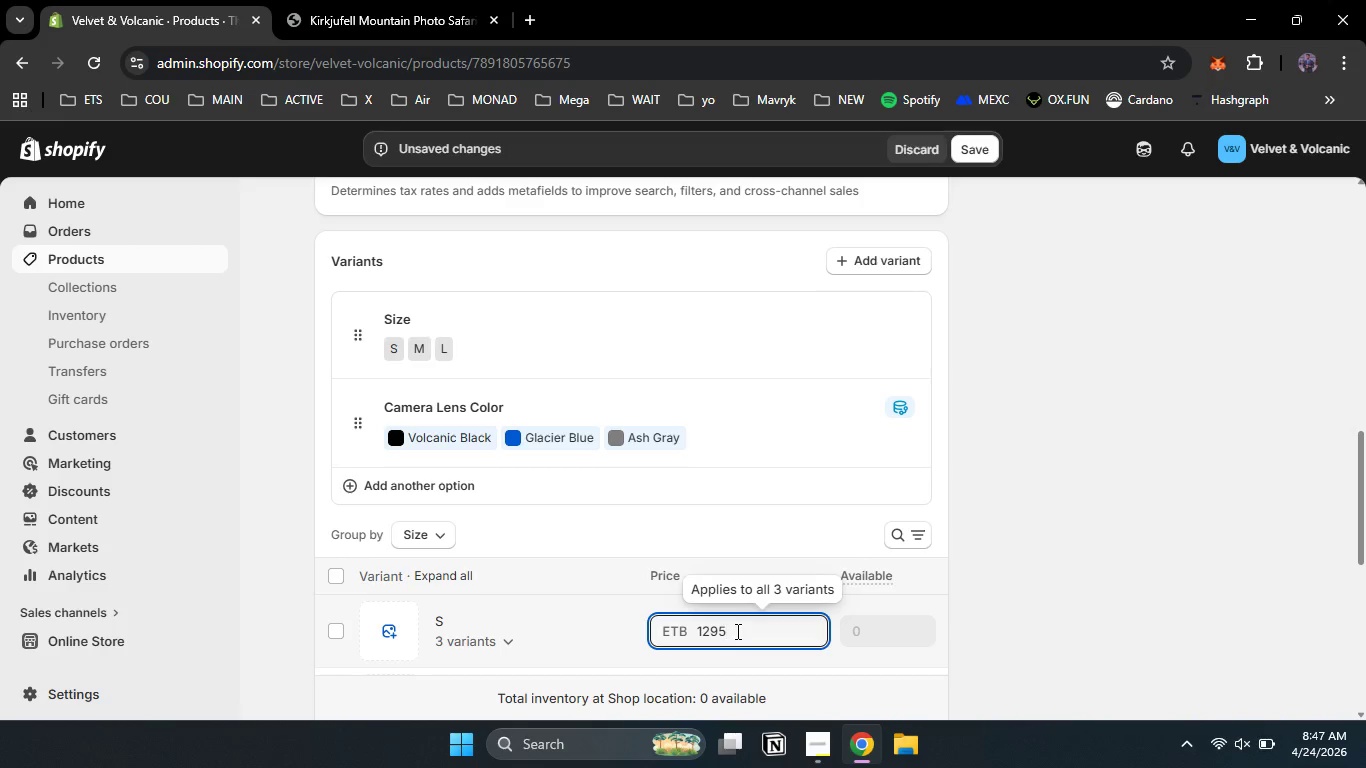 
key(Numpad5)
 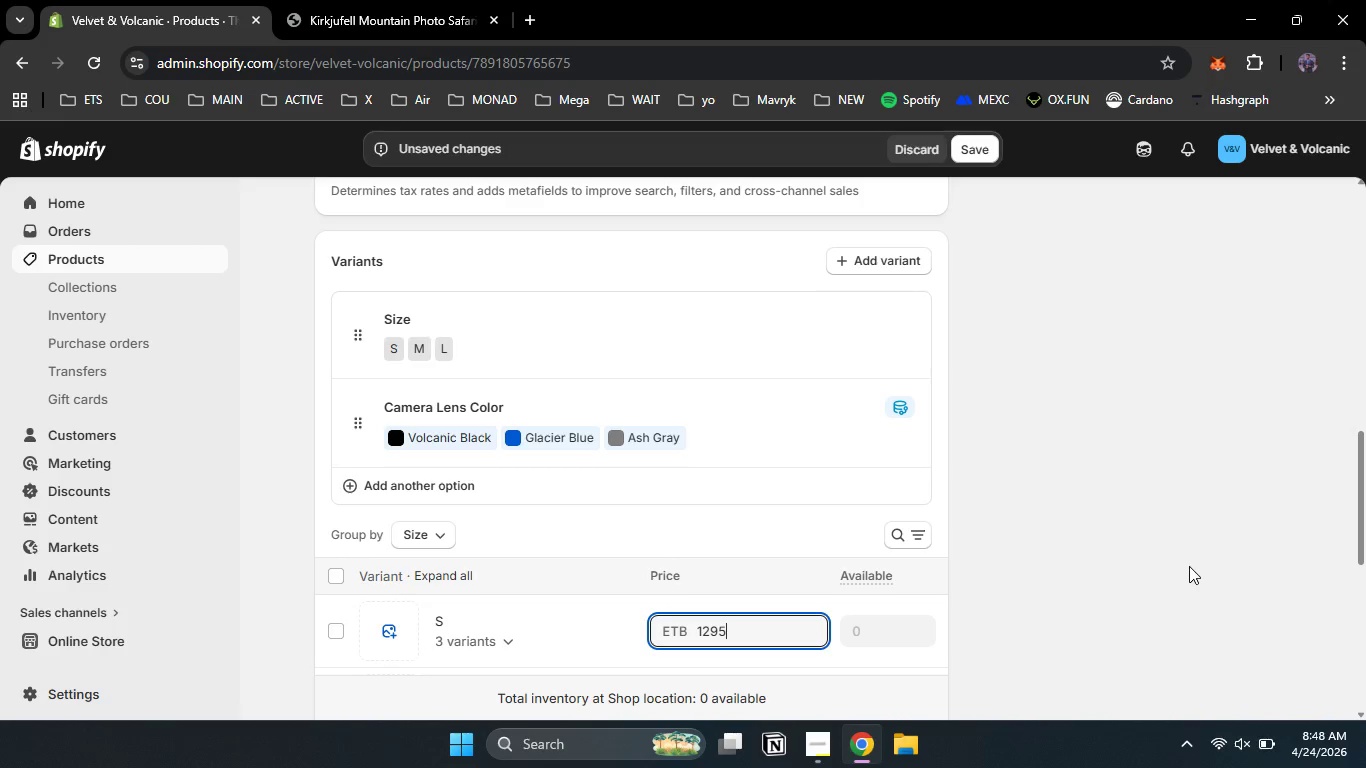 
wait(5.45)
 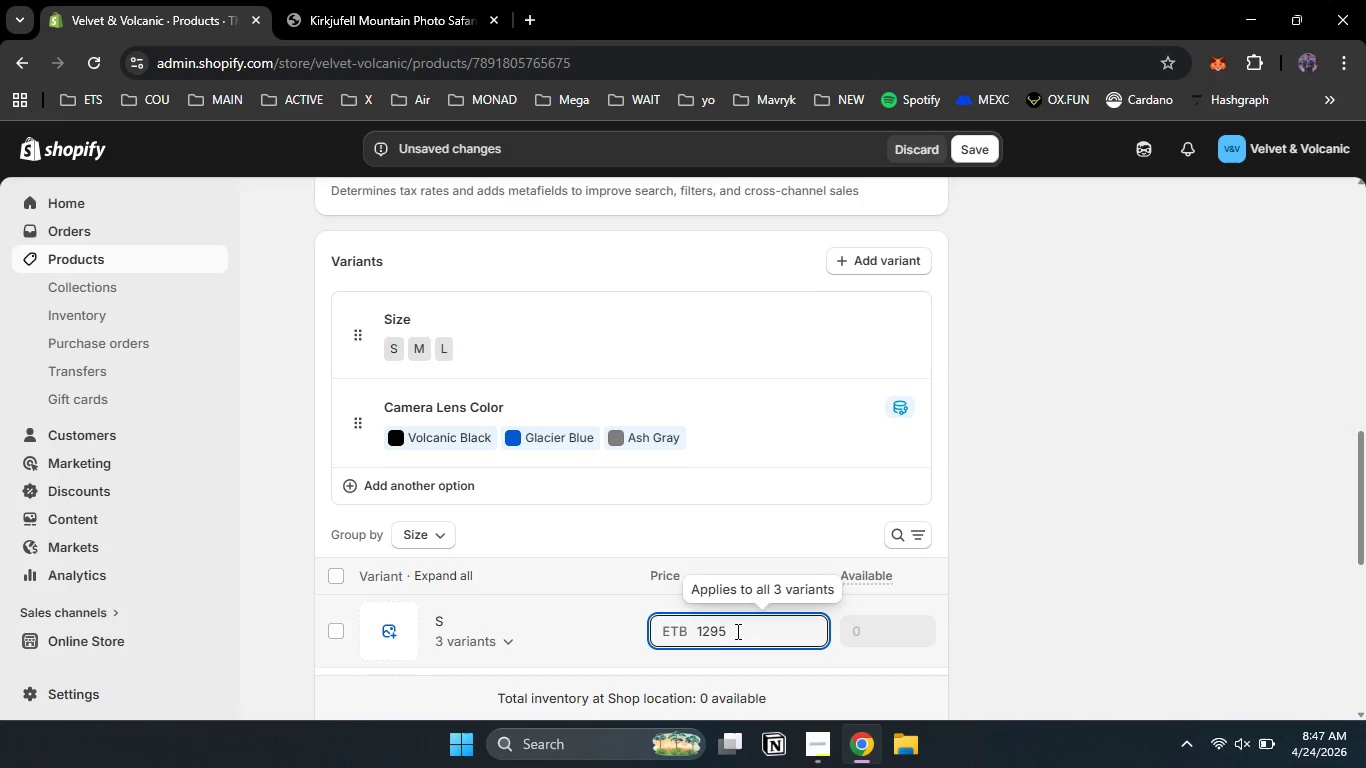 
left_click([1189, 566])
 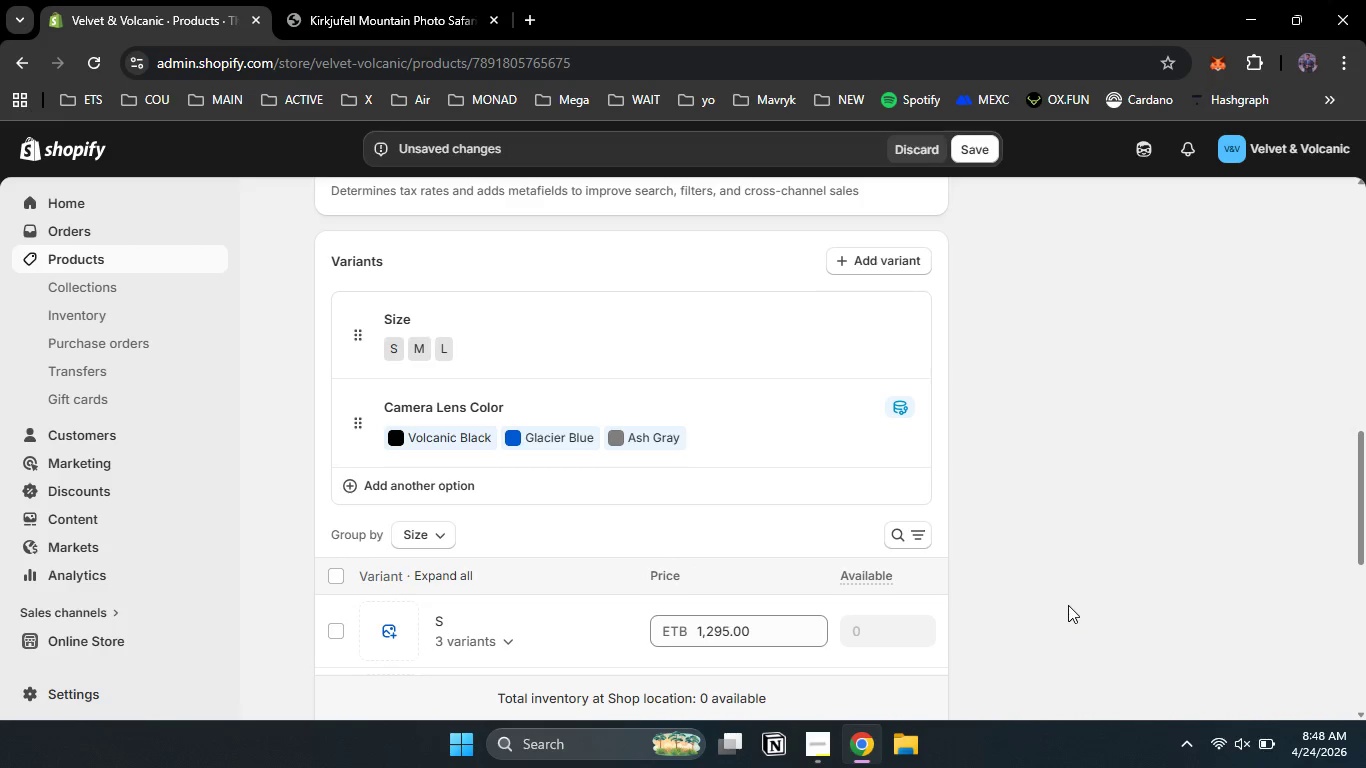 
scroll: coordinate [959, 572], scroll_direction: down, amount: 3.0
 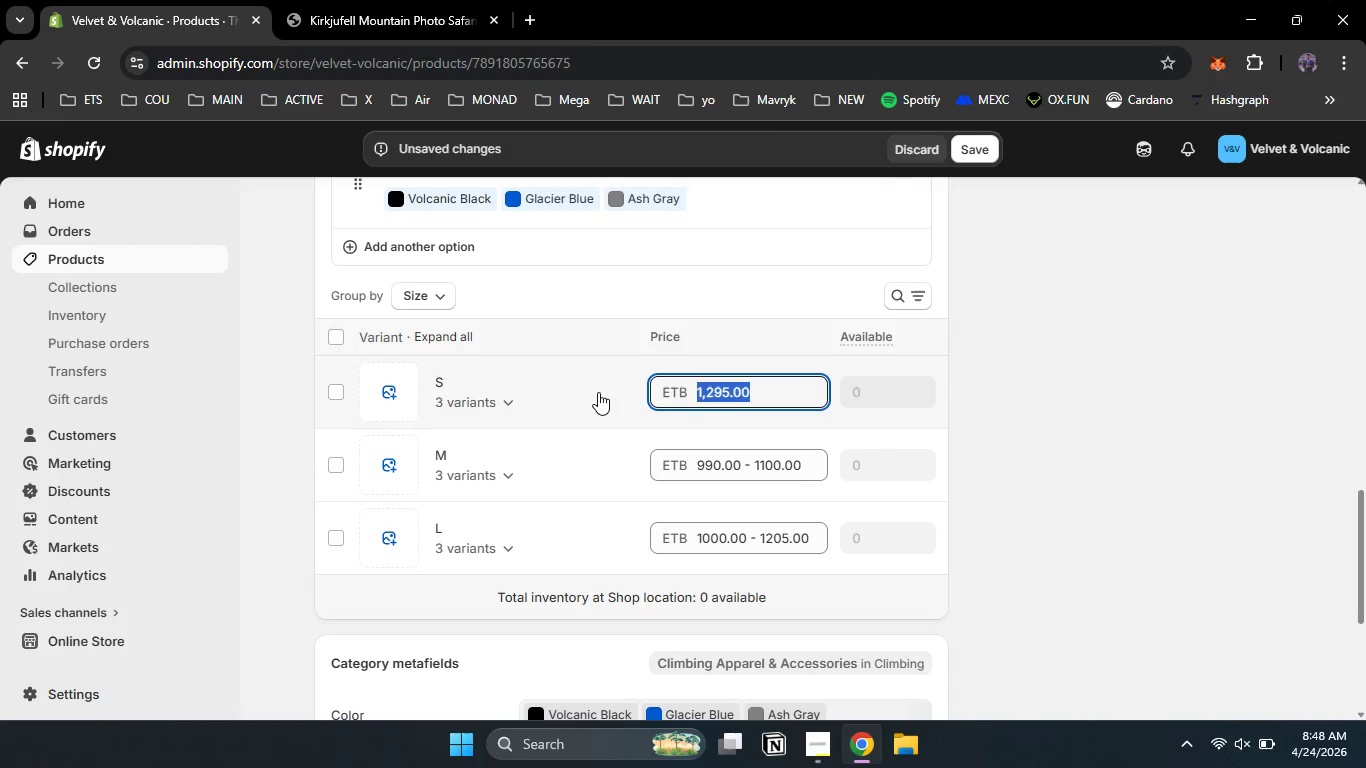 
left_click_drag(start_coordinate=[767, 393], to_coordinate=[598, 392])
 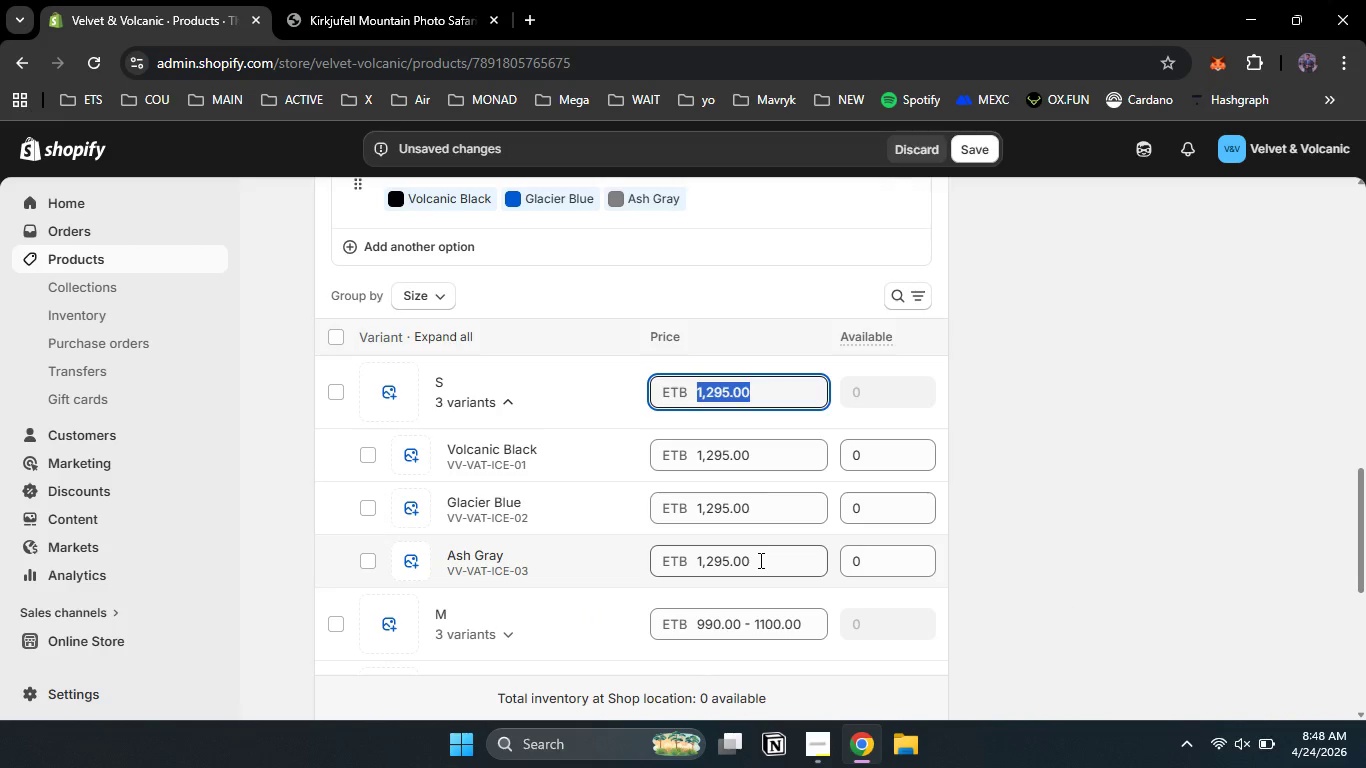 
left_click([759, 560])
 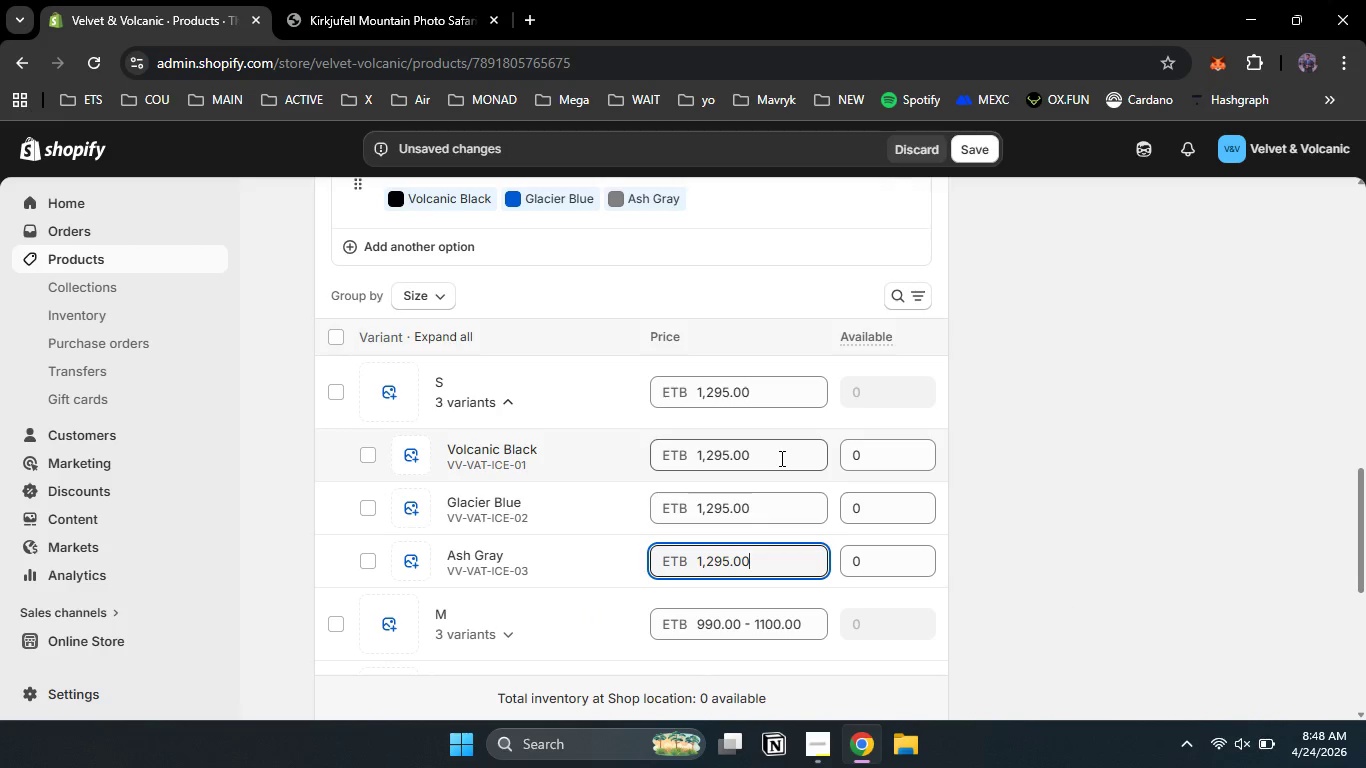 
left_click_drag(start_coordinate=[780, 458], to_coordinate=[640, 447])
 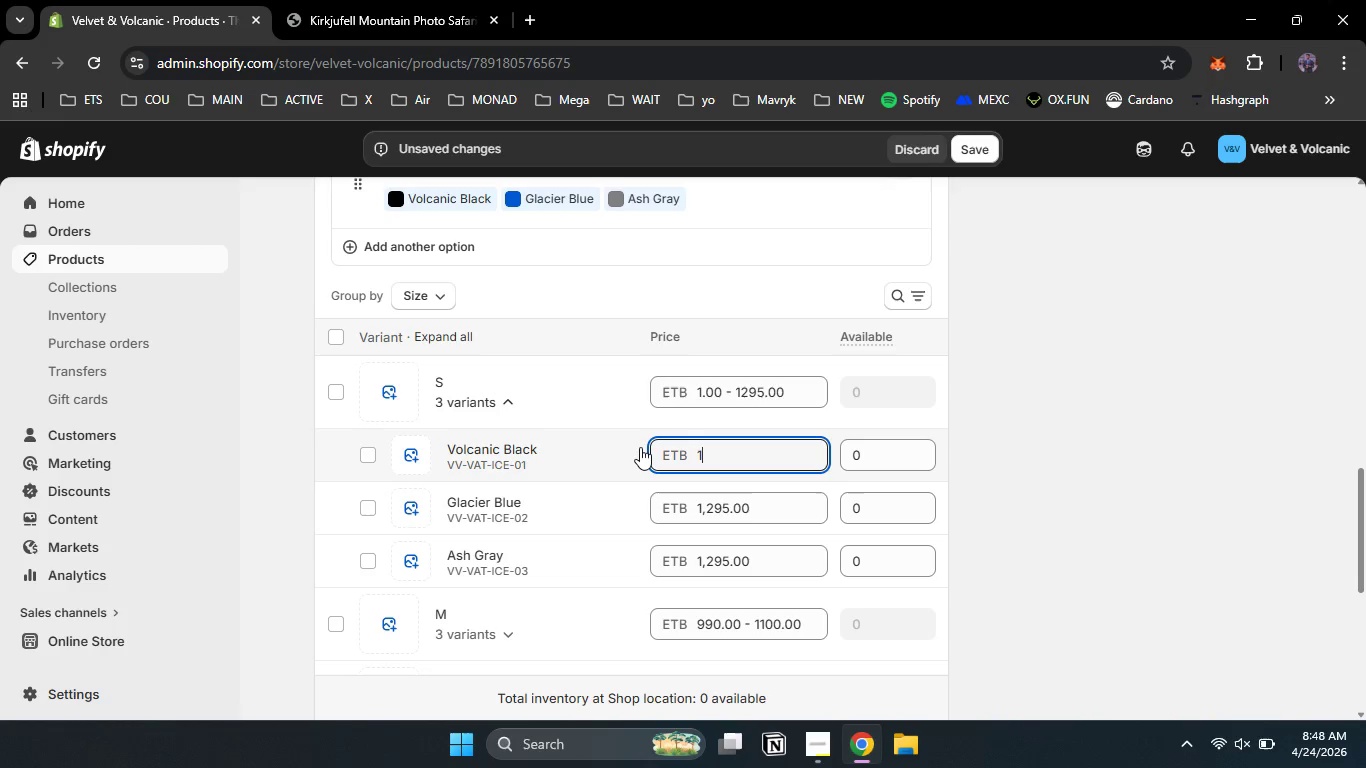 
key(Numpad1)
 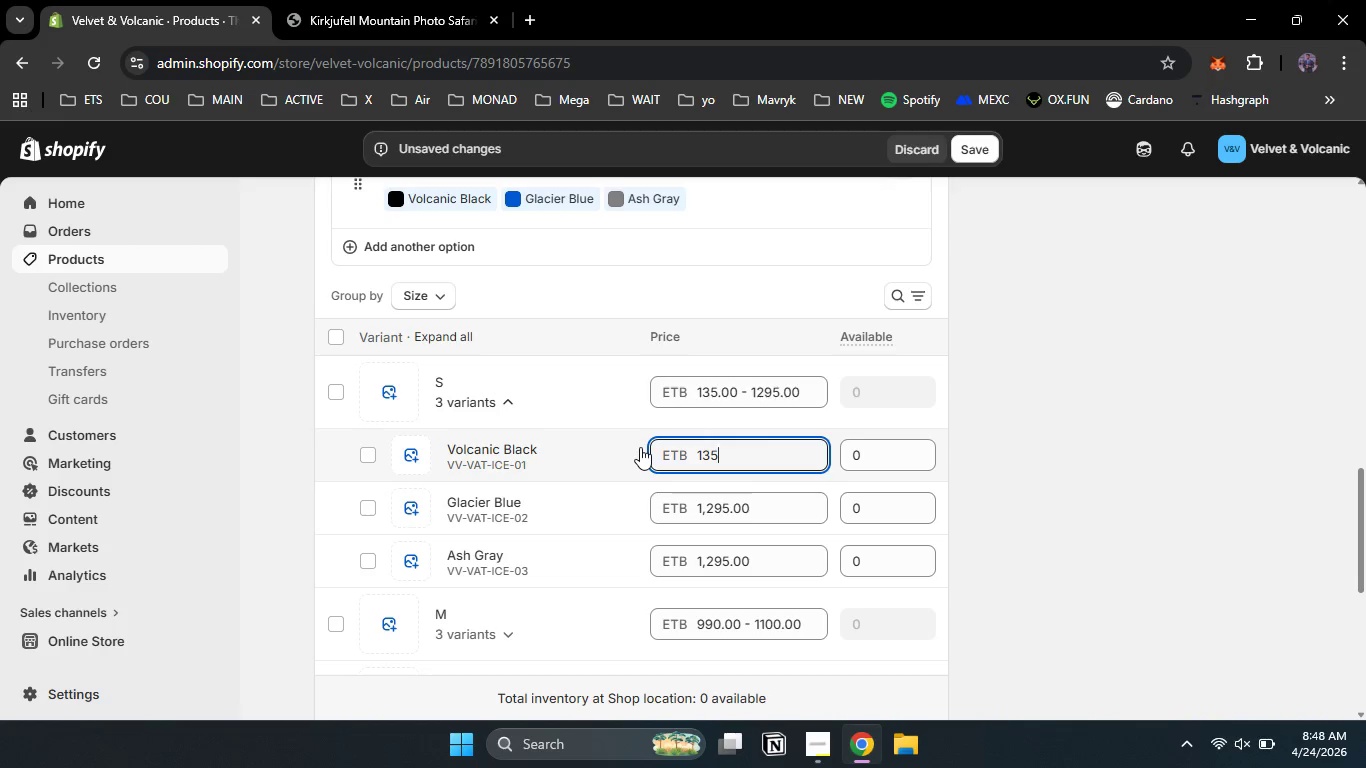 
key(Numpad3)
 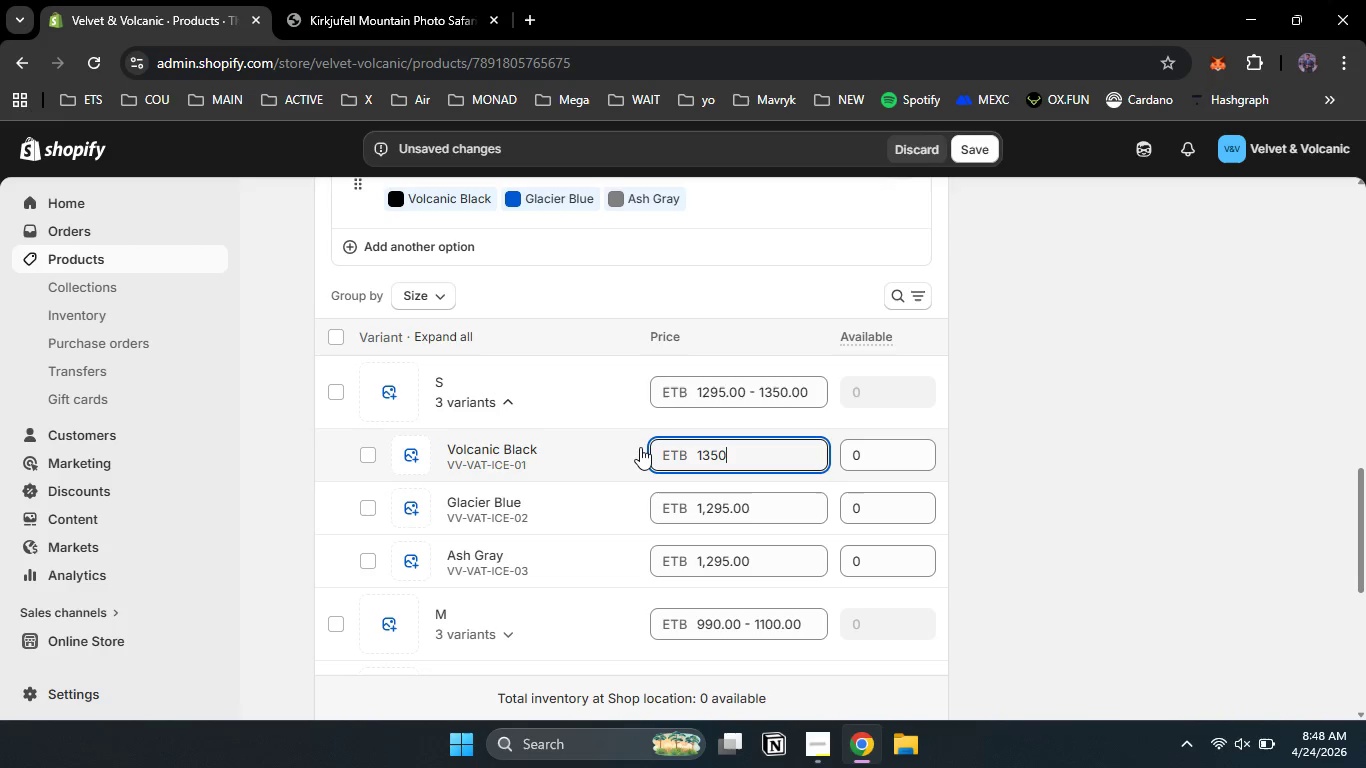 
key(Numpad5)
 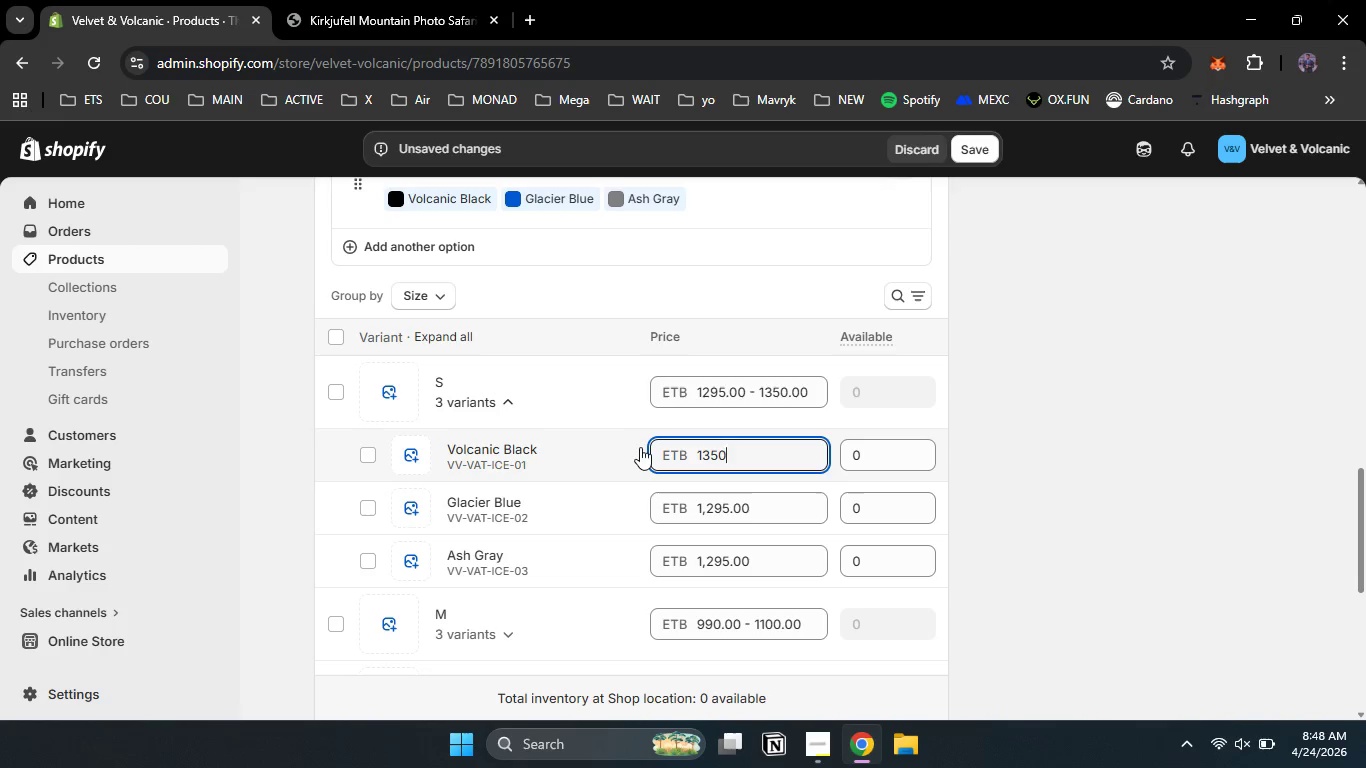 
key(Numpad0)
 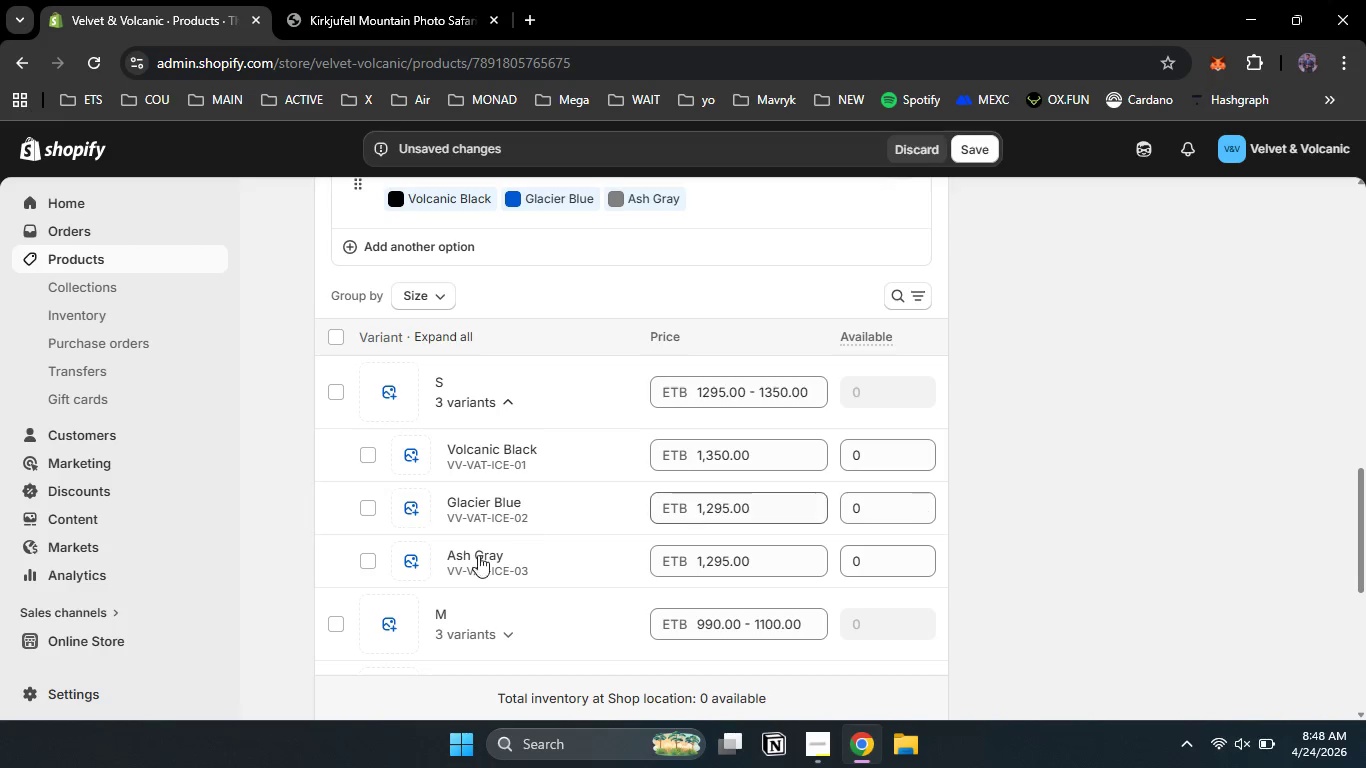 
left_click([1164, 519])
 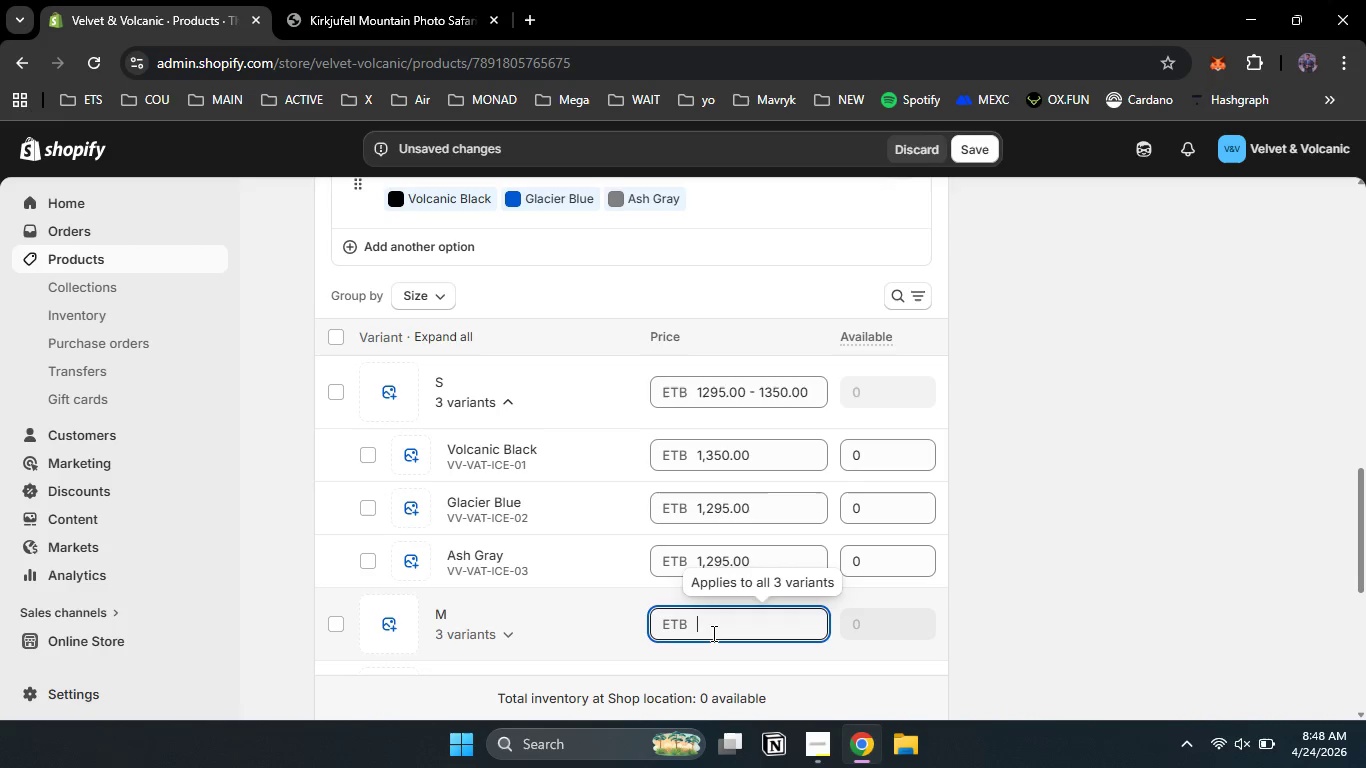 
left_click([712, 633])
 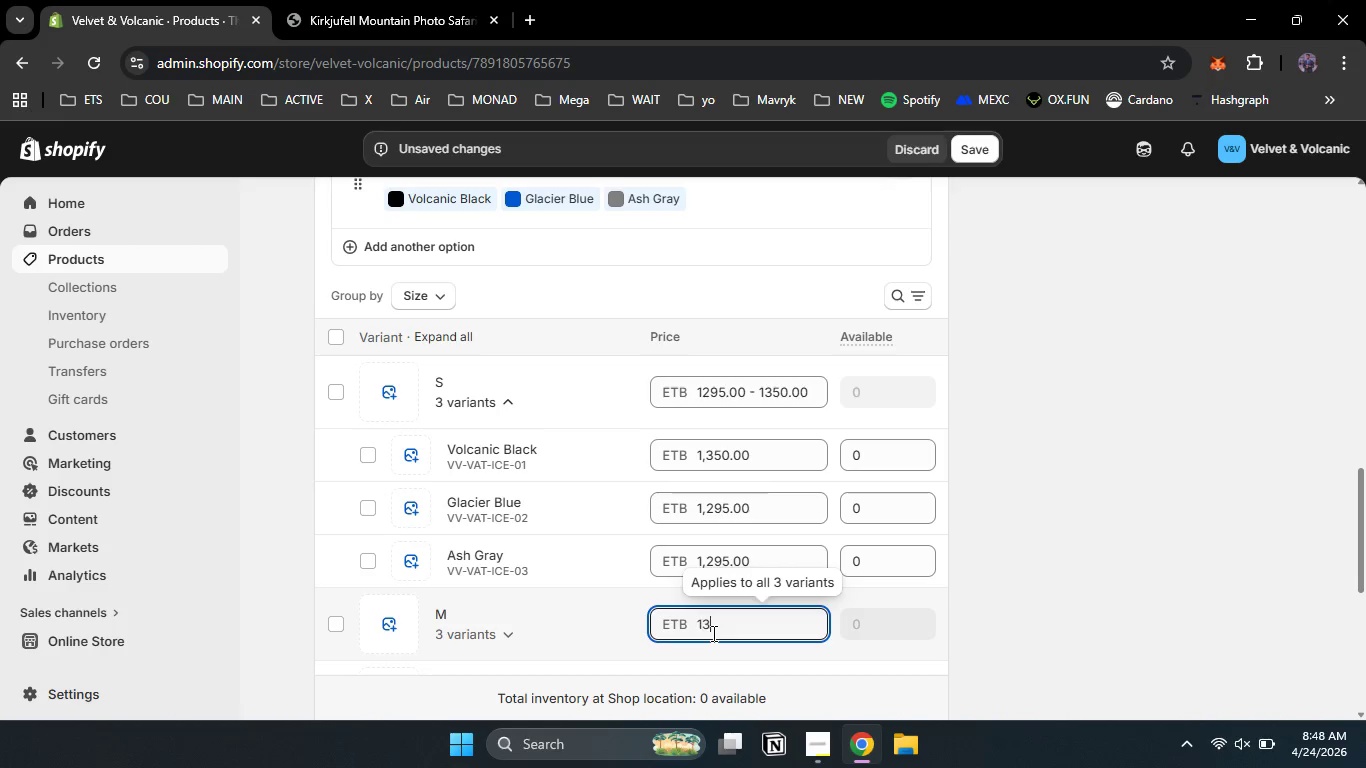 
key(Numpad1)
 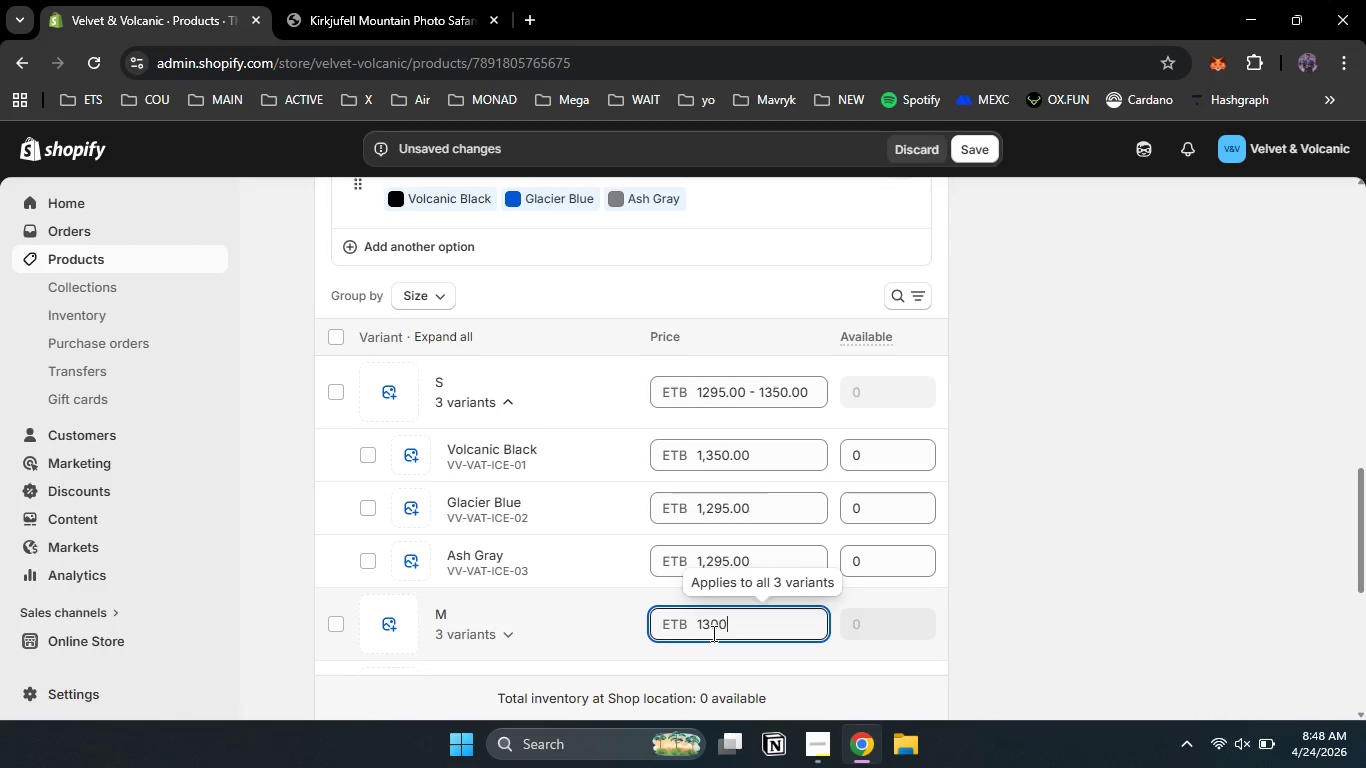 
key(Numpad3)
 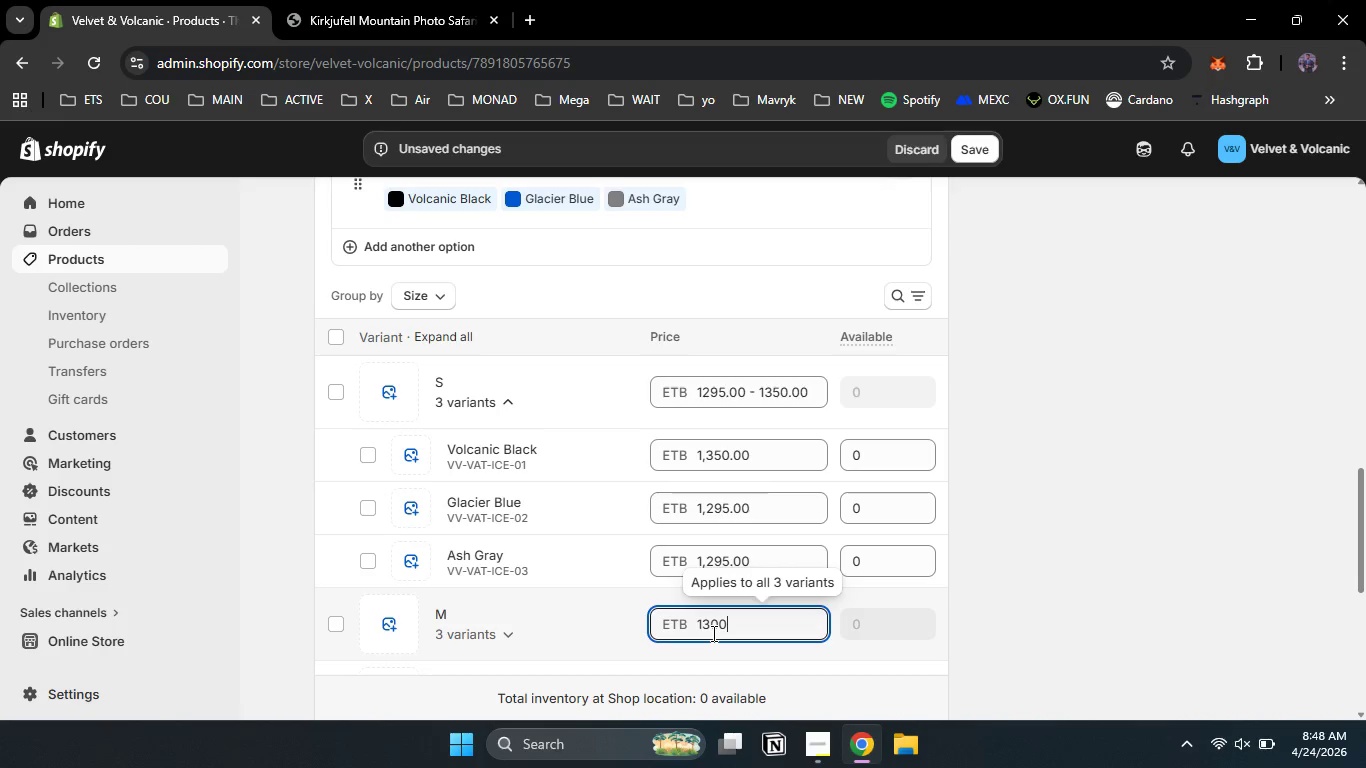 
key(Numpad0)
 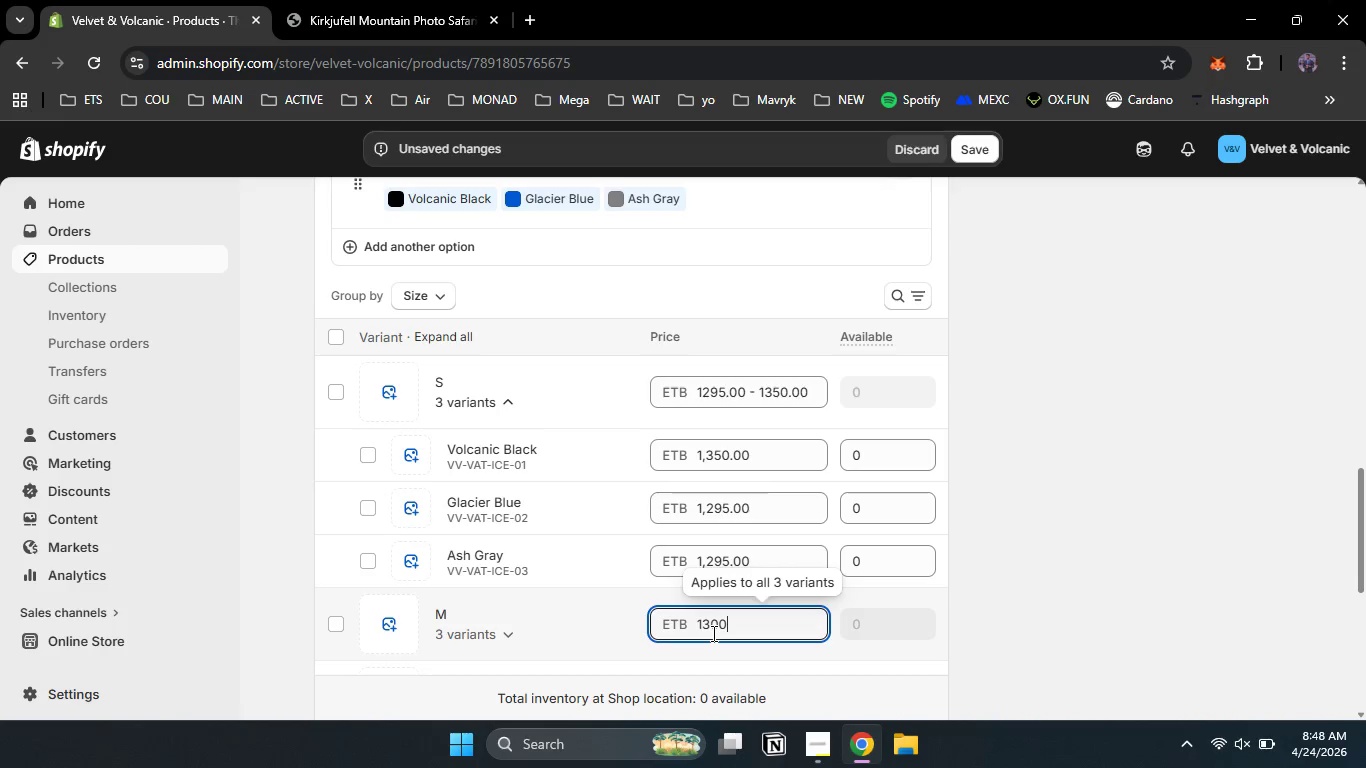 
key(Numpad0)
 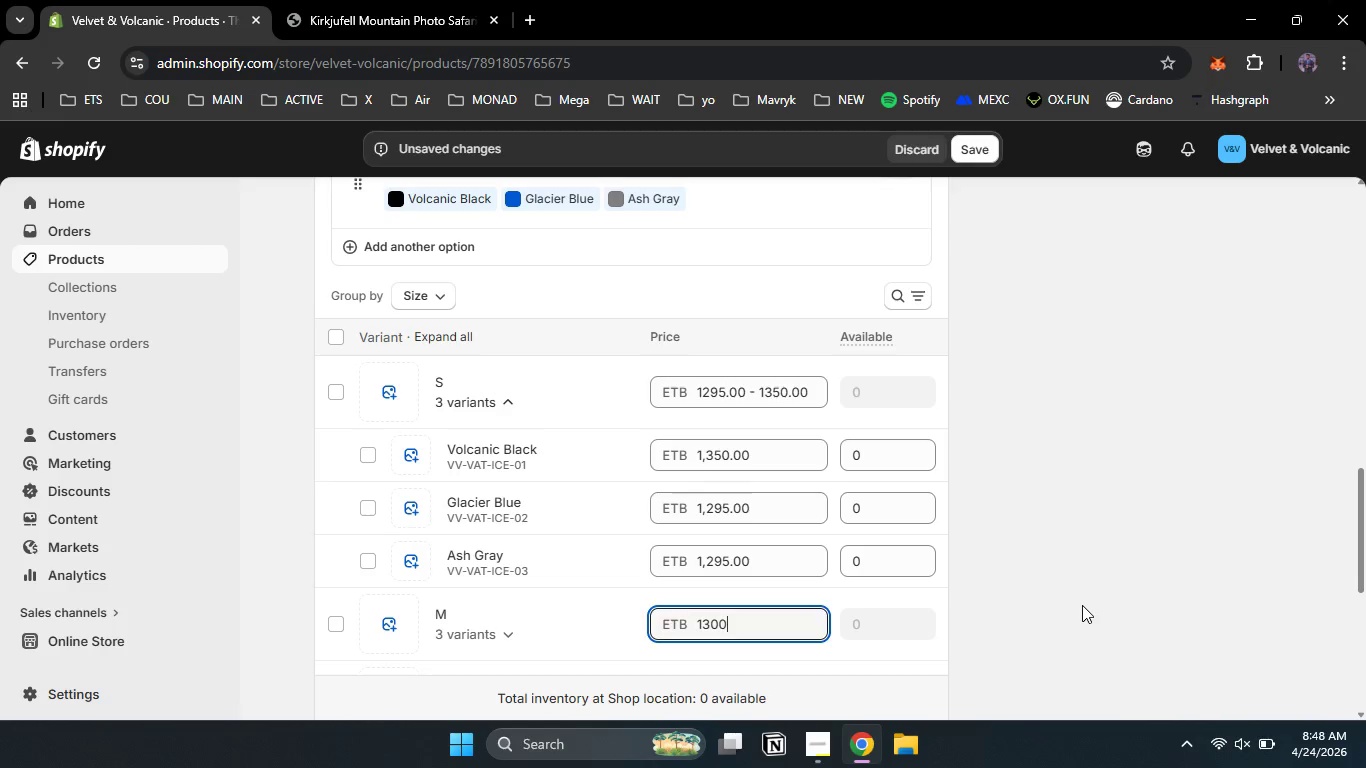 
left_click([1082, 605])
 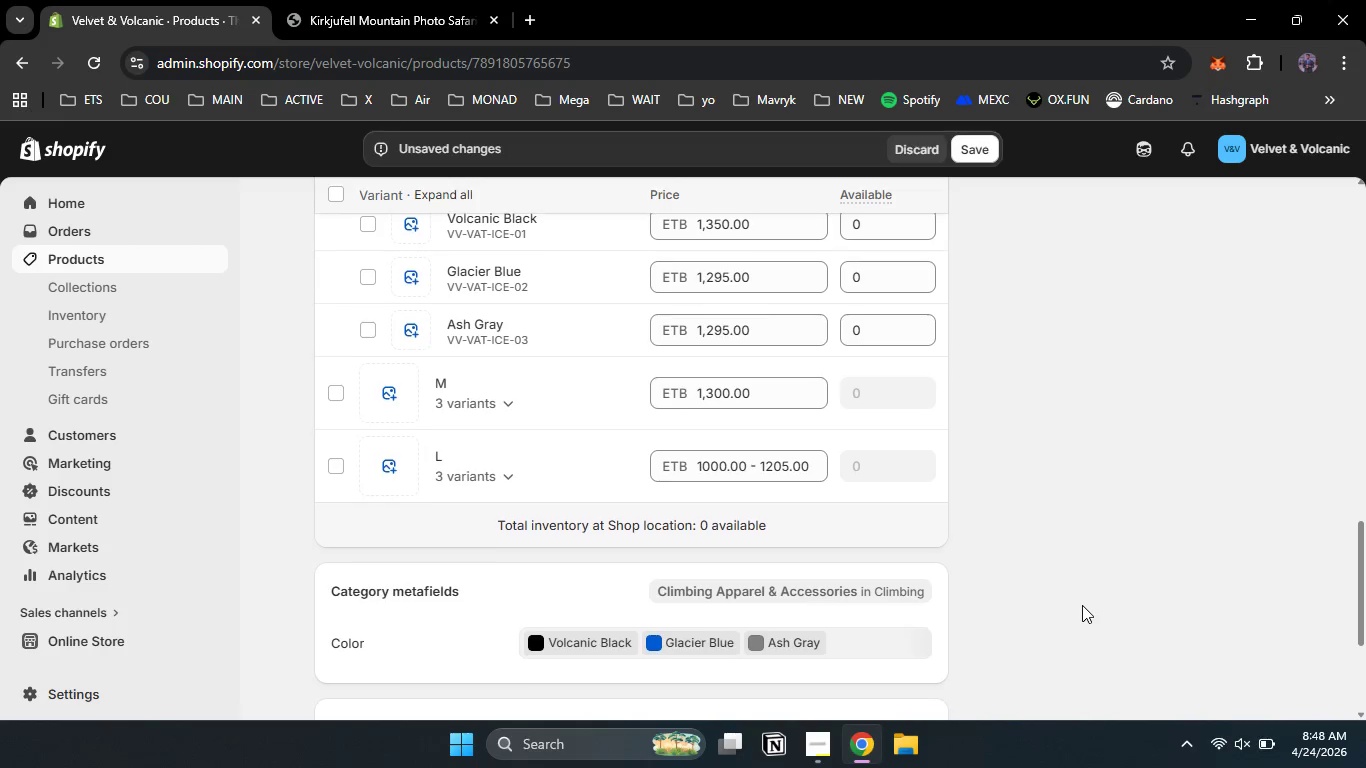 
scroll: coordinate [1082, 605], scroll_direction: down, amount: 2.0
 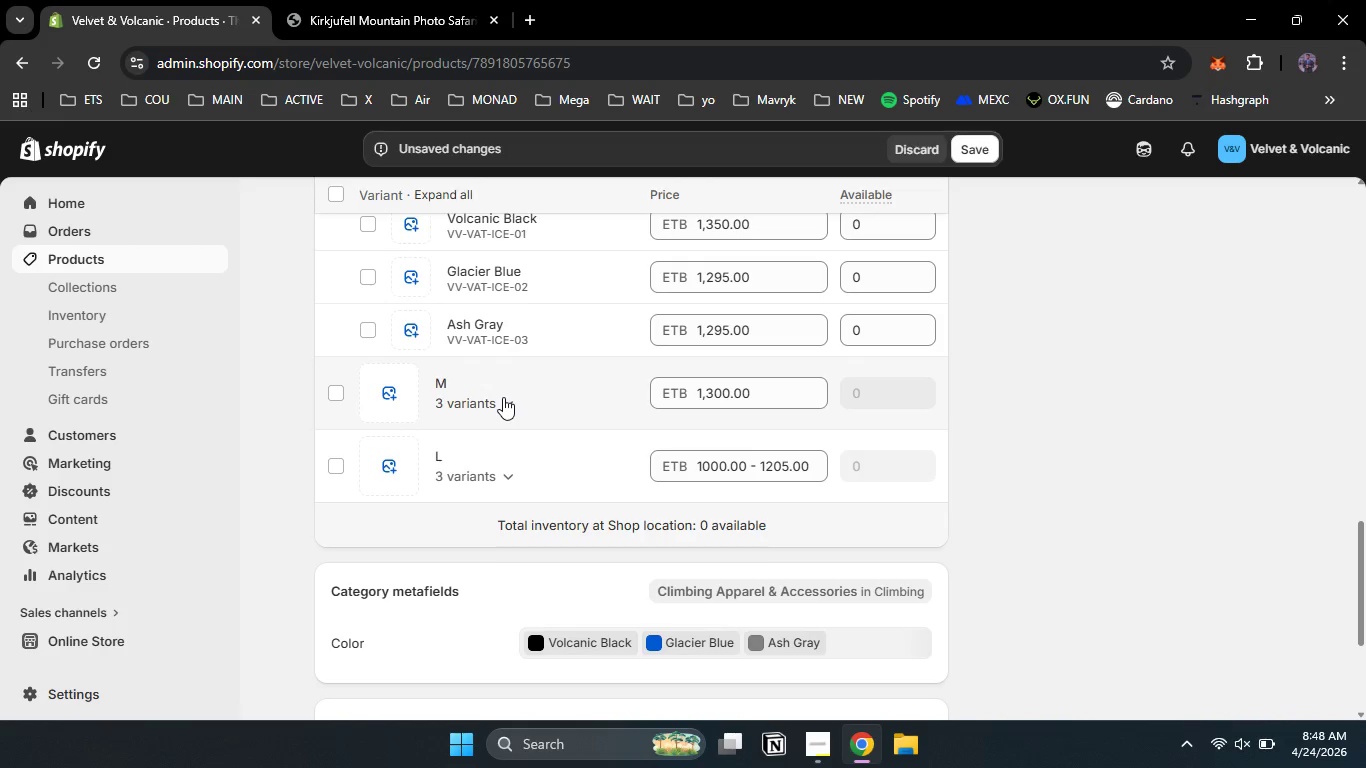 
left_click([503, 397])
 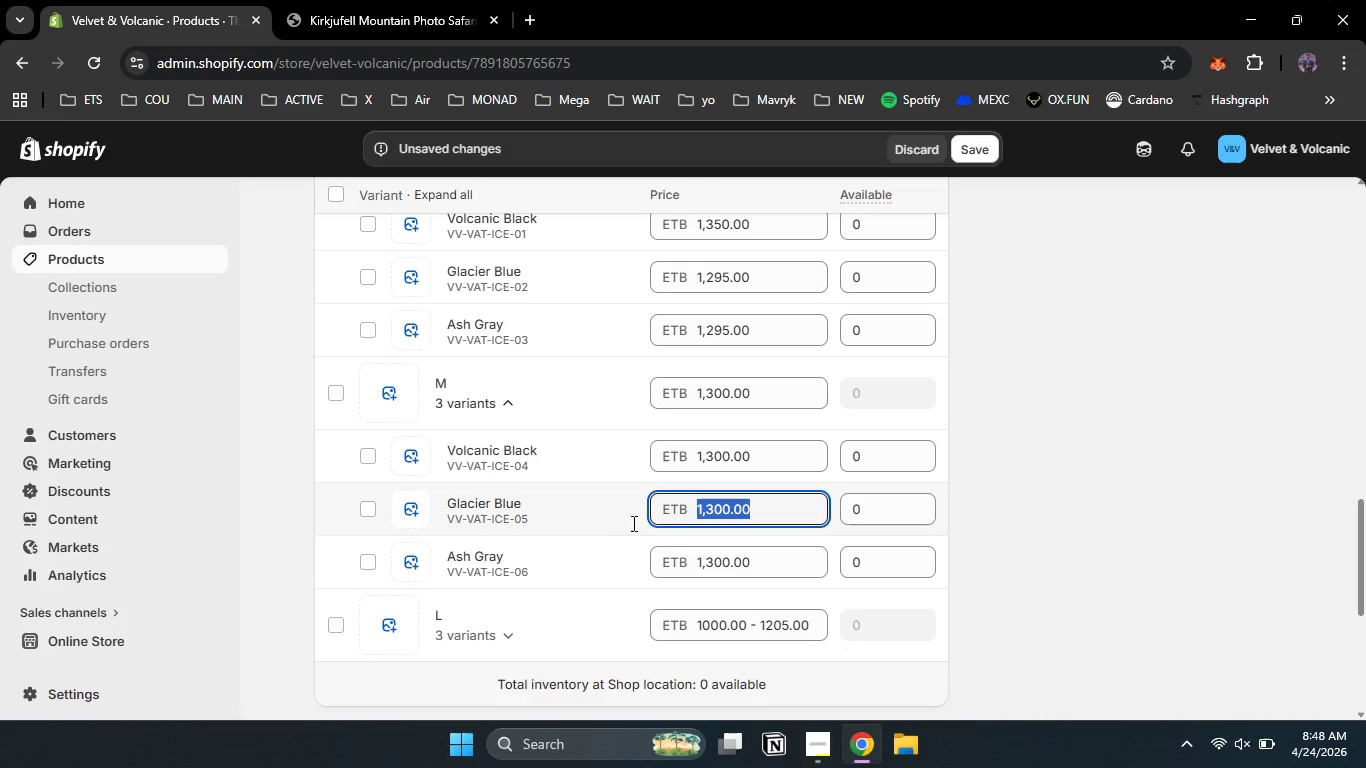 
left_click_drag(start_coordinate=[760, 501], to_coordinate=[624, 523])
 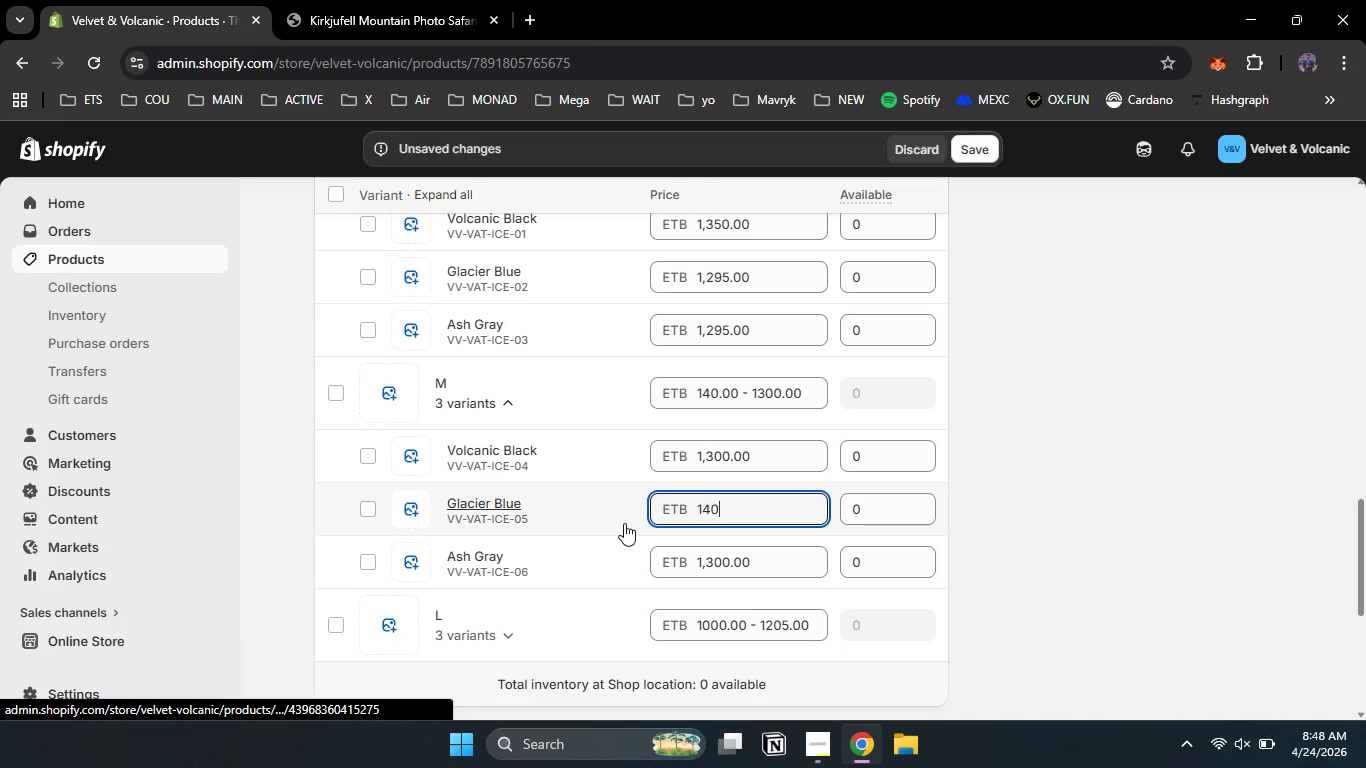 
key(Numpad1)
 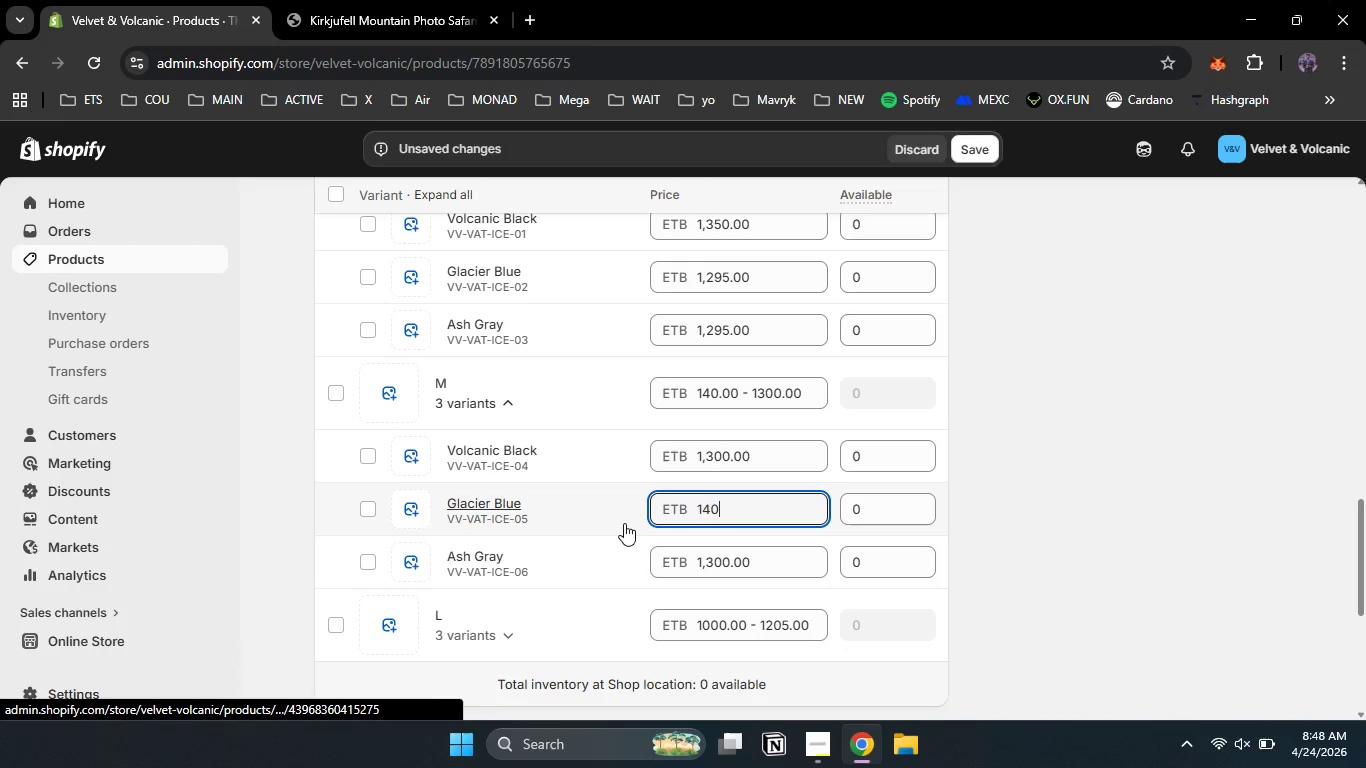 
key(Numpad4)
 